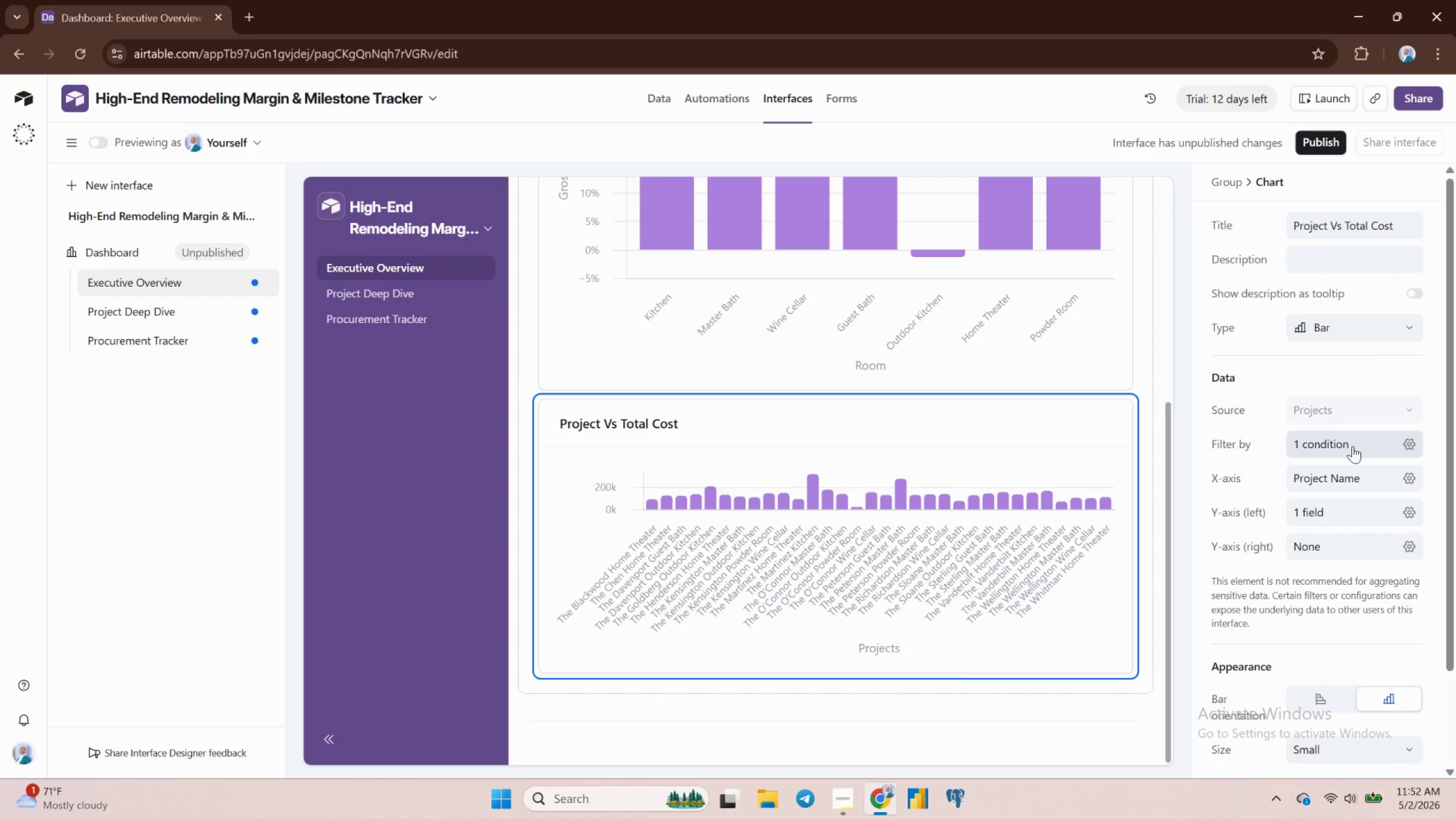 
left_click([1126, 405])
 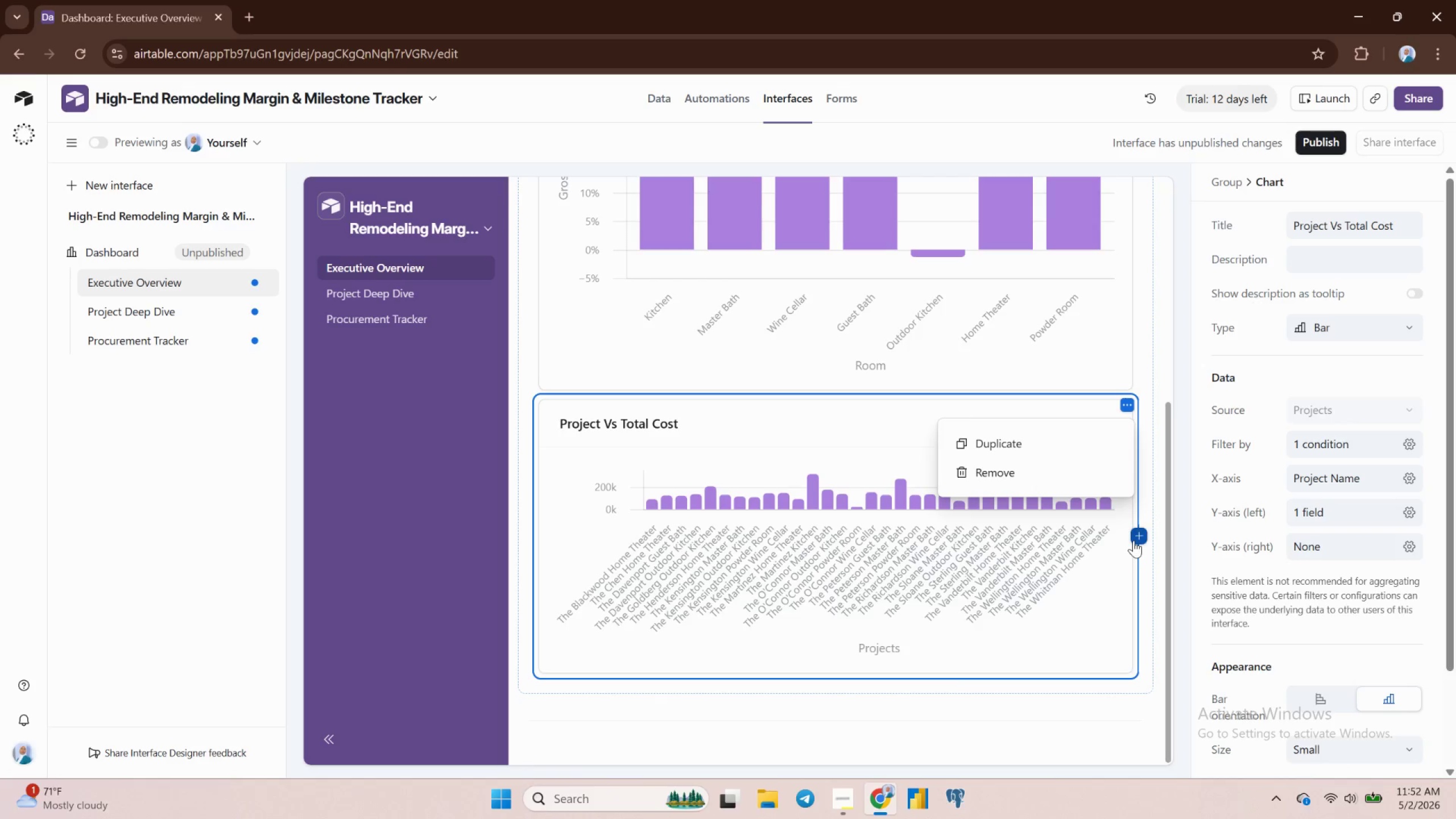 
left_click([1125, 582])
 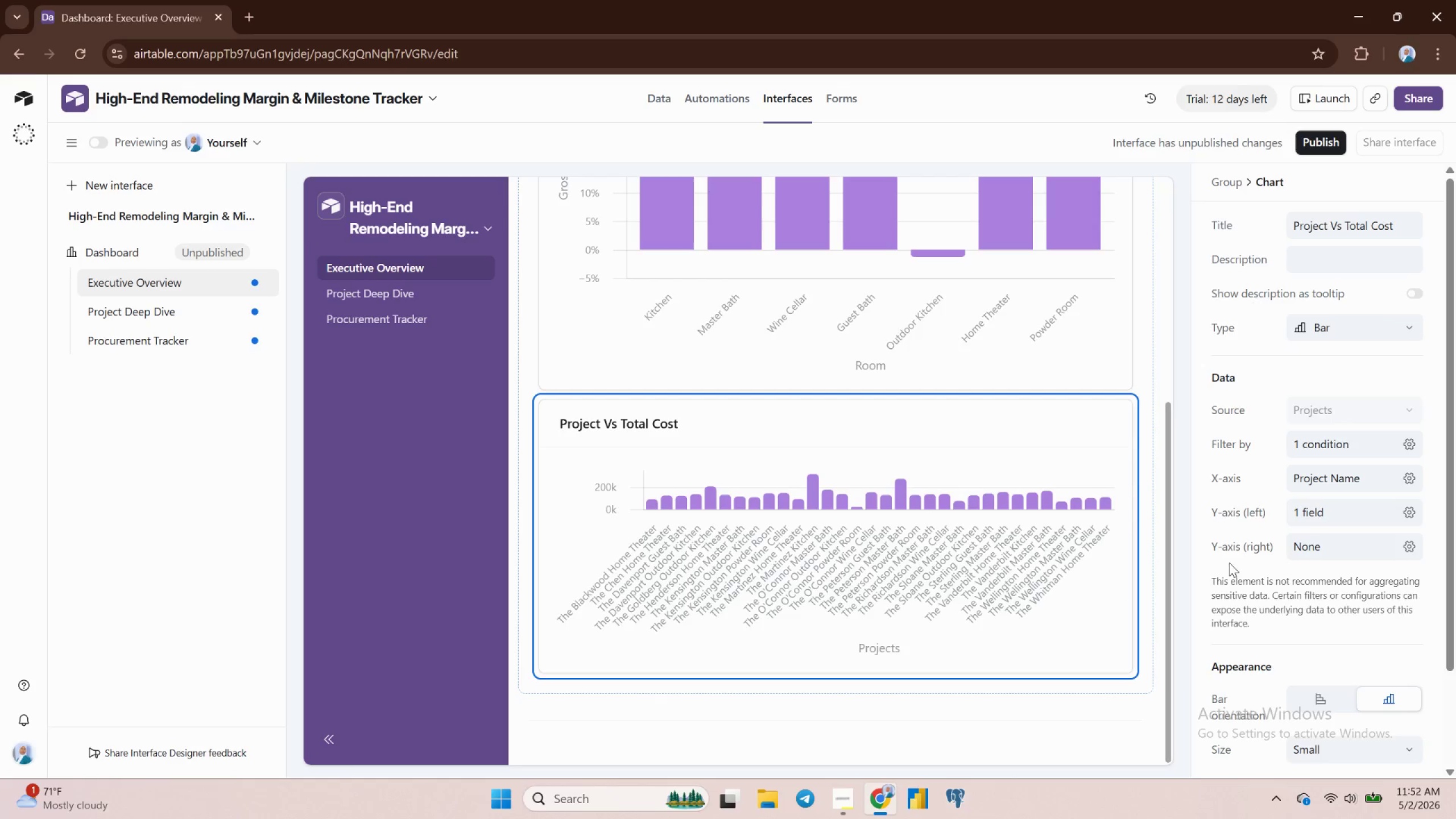 
scroll: coordinate [1321, 616], scroll_direction: down, amount: 4.0
 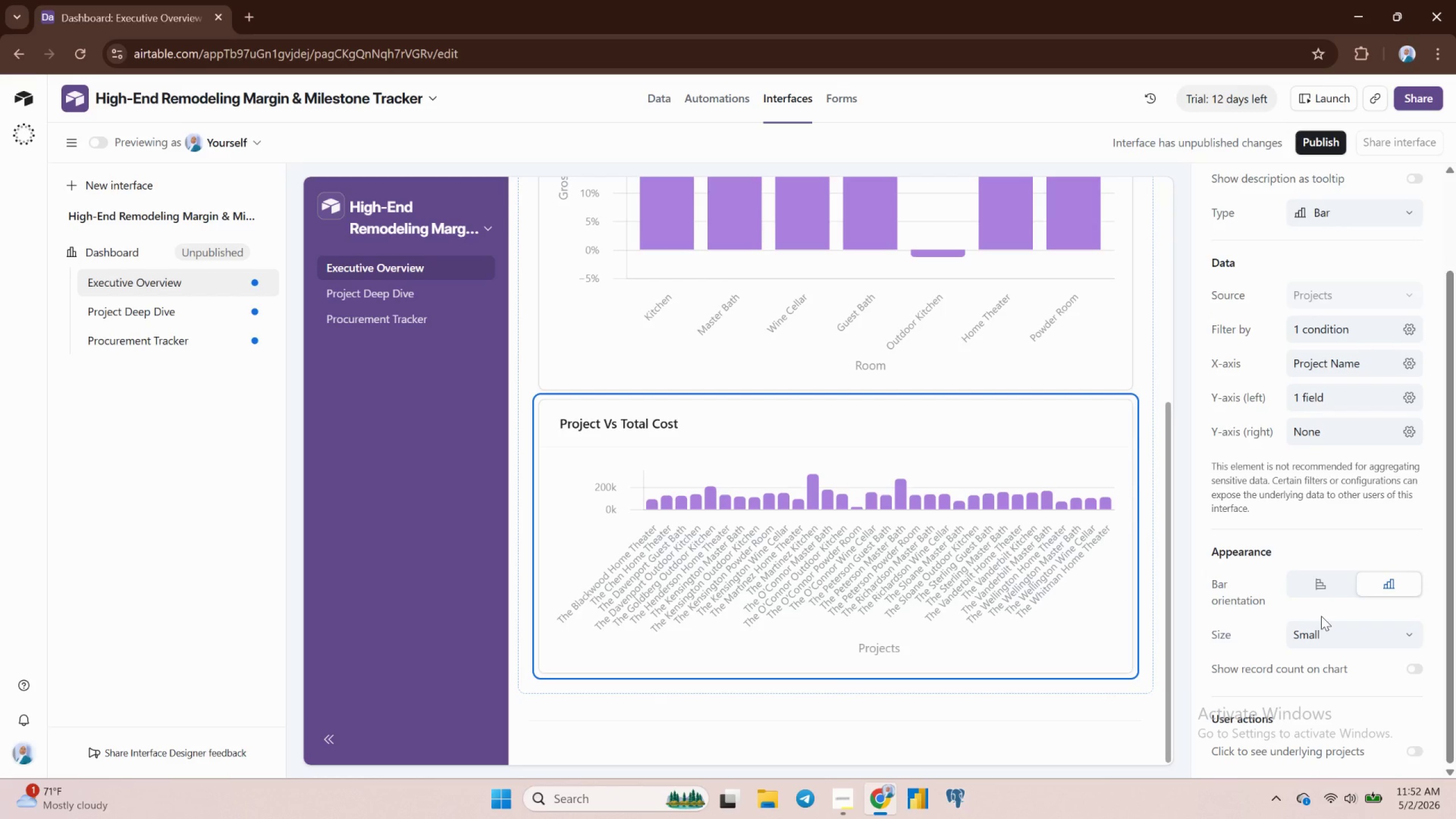 
scroll: coordinate [1321, 616], scroll_direction: up, amount: 1.0
 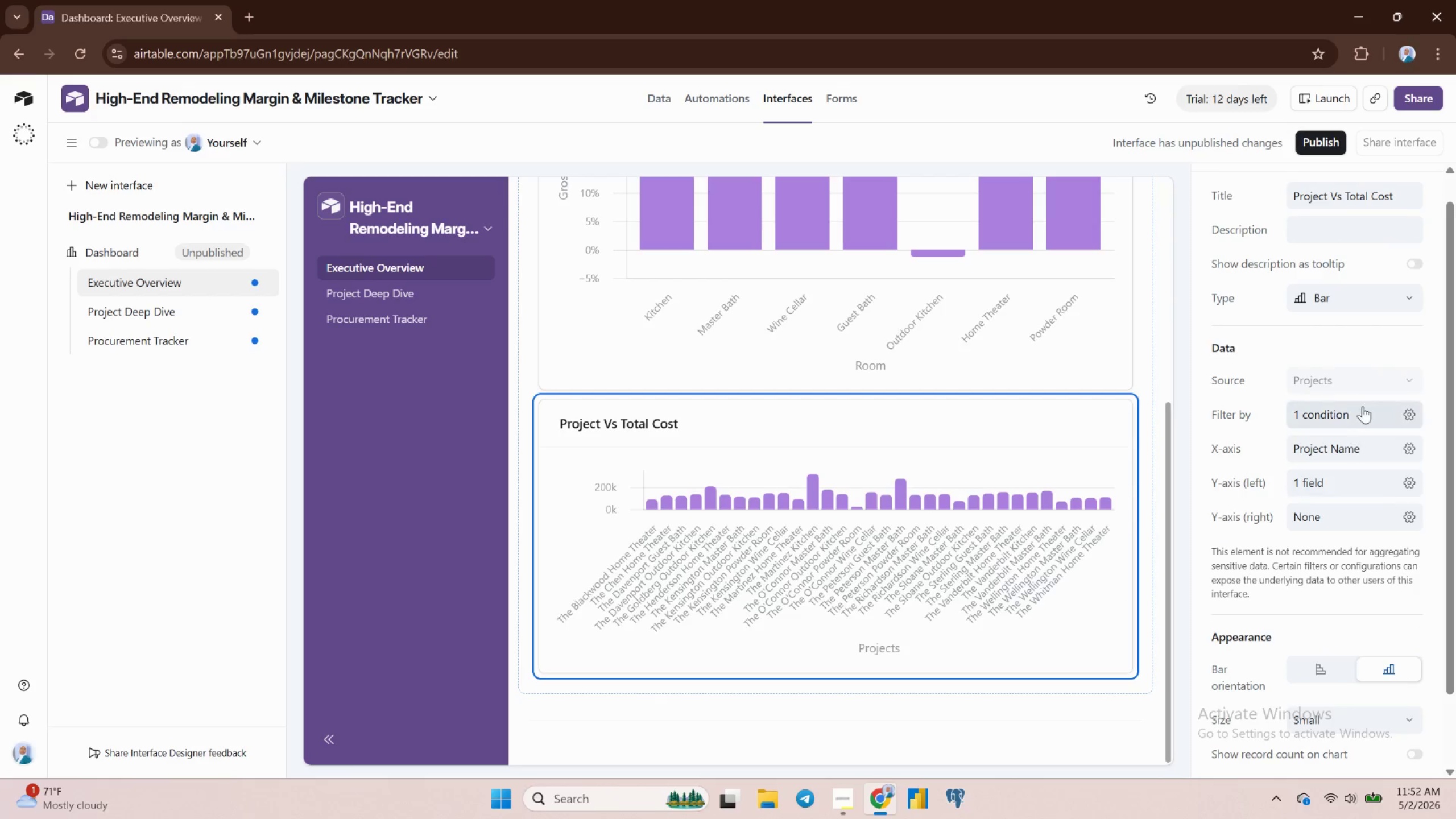 
mouse_move([1412, 412])
 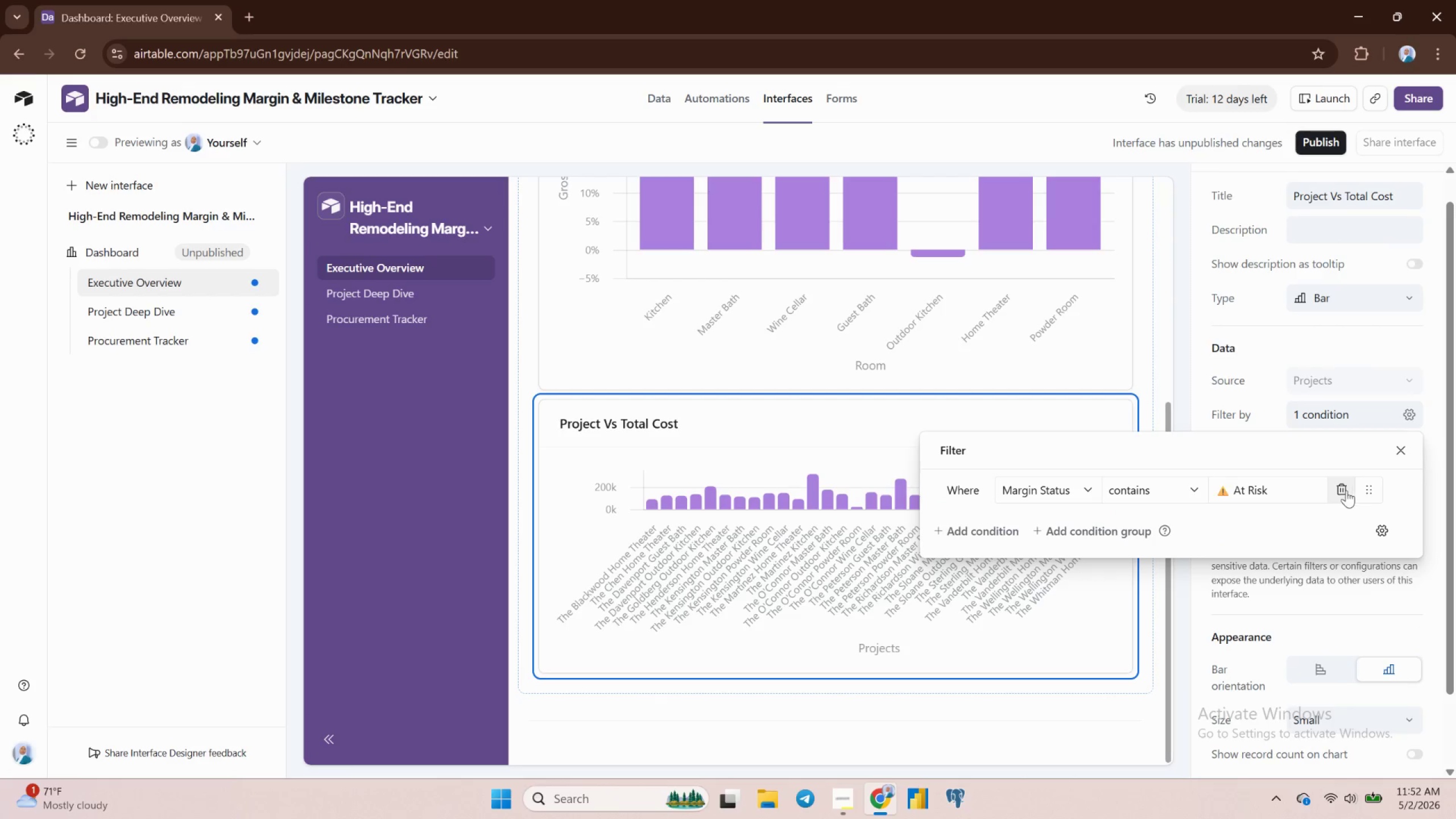 
left_click_drag(start_coordinate=[1329, 493], to_coordinate=[1329, 496])
 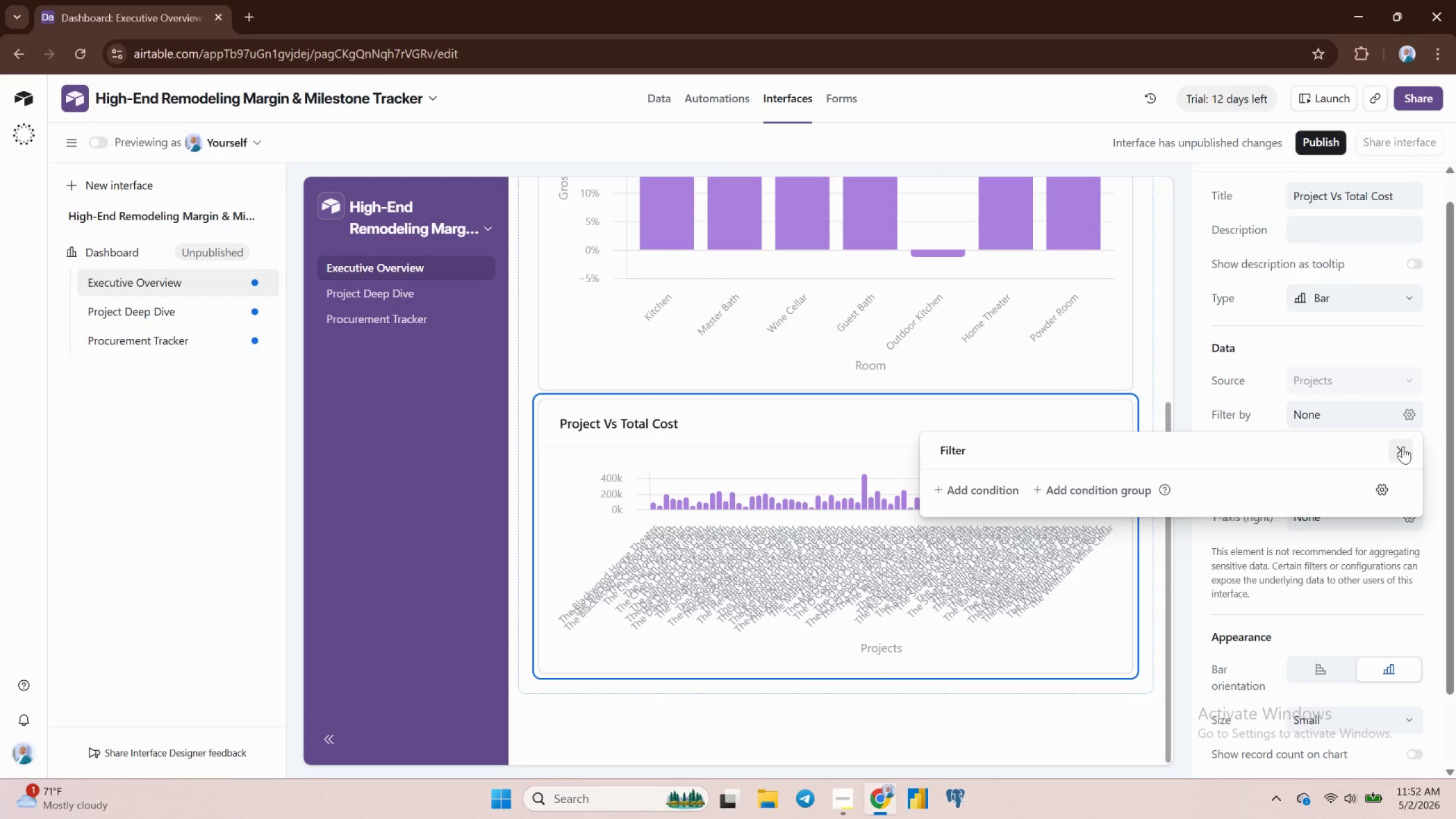 
wait(12.74)
 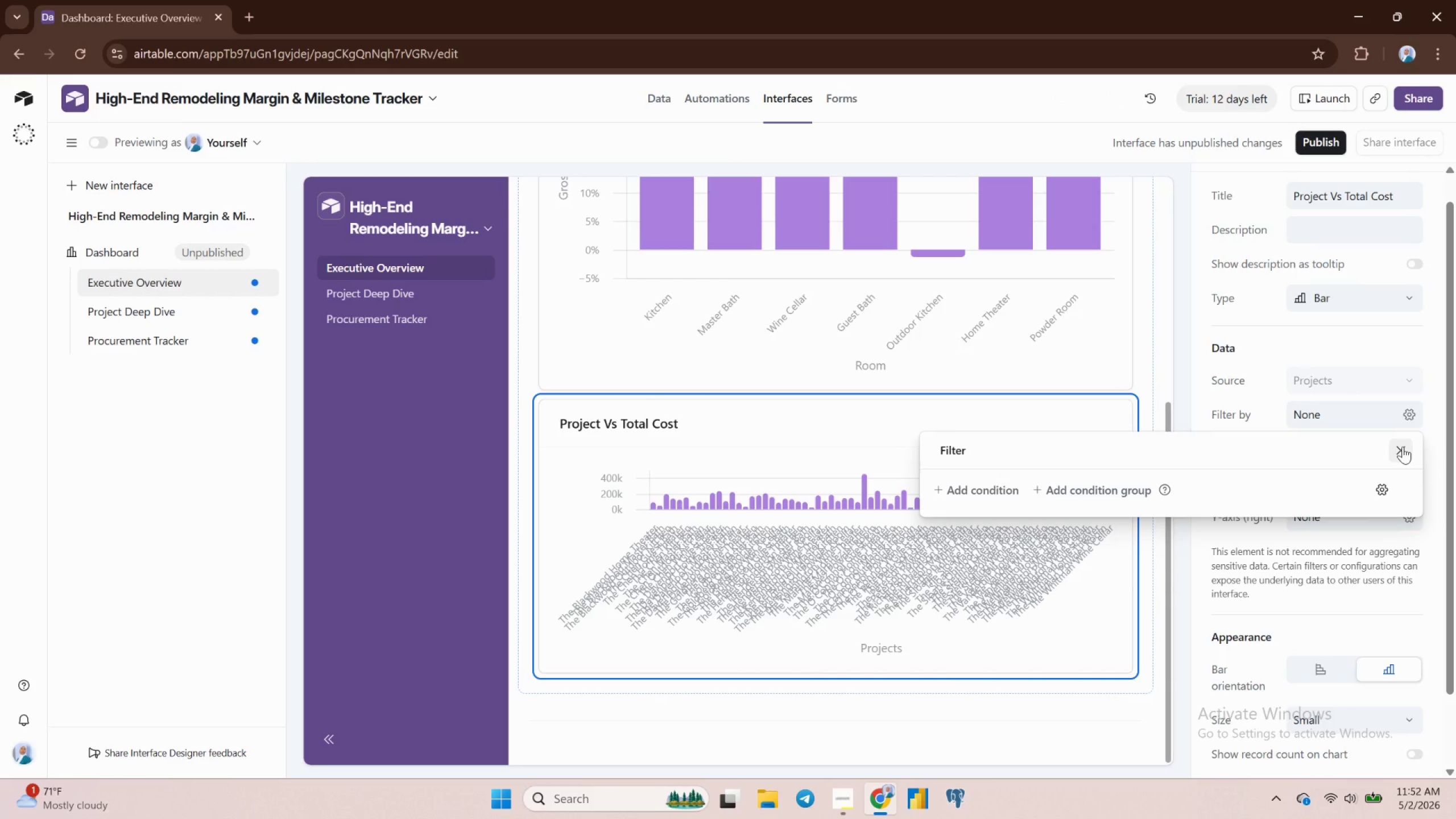 
left_click([1391, 491])
 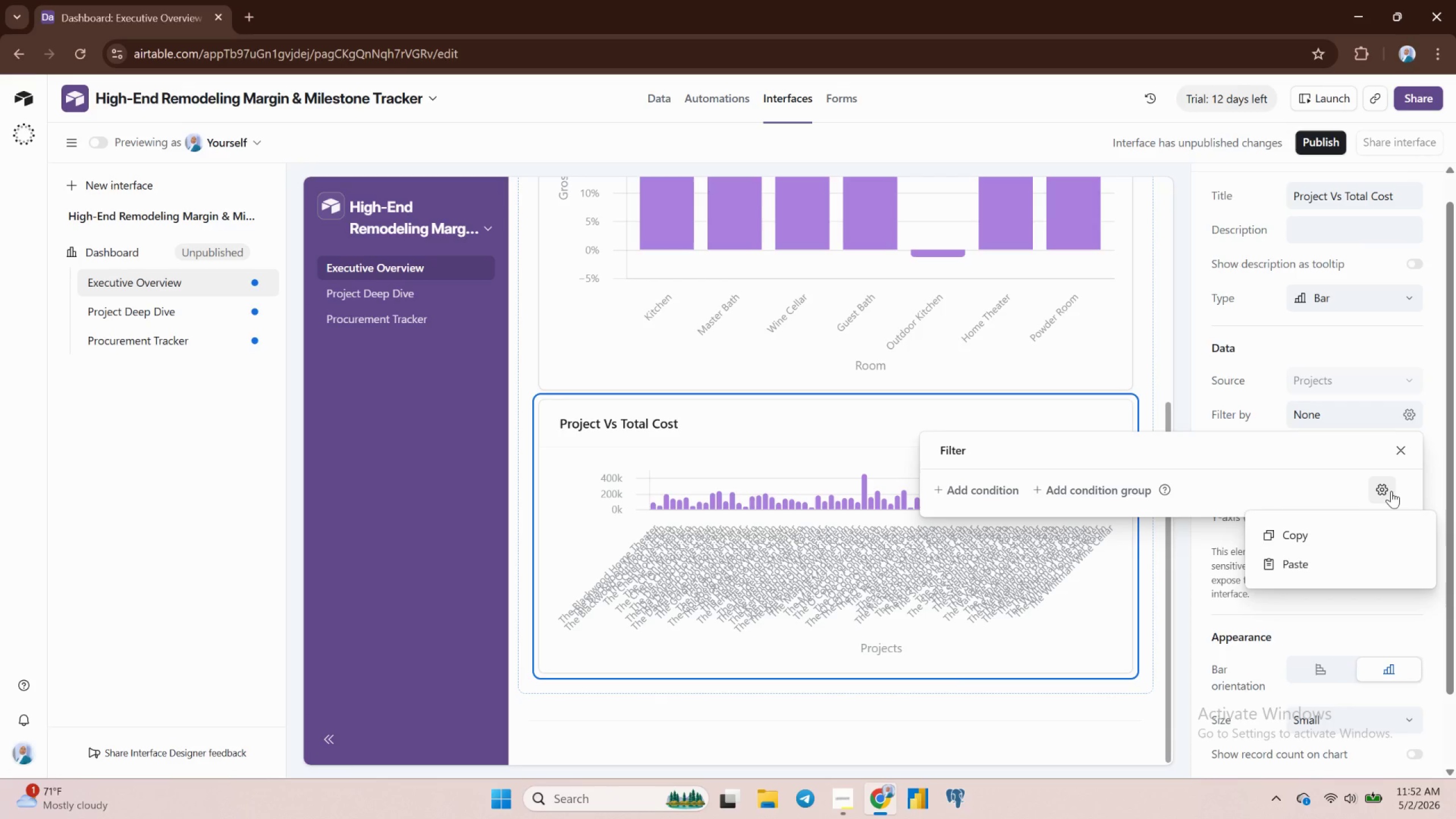 
left_click([1391, 491])
 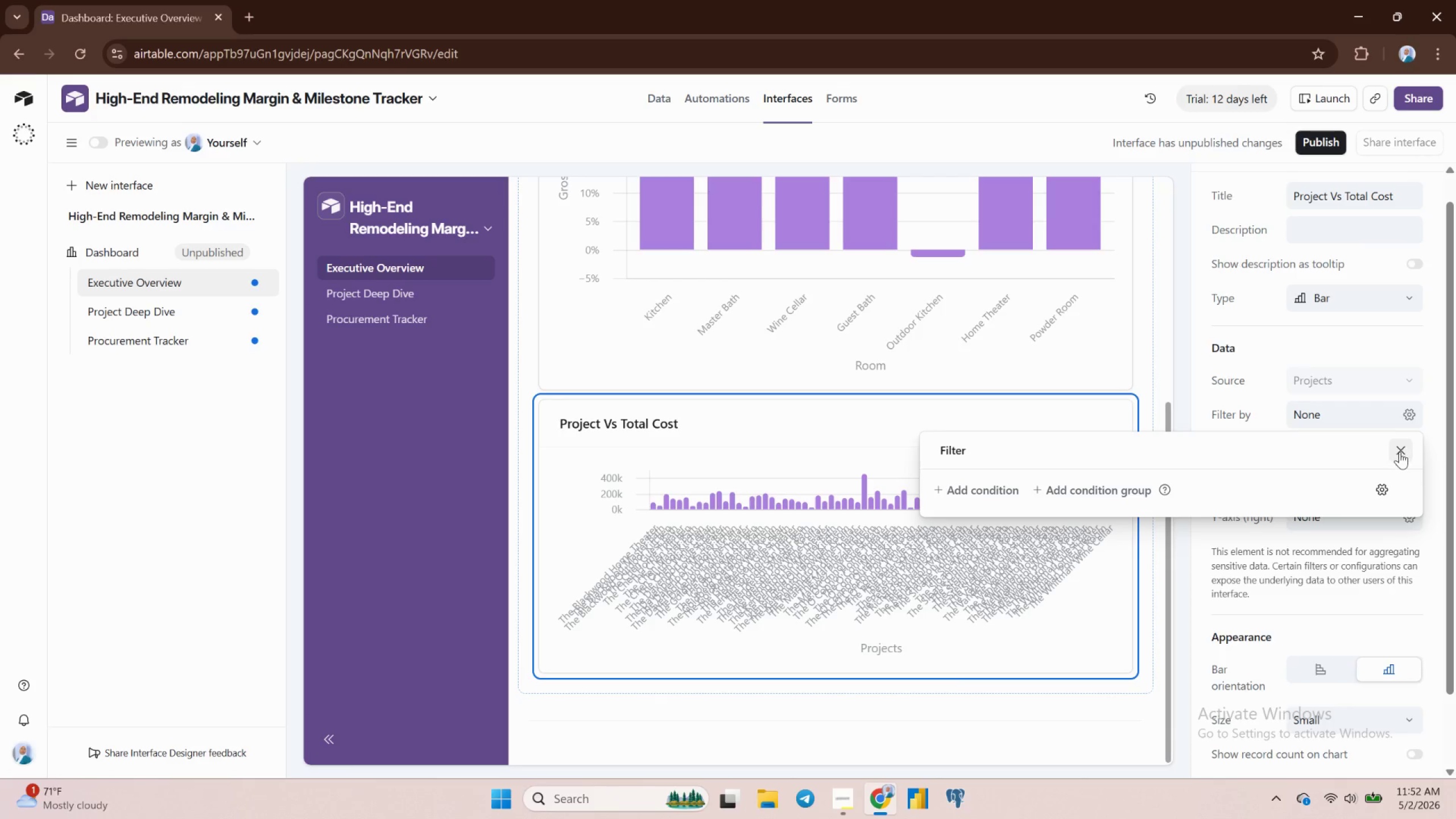 
left_click([1400, 451])
 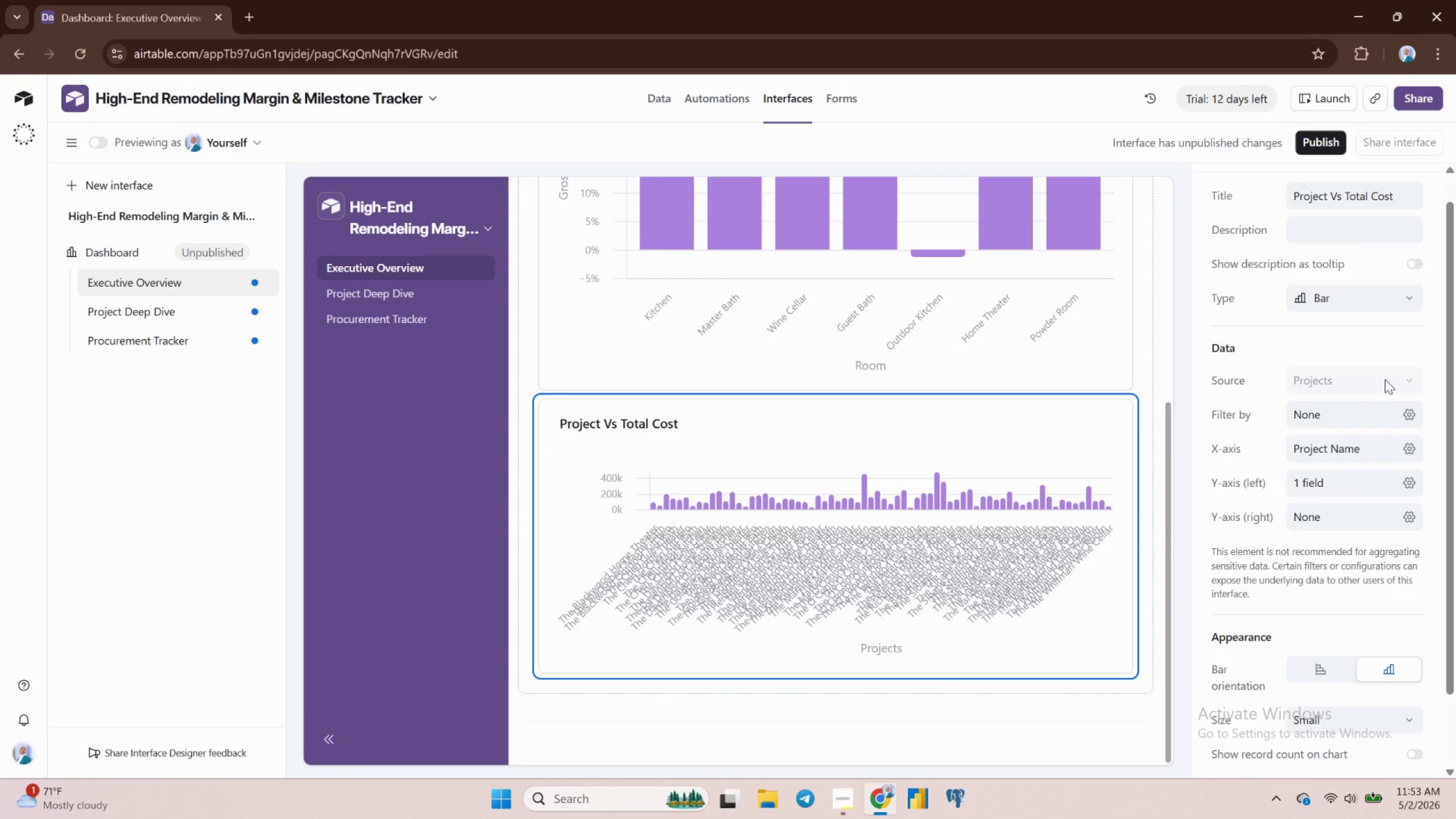 
wait(6.6)
 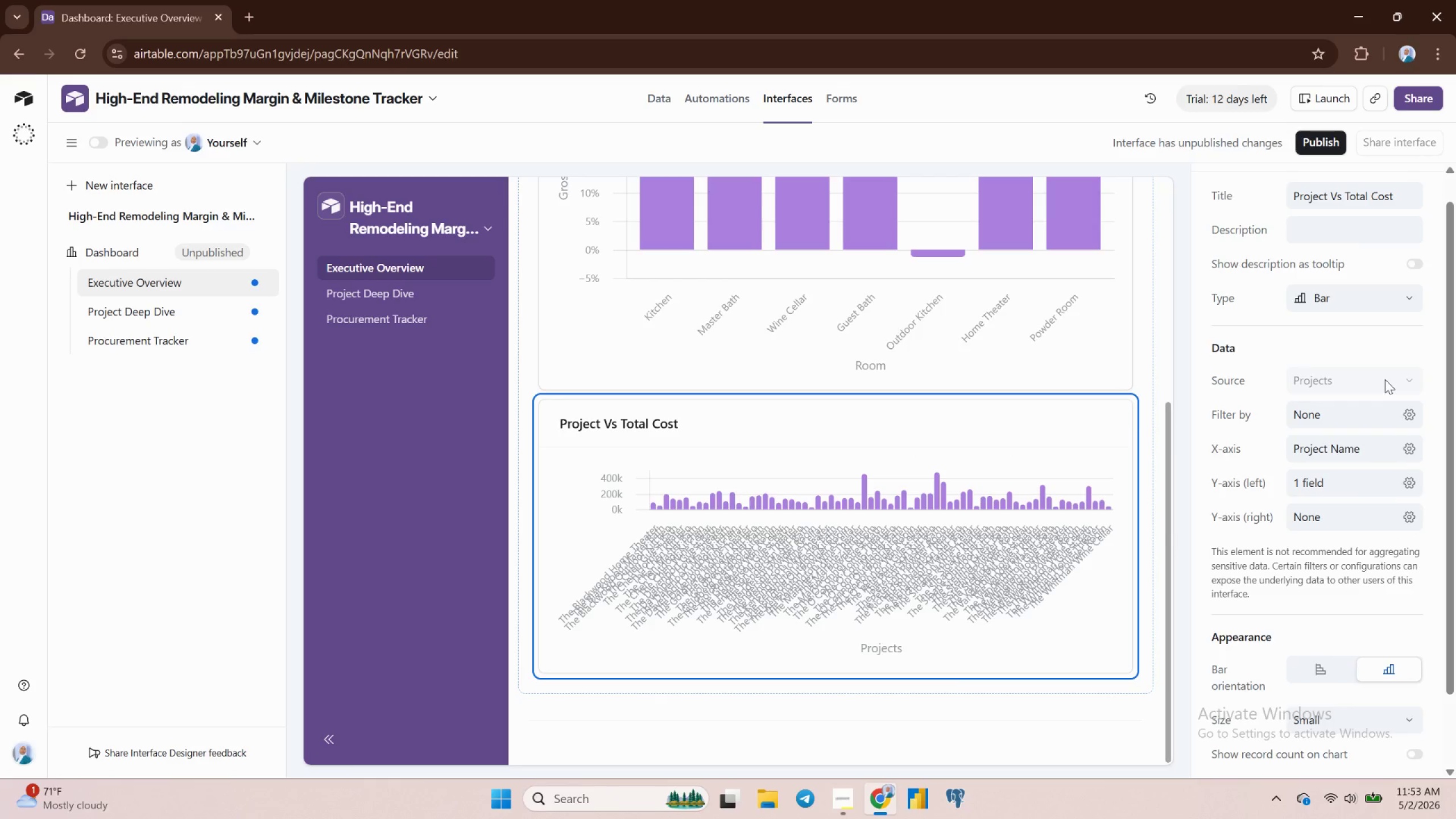 
left_click([1343, 290])
 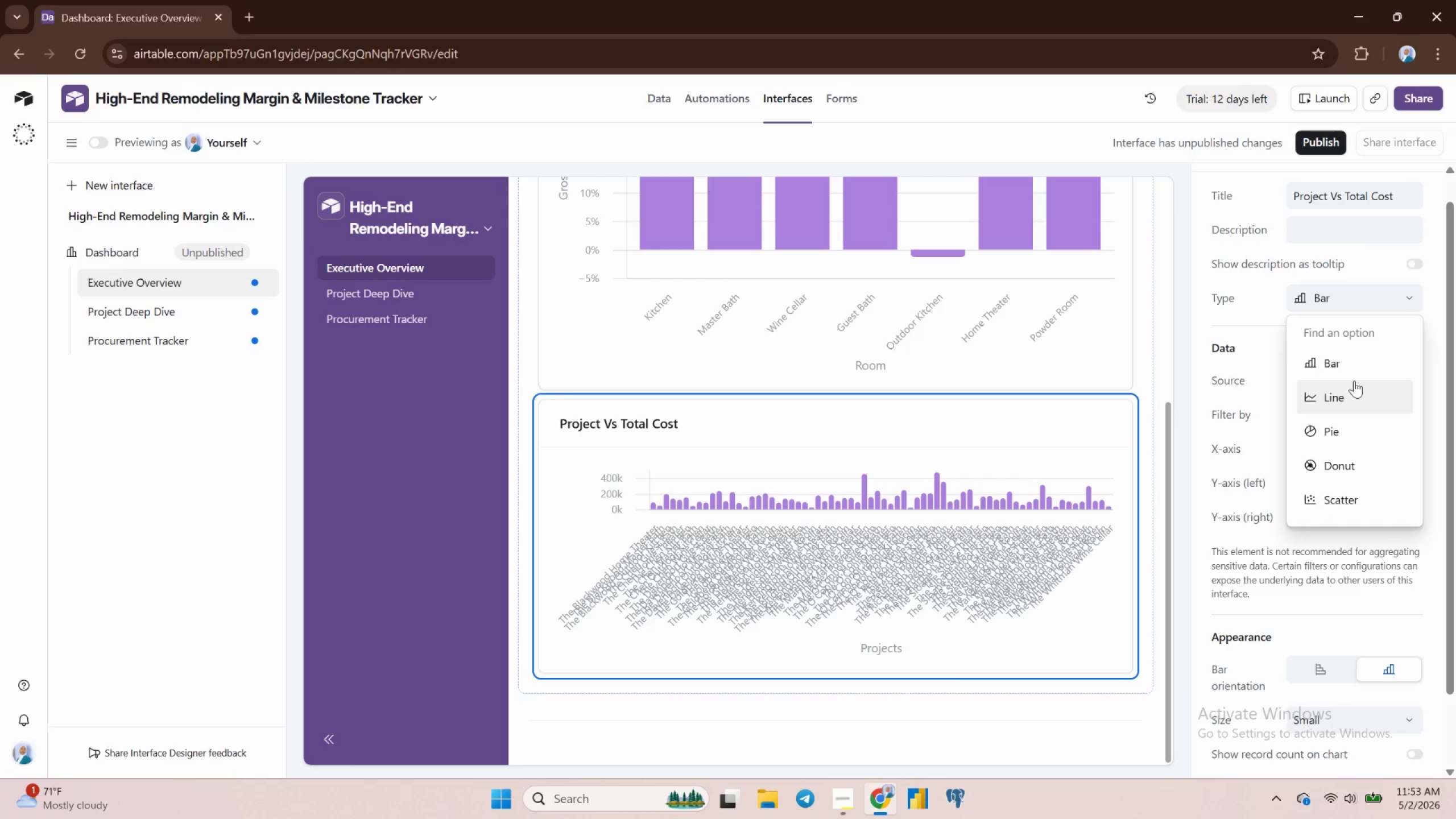 
left_click([1348, 365])
 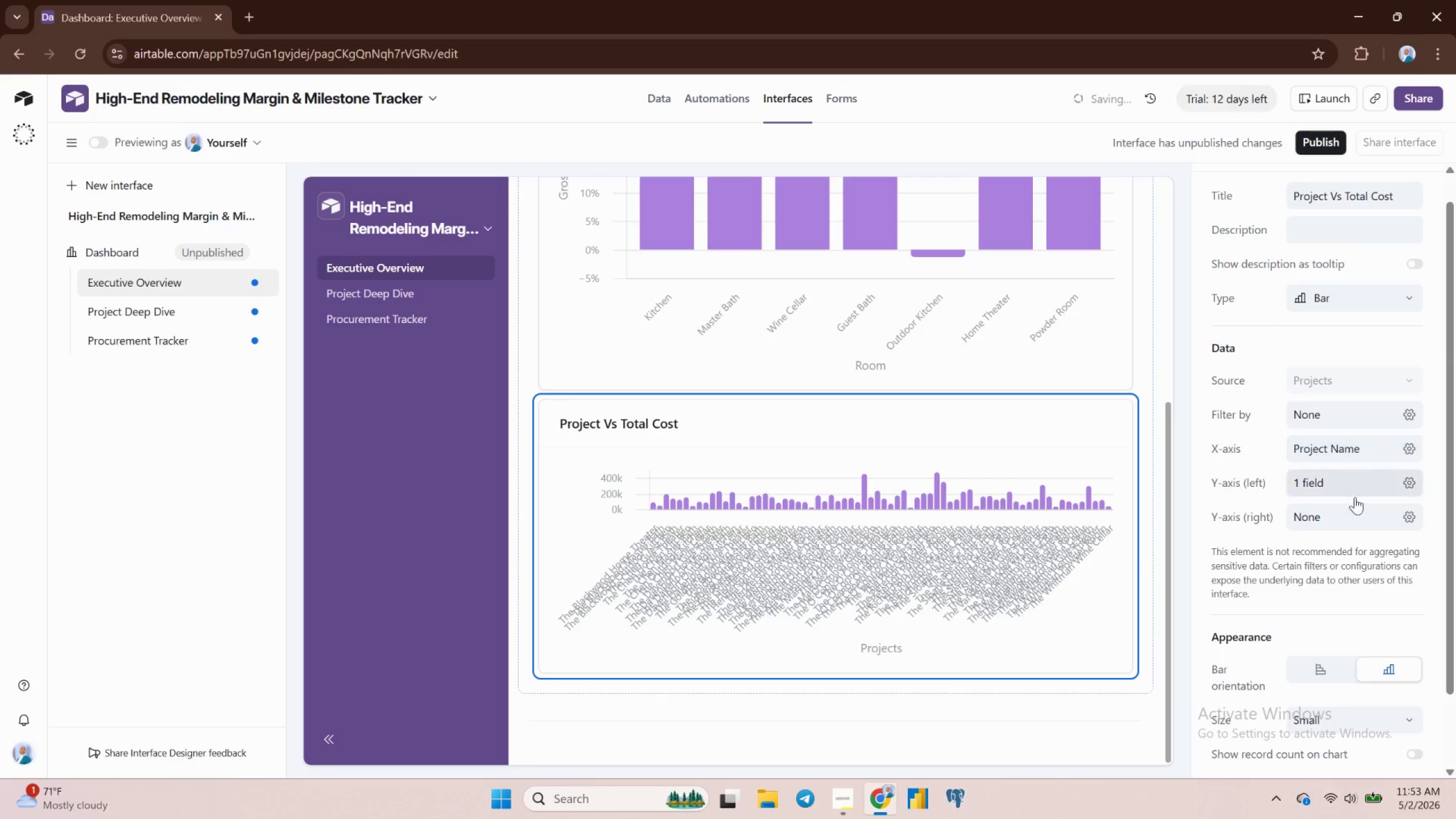 
scroll: coordinate [1355, 511], scroll_direction: down, amount: 3.0
 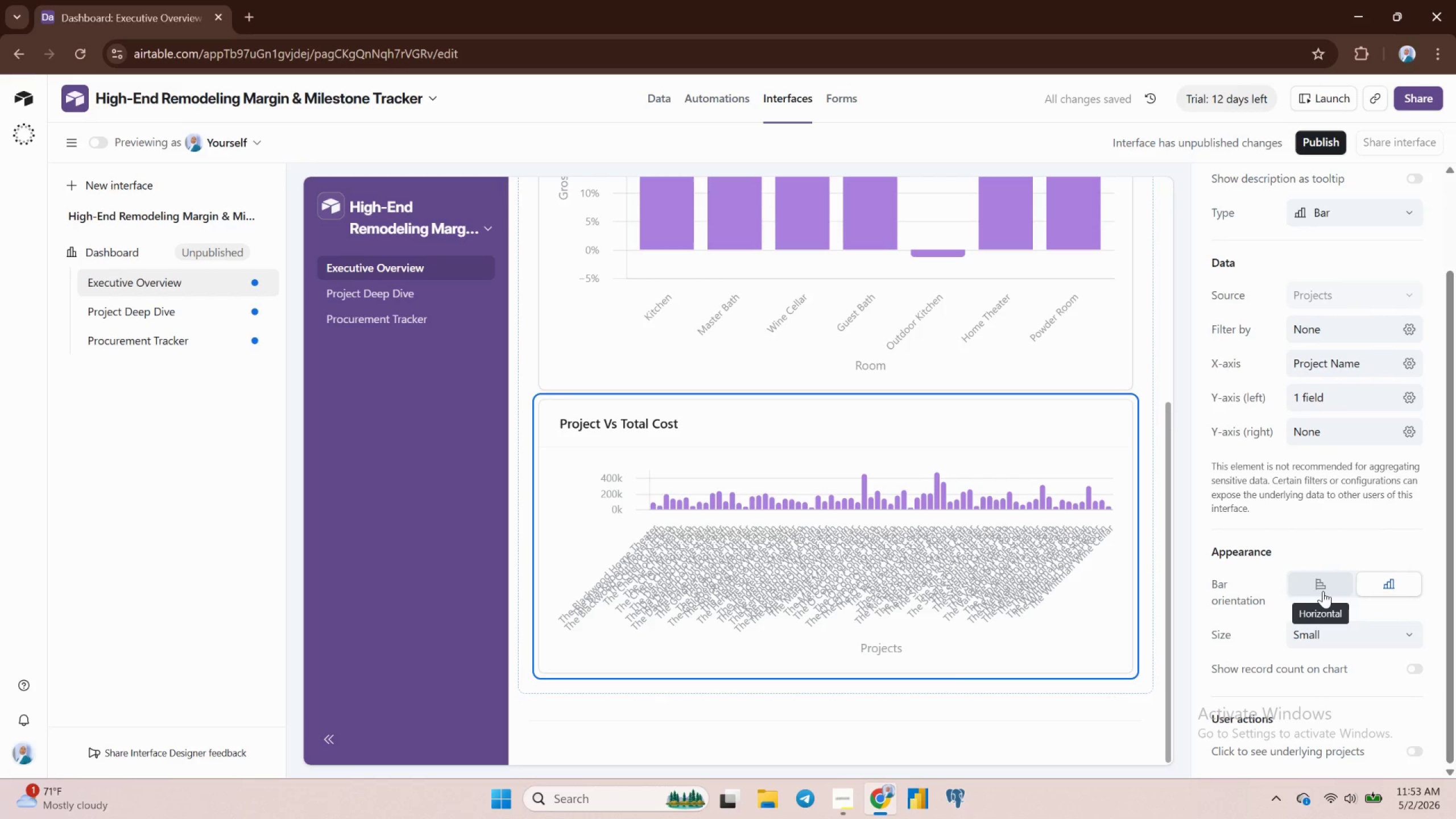 
left_click([1322, 589])
 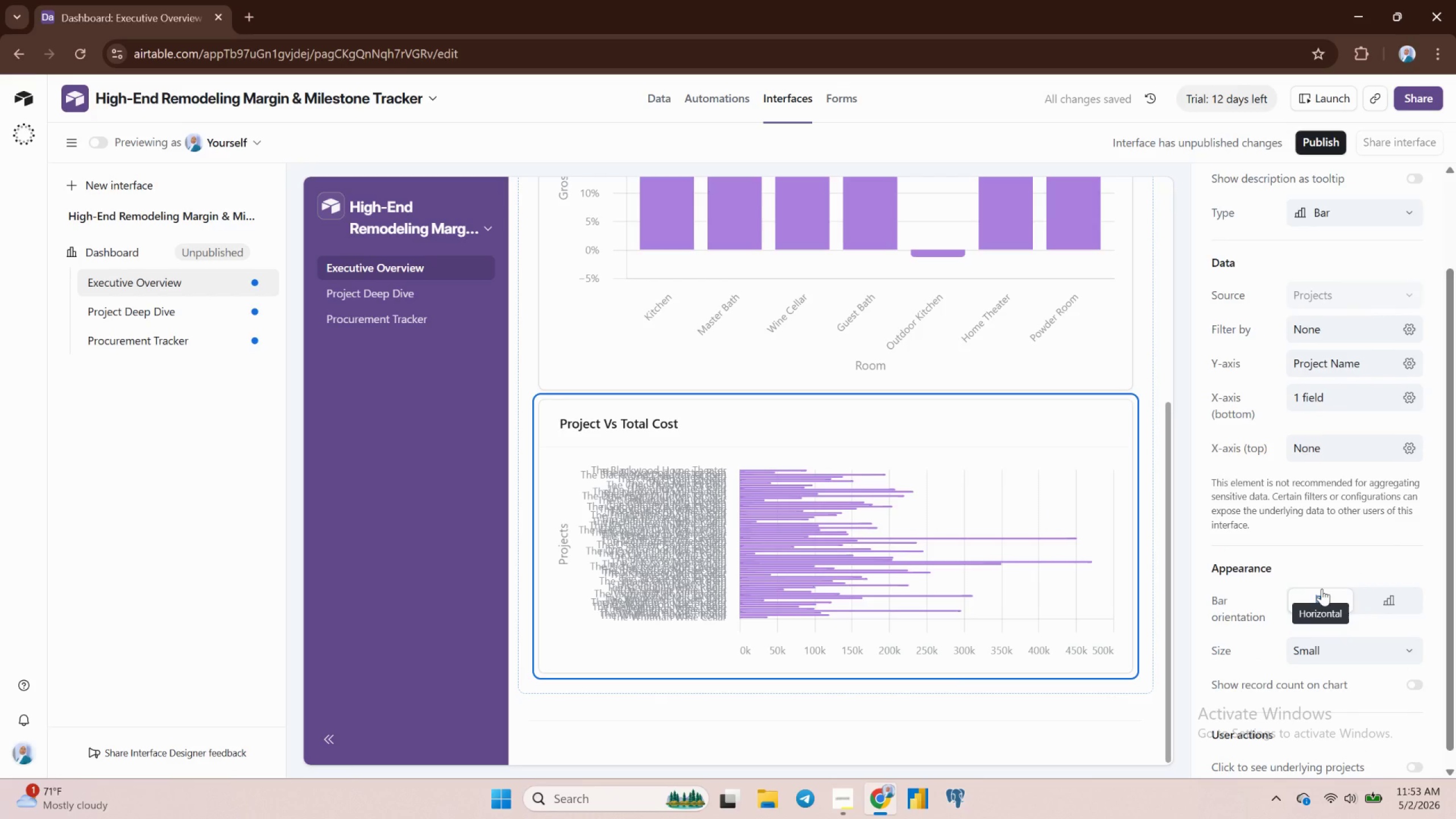 
scroll: coordinate [1323, 587], scroll_direction: down, amount: 3.0
 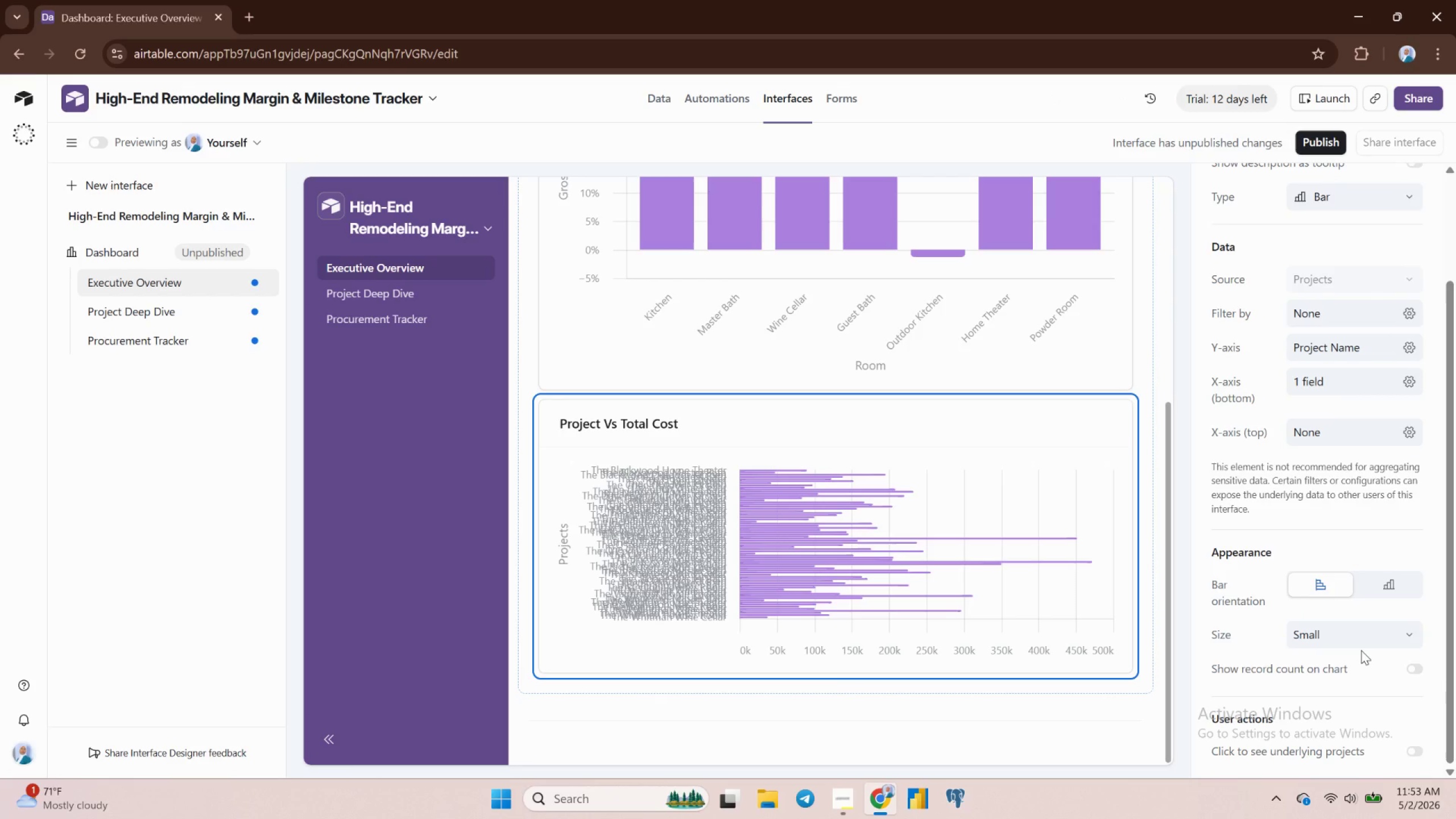 
wait(14.13)
 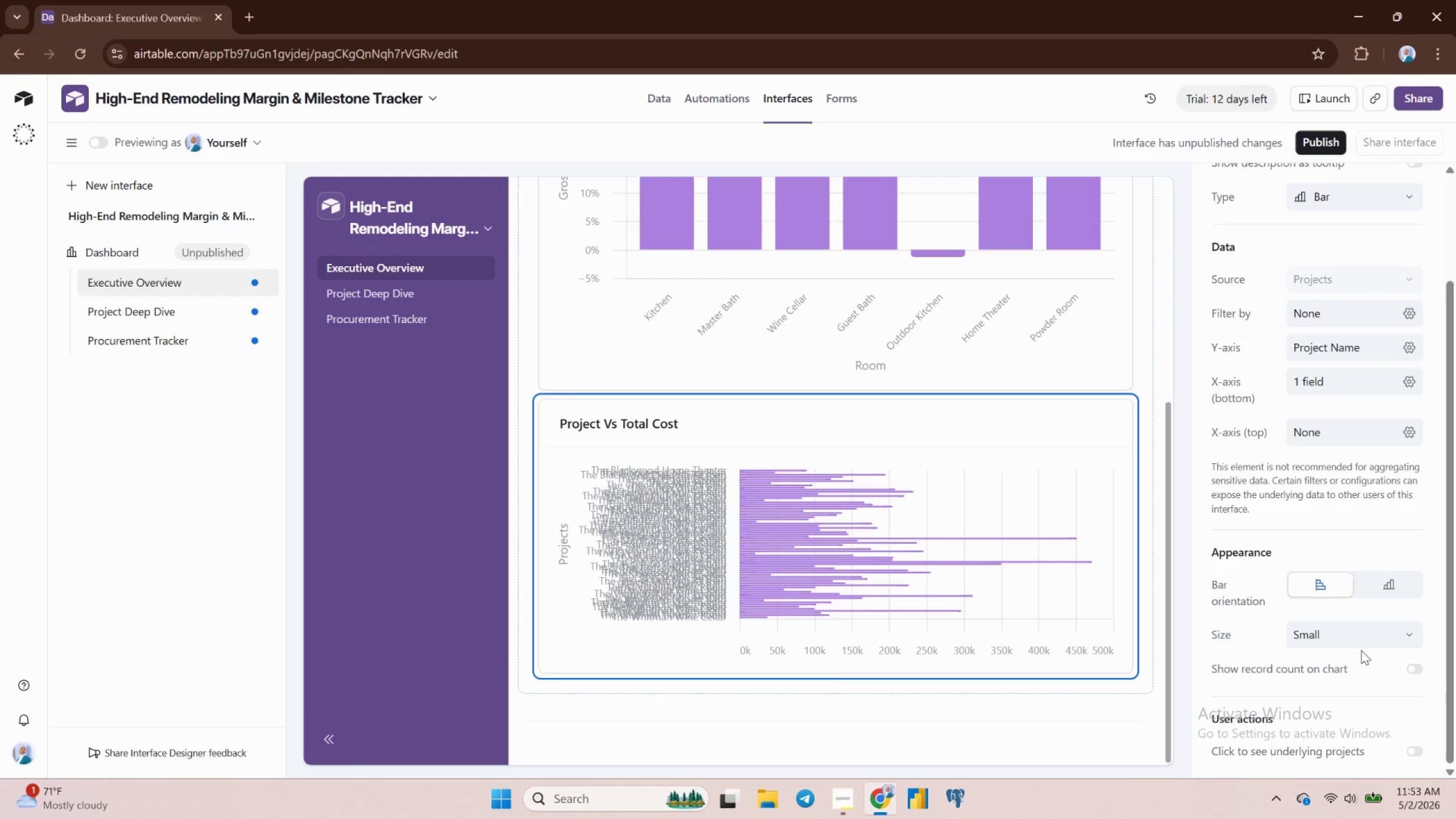 
scroll: coordinate [1348, 317], scroll_direction: up, amount: 2.0
 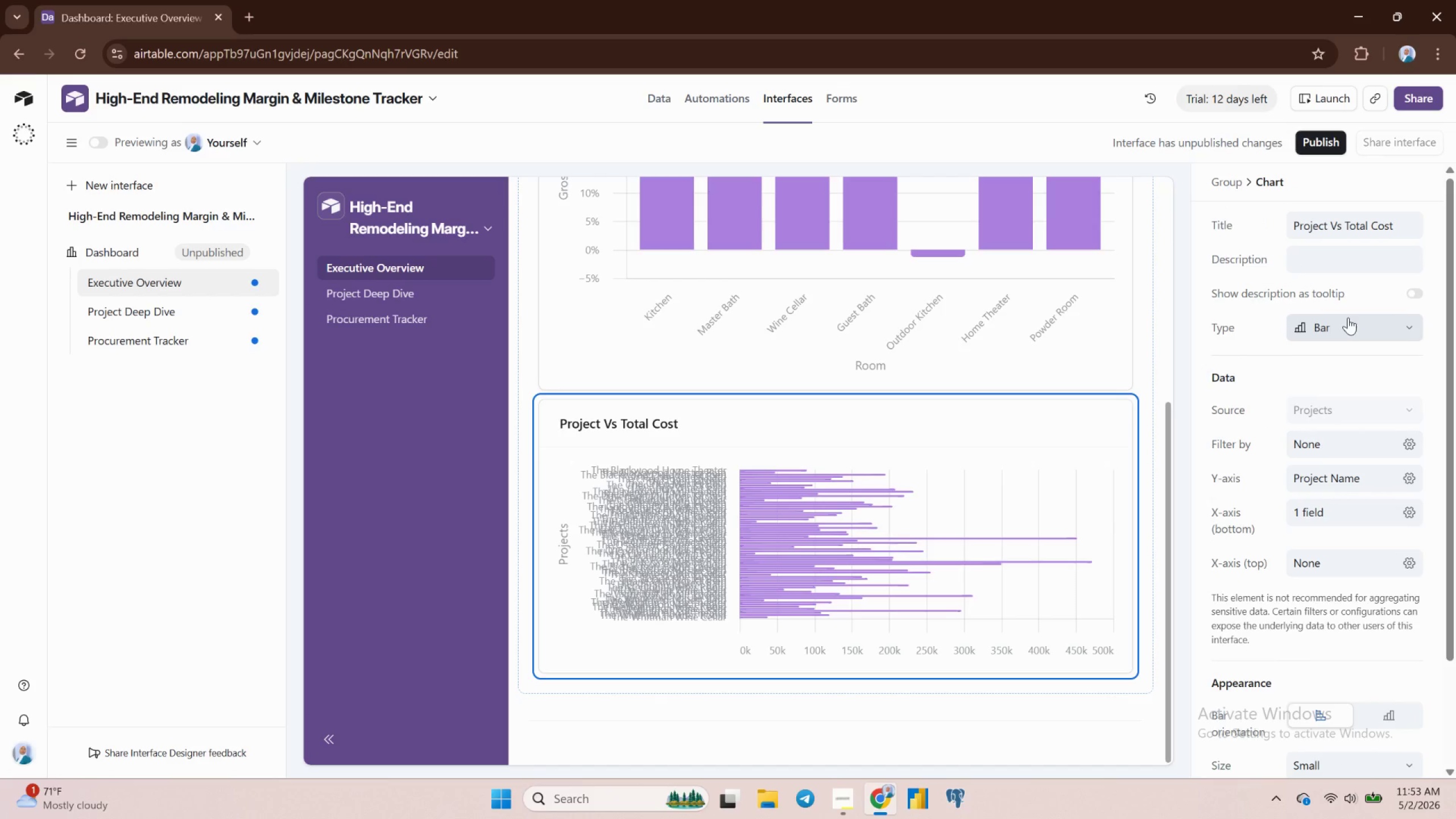 
scroll: coordinate [1349, 318], scroll_direction: down, amount: 3.0
 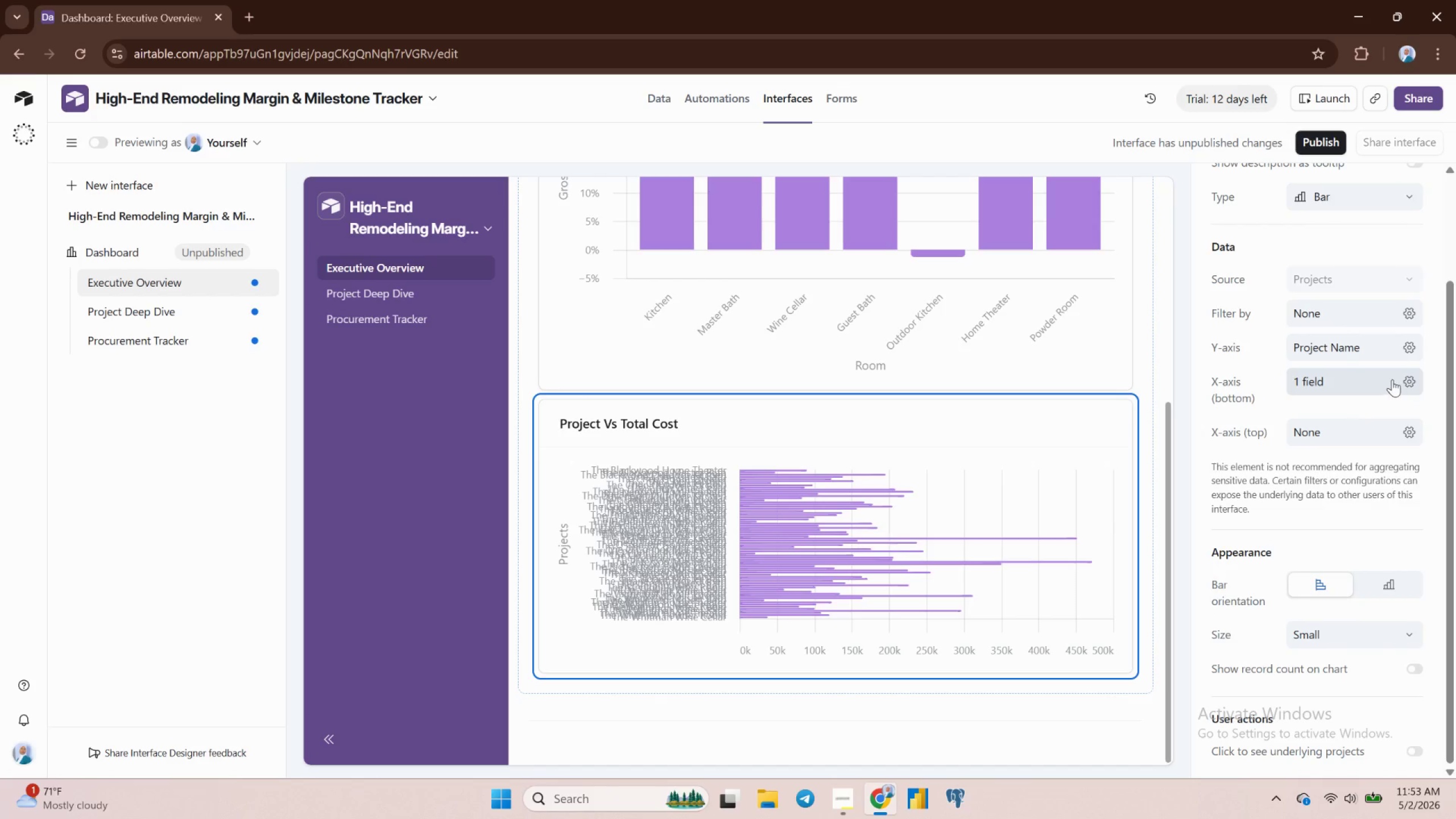 
left_click([1405, 384])
 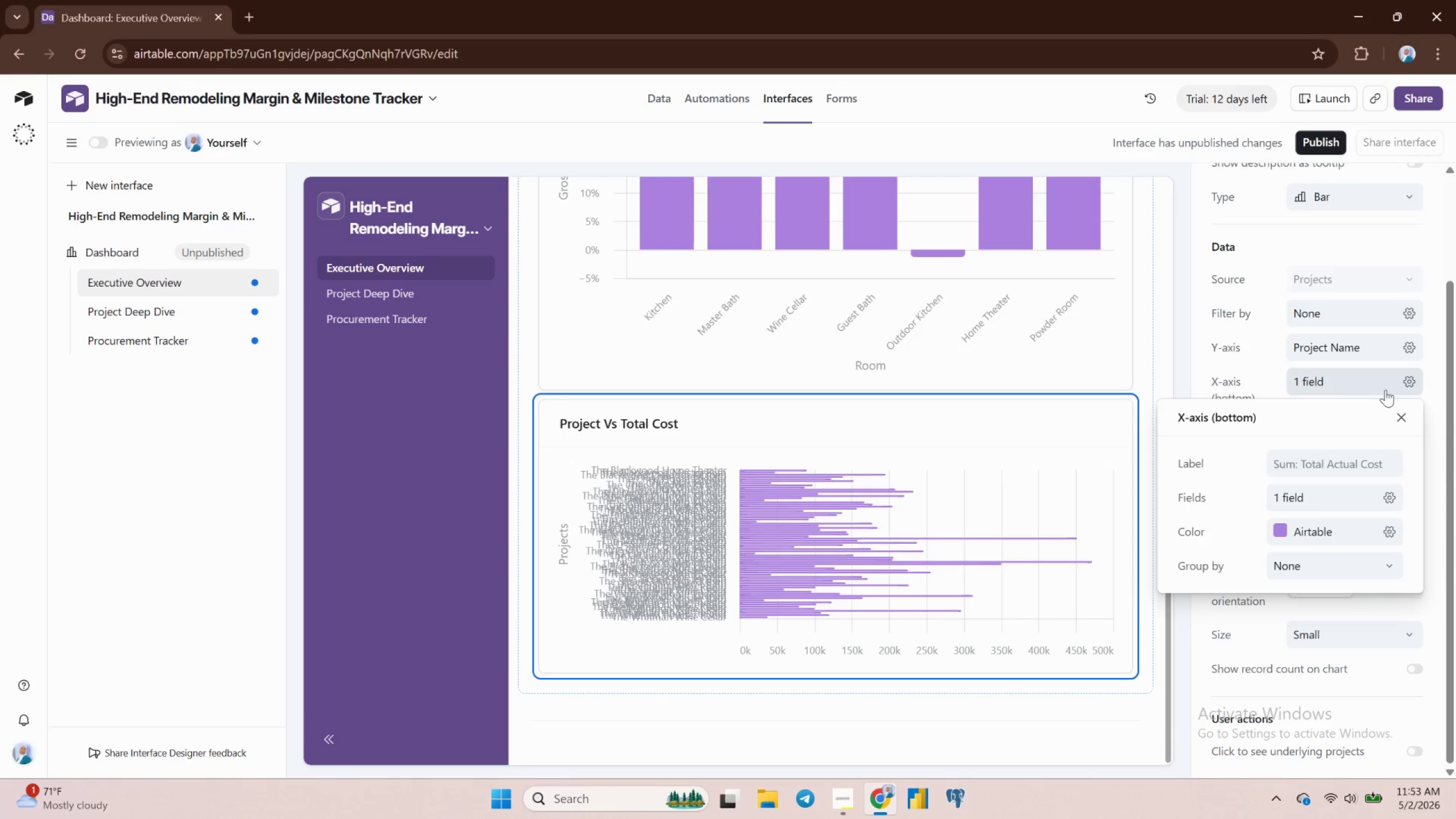 
mouse_move([1296, 560])
 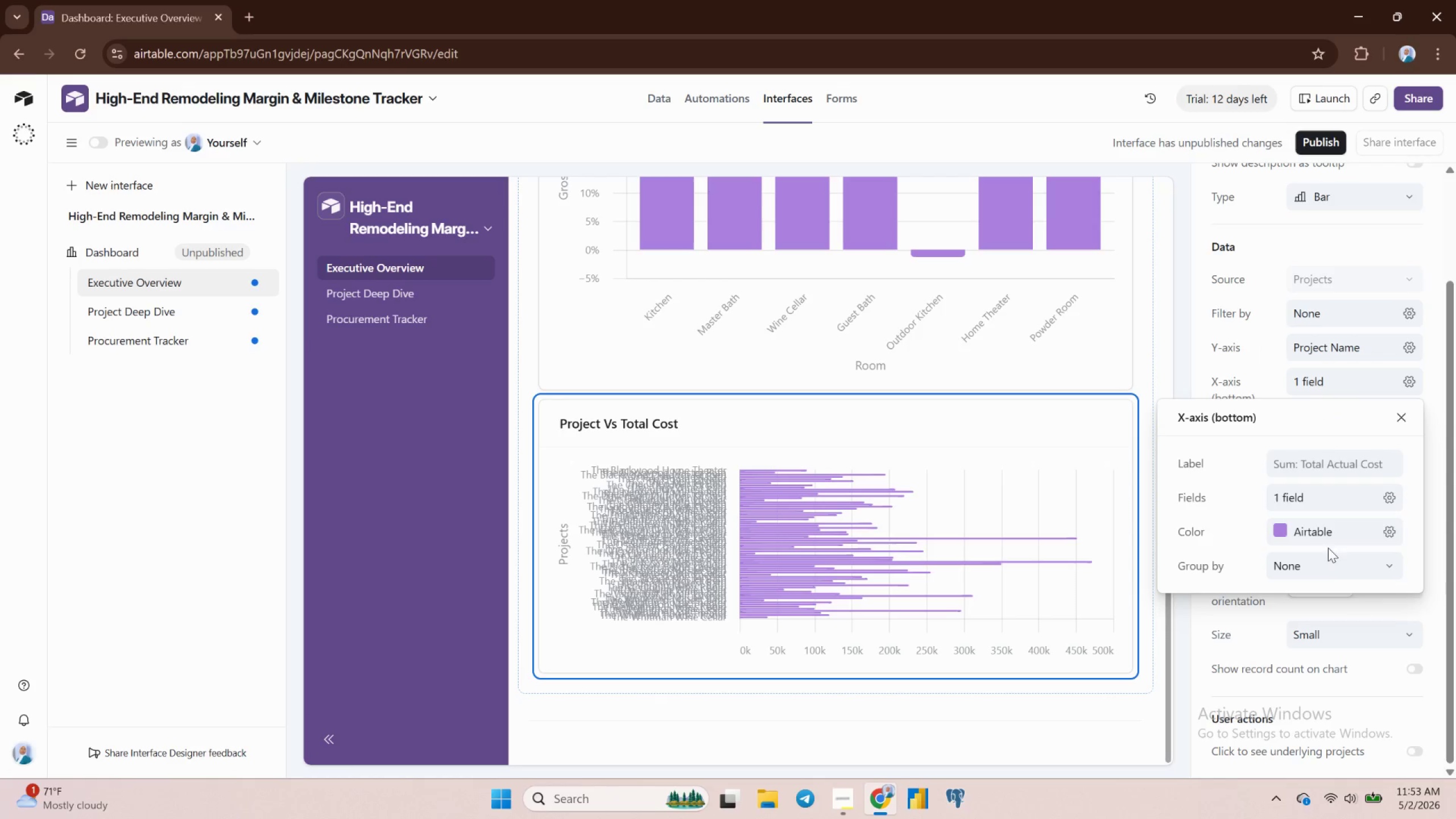 
scroll: coordinate [1330, 530], scroll_direction: down, amount: 2.0
 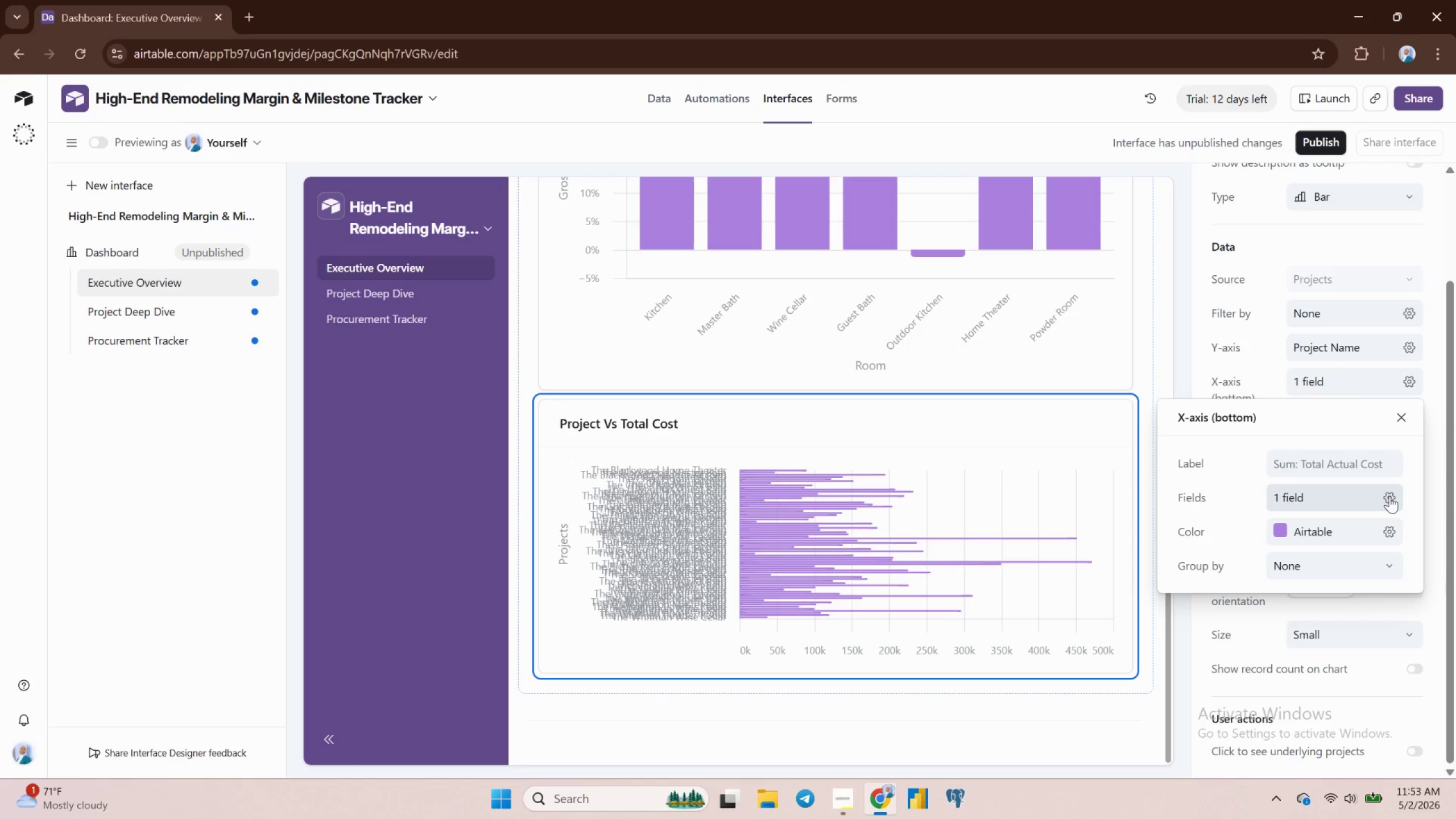 
left_click([1391, 491])
 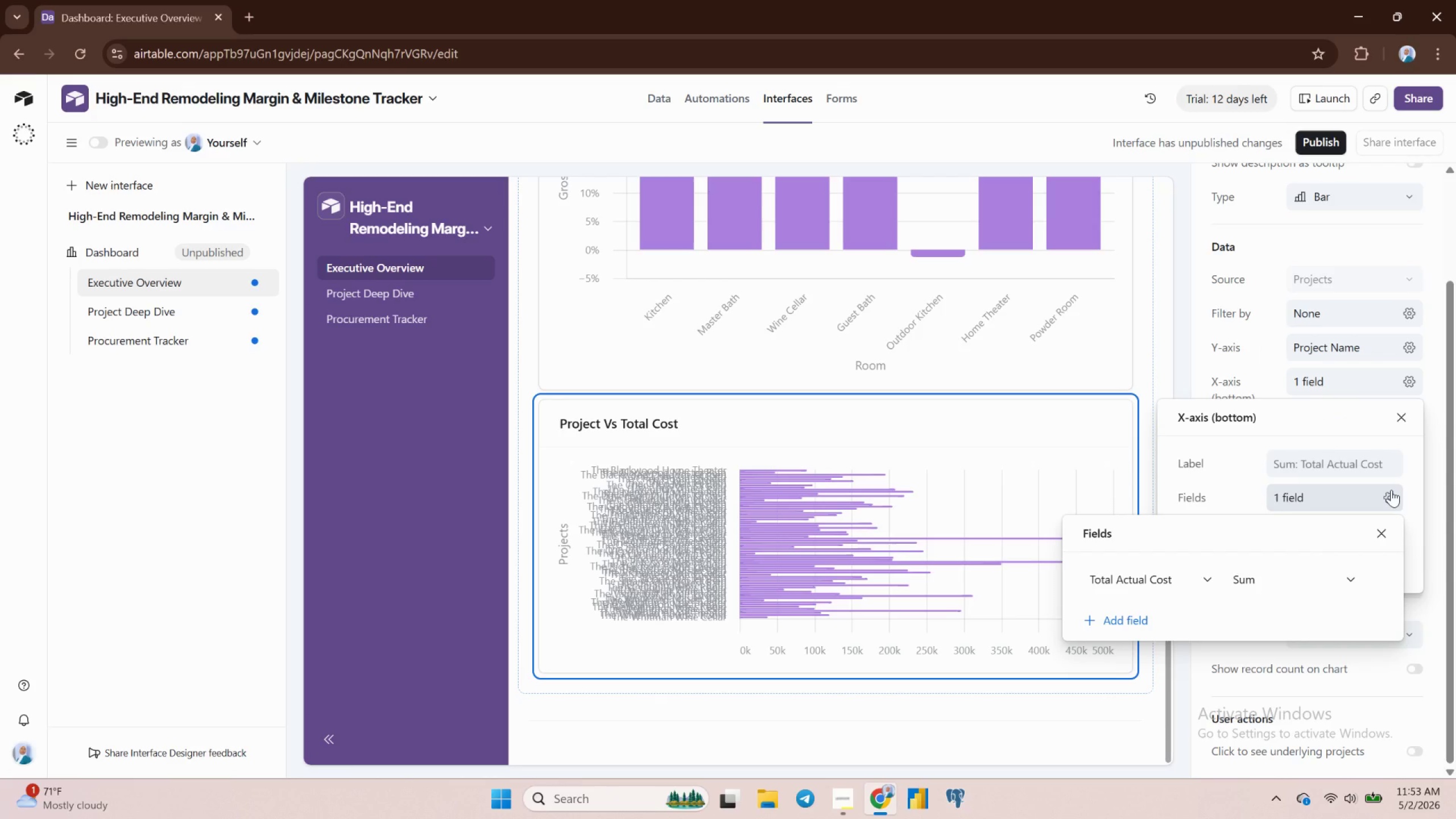 
left_click([1391, 490])
 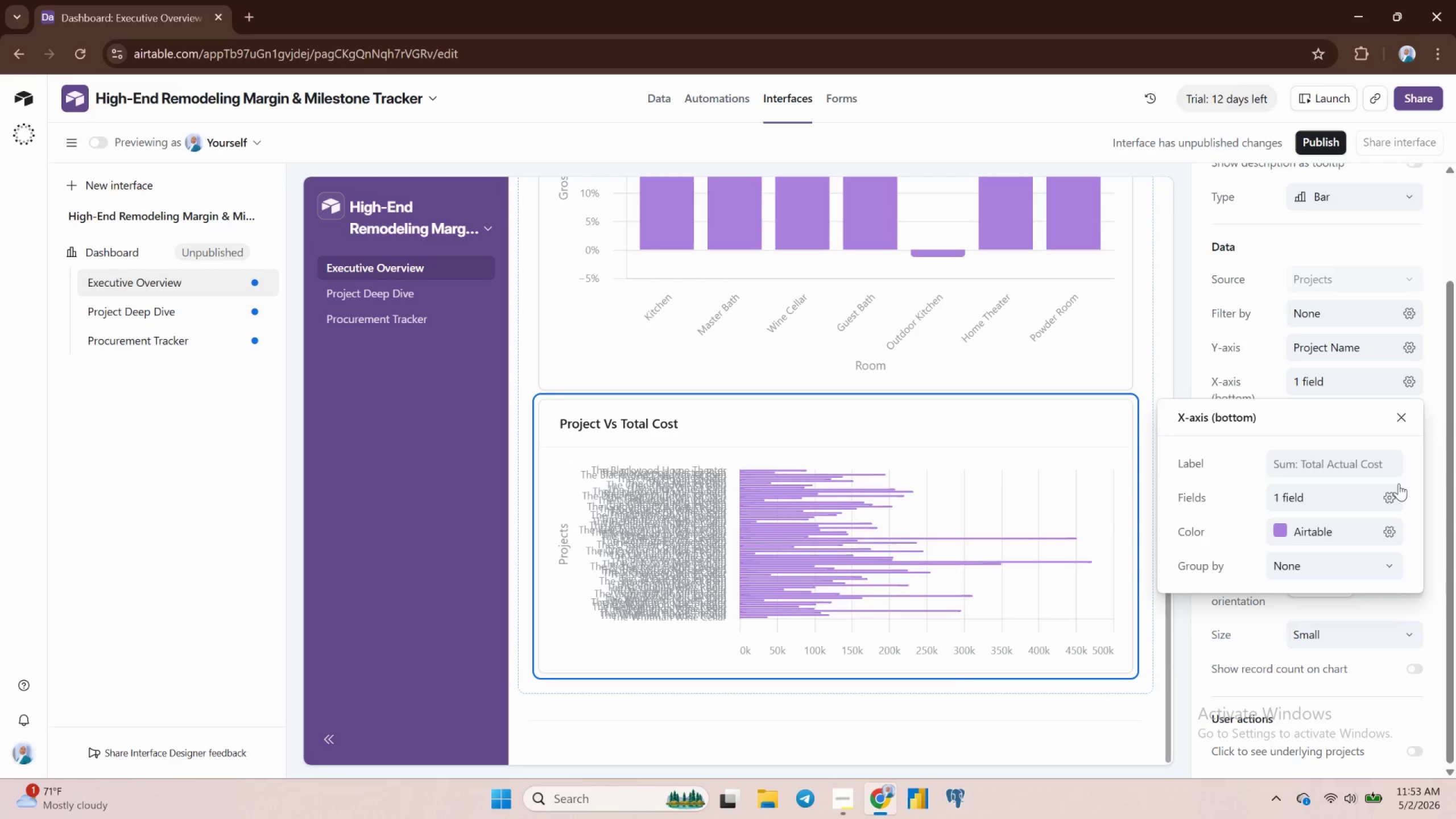 
left_click([1390, 532])
 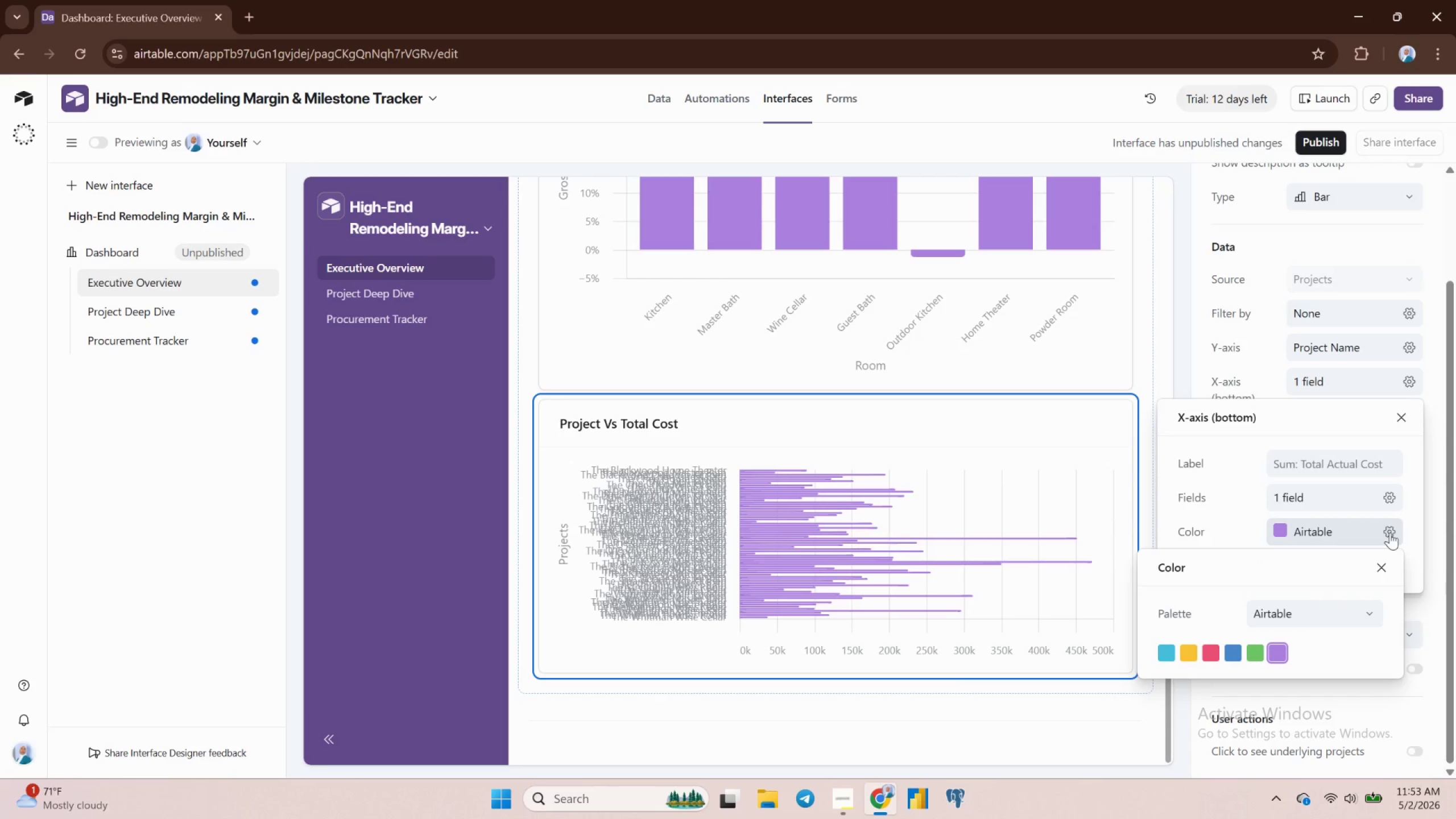 
left_click([1390, 532])
 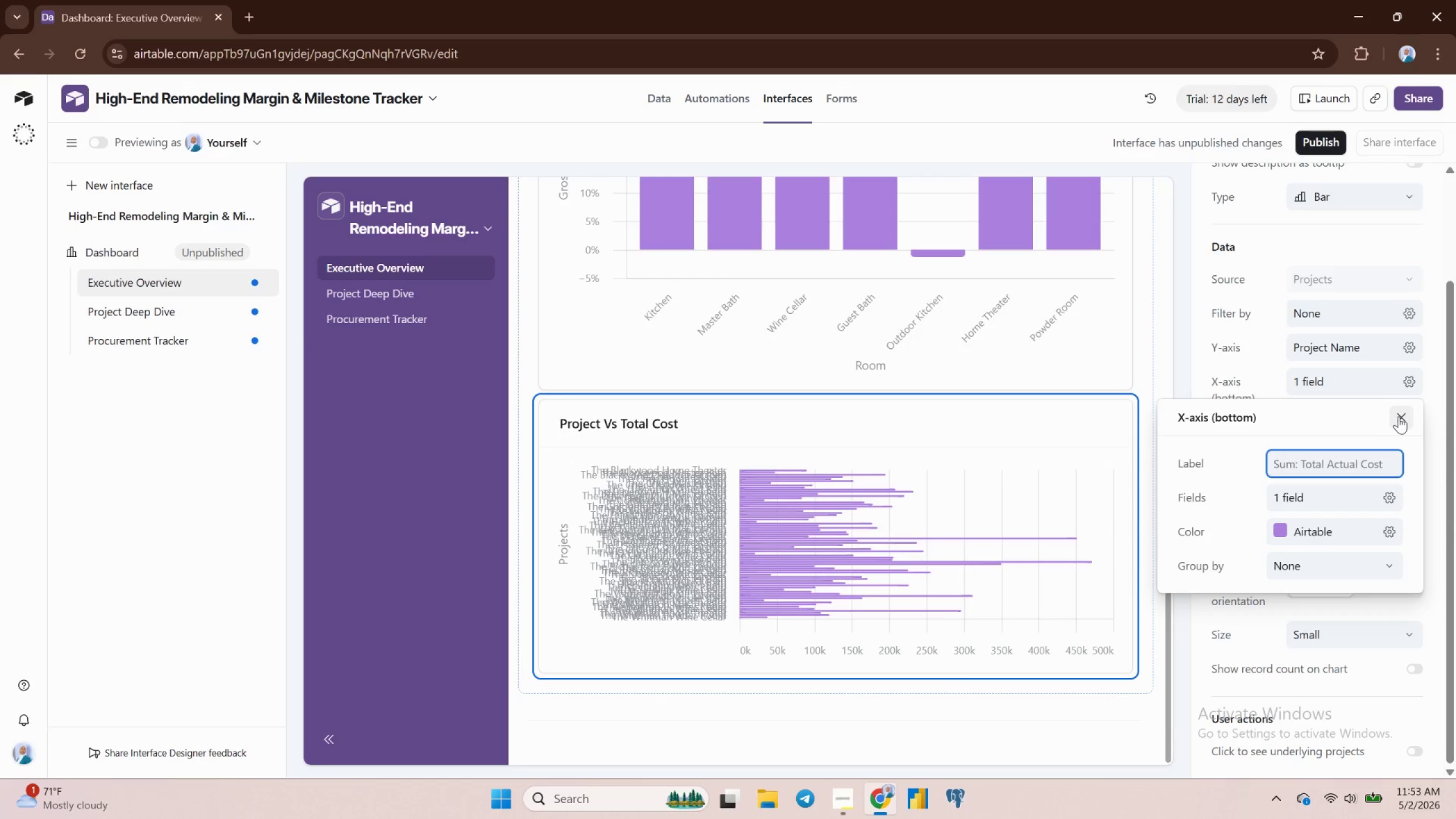 
left_click([1399, 417])
 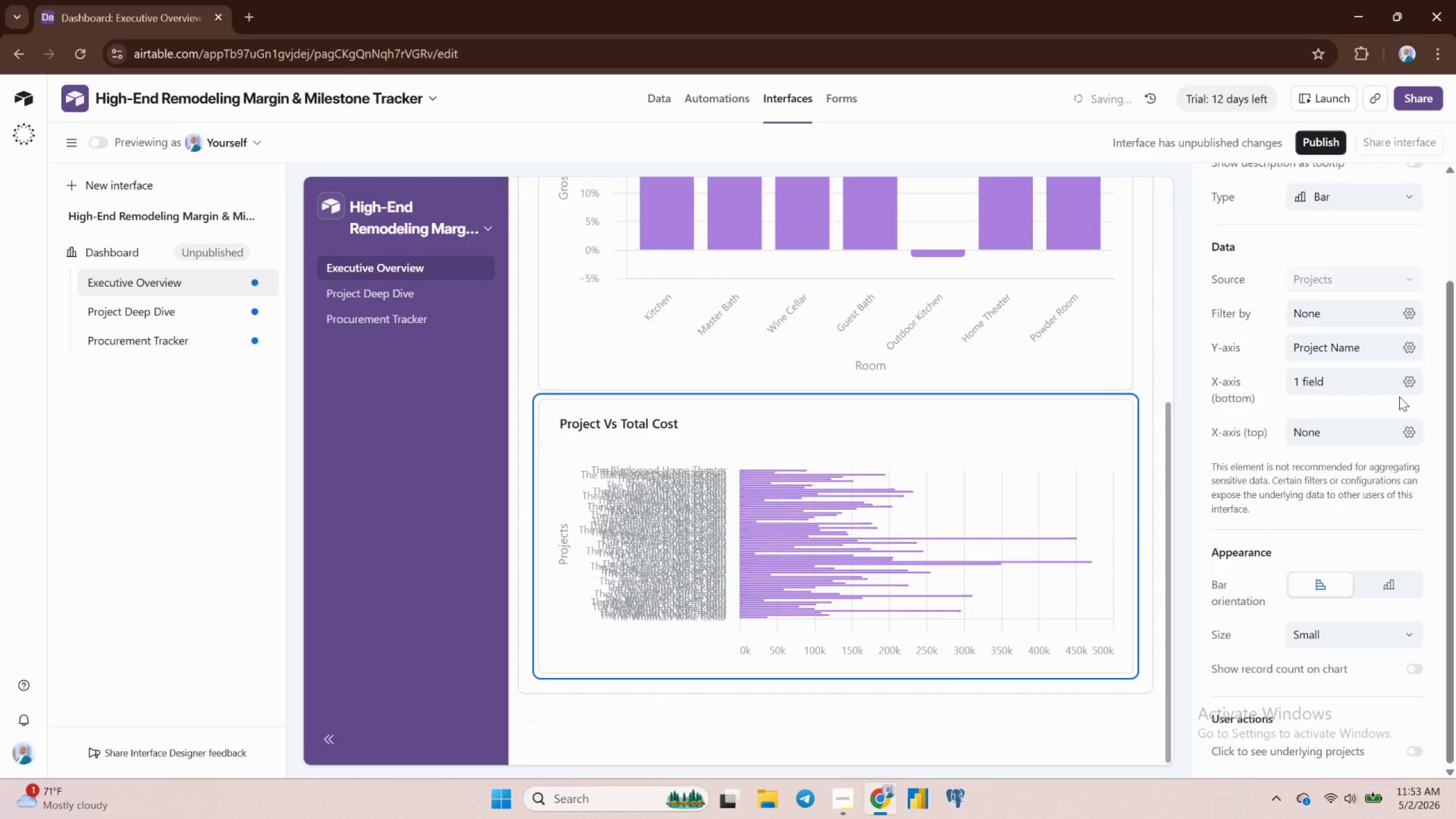 
scroll: coordinate [1399, 396], scroll_direction: up, amount: 1.0
 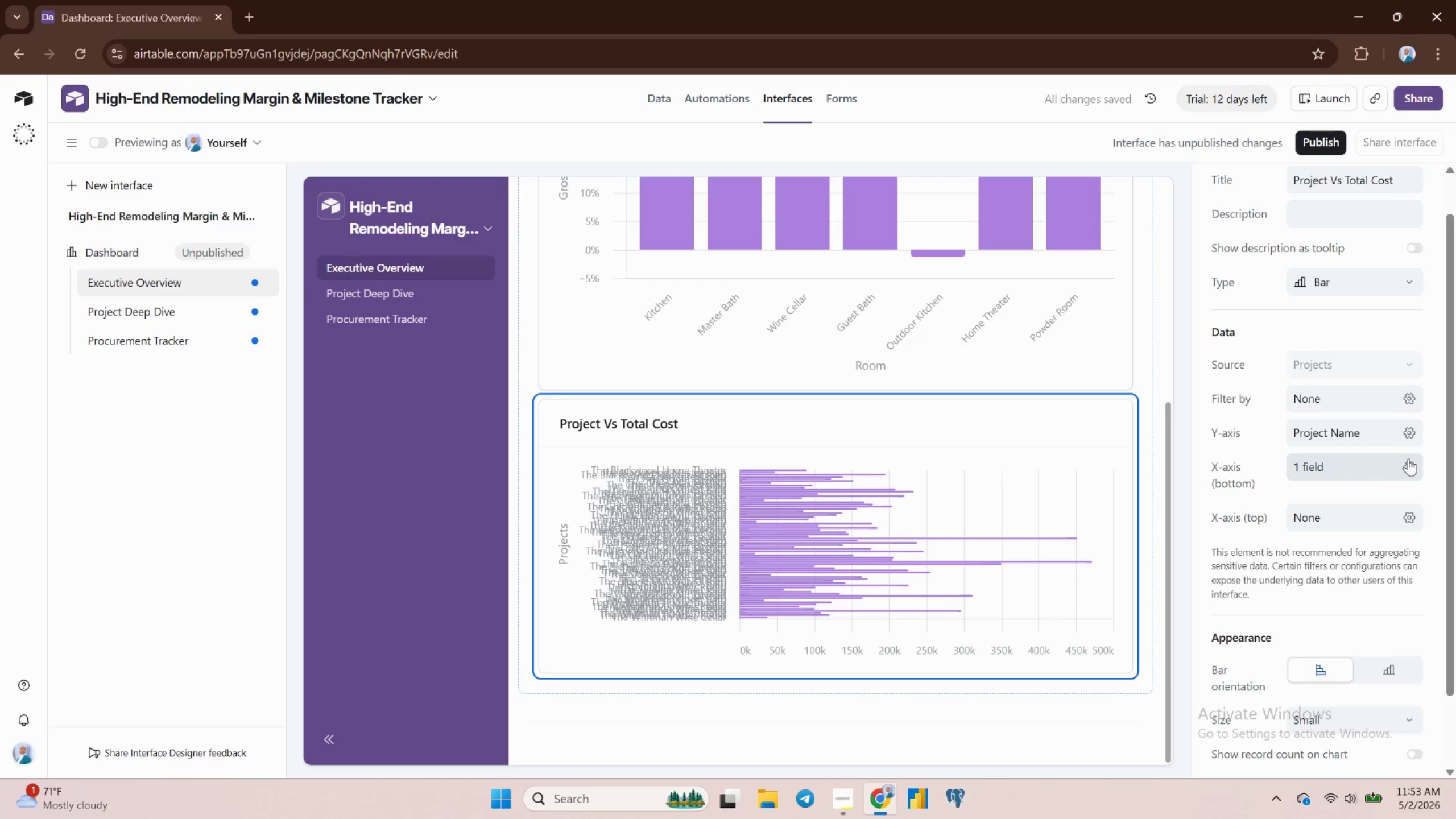 
scroll: coordinate [1400, 506], scroll_direction: down, amount: 2.0
 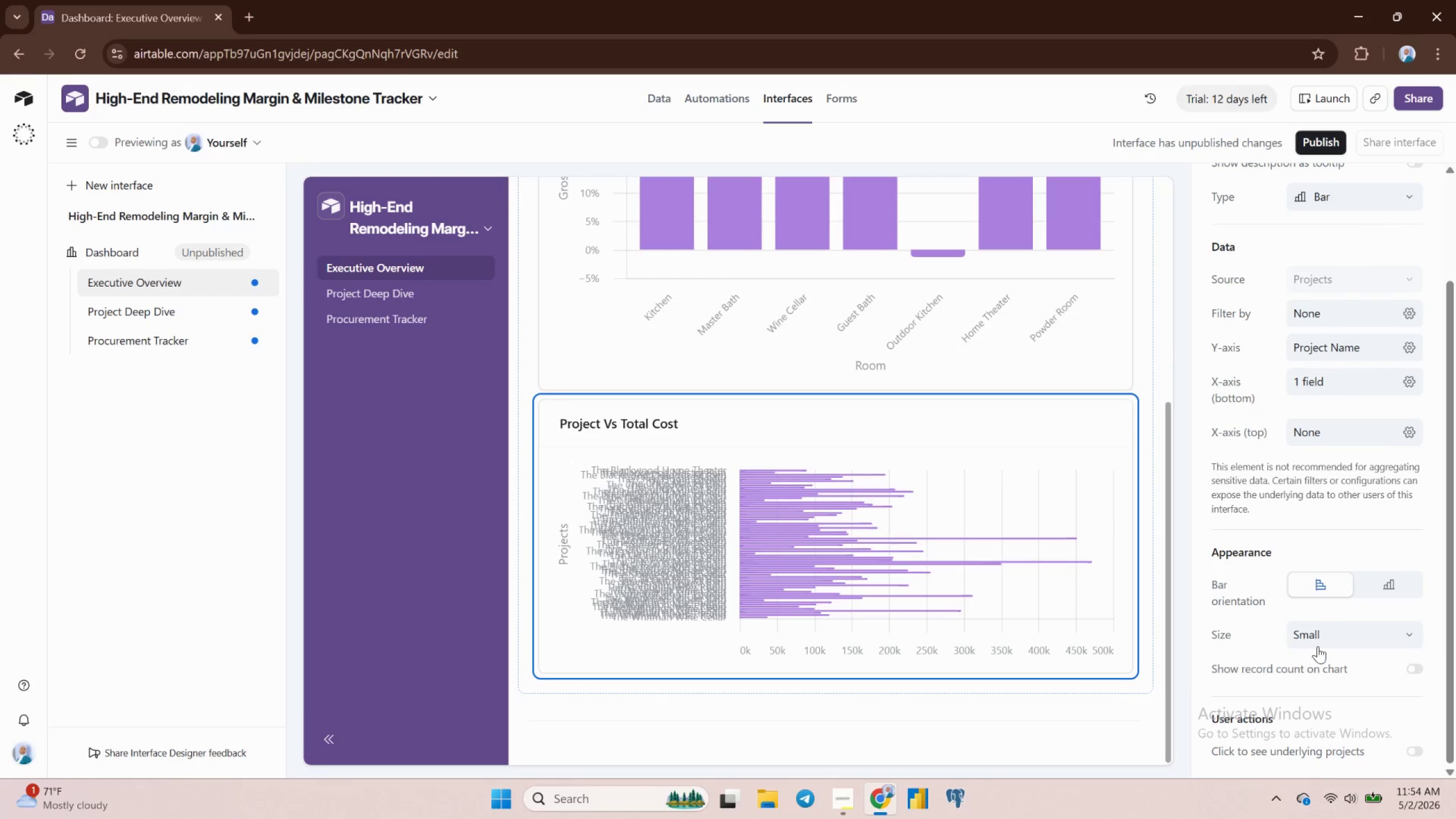 
left_click([1329, 637])
 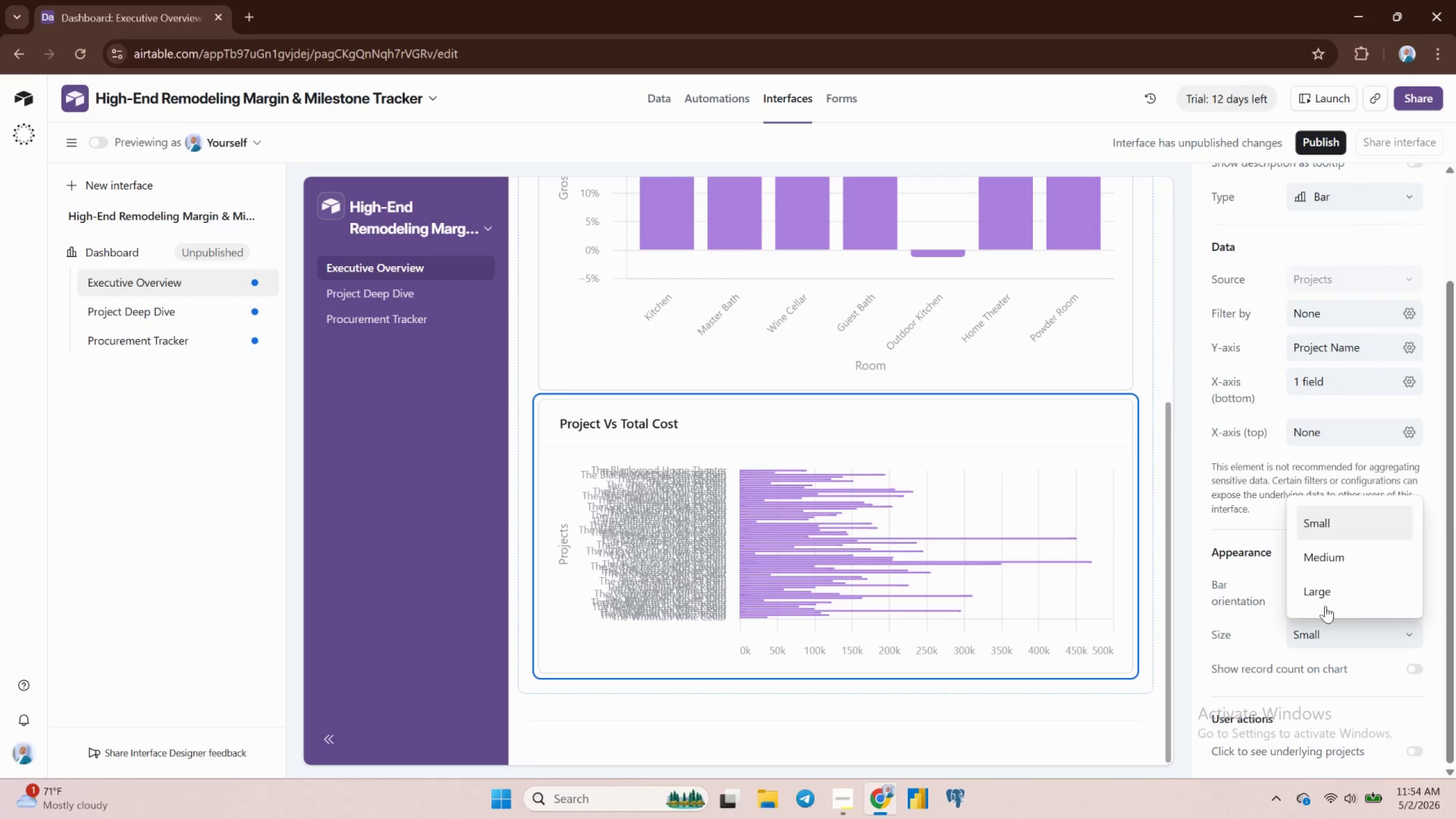 
left_click([1323, 597])
 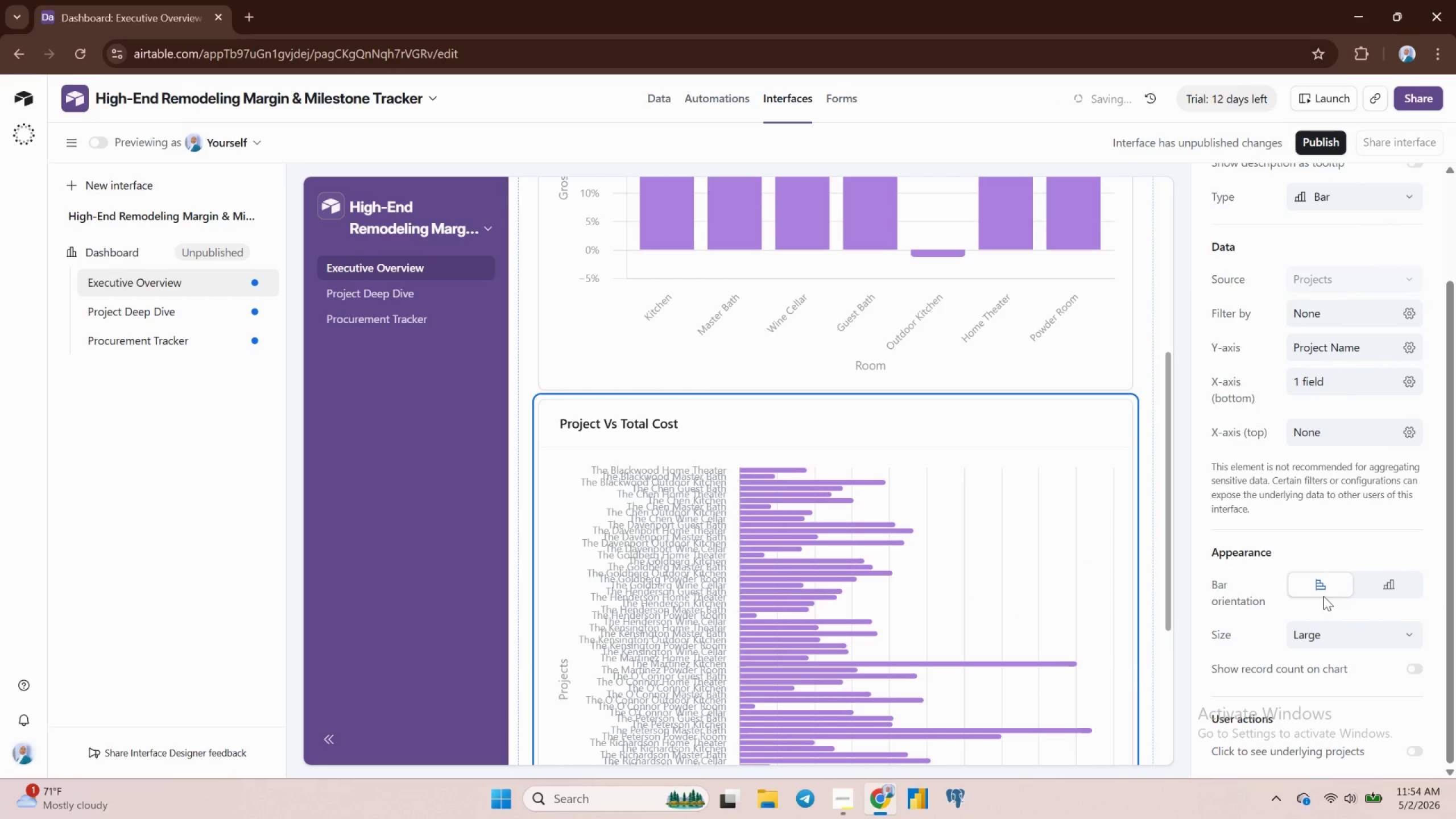 
scroll: coordinate [1310, 640], scroll_direction: down, amount: 6.0
 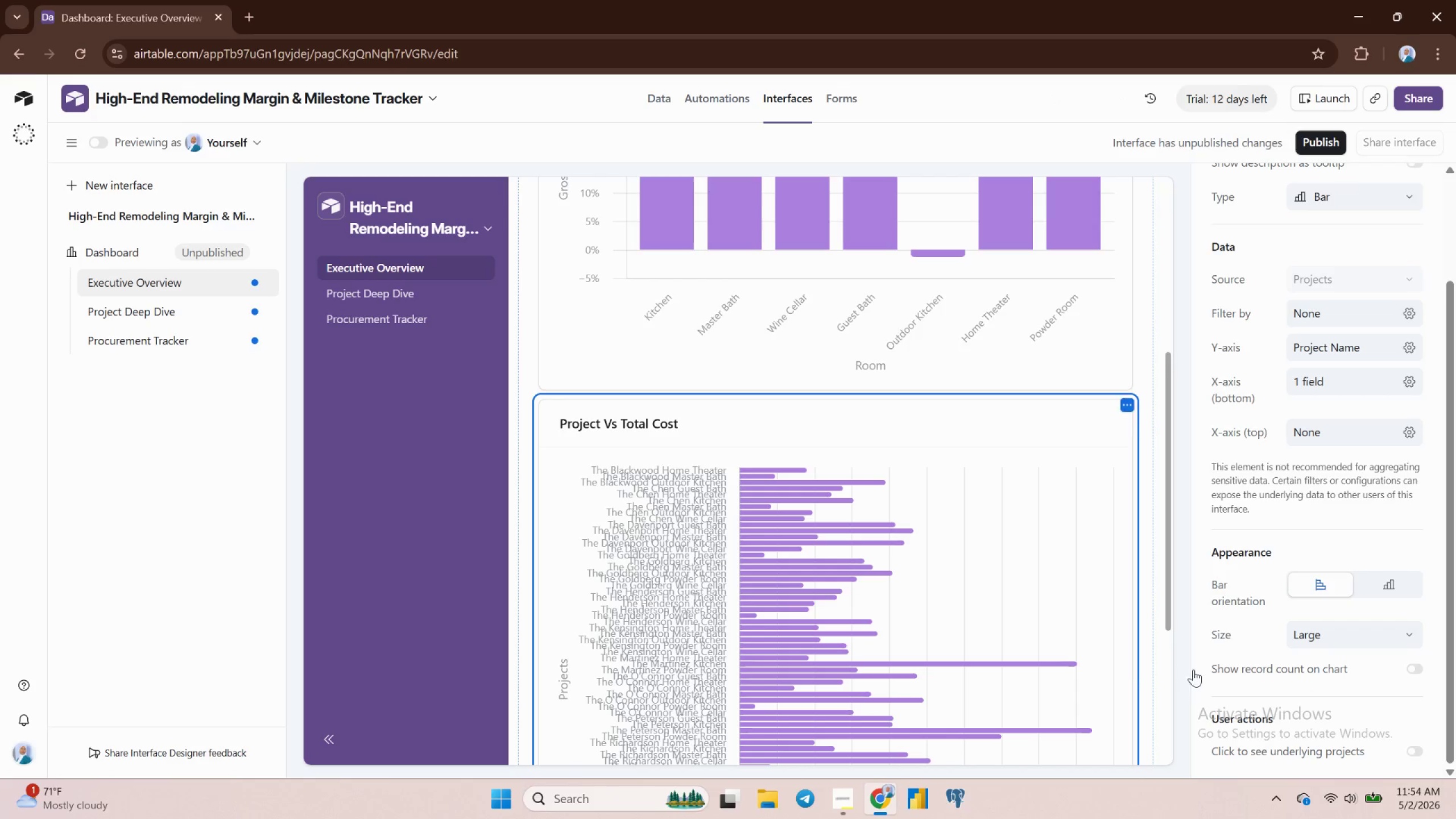 
scroll: coordinate [1368, 292], scroll_direction: up, amount: 5.0
 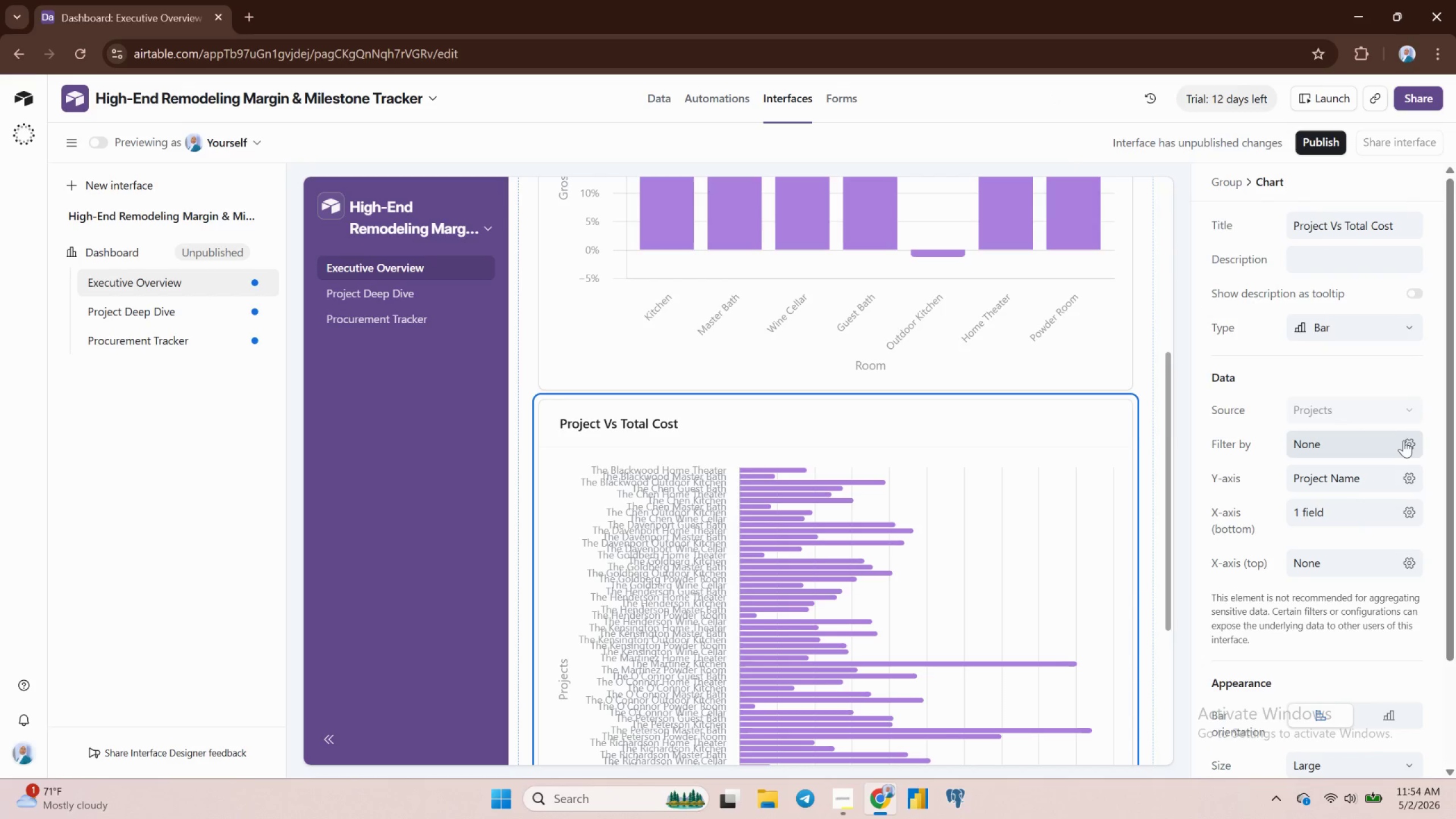 
left_click([1410, 444])
 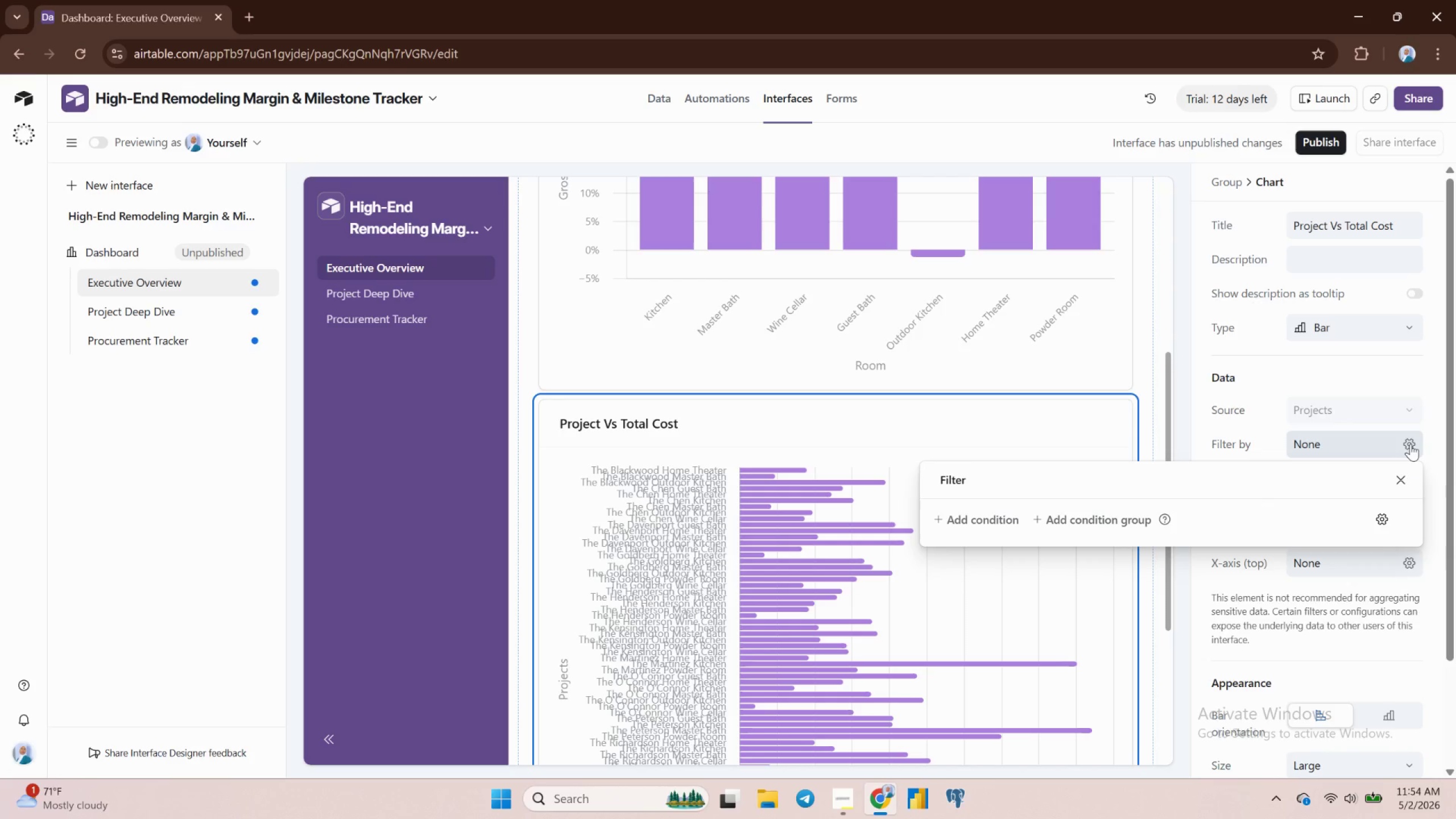 
left_click([1410, 444])
 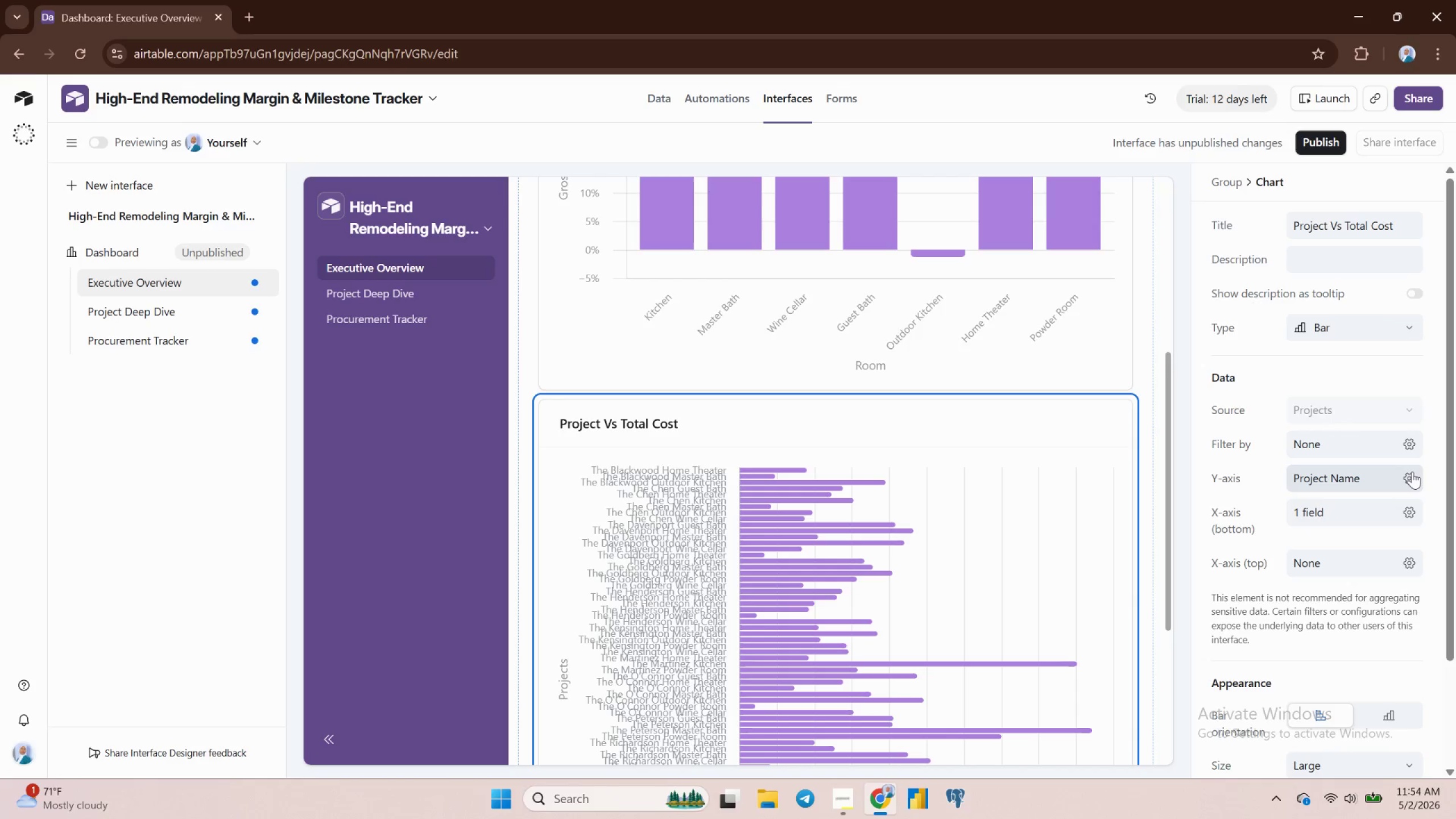 
left_click([1412, 471])
 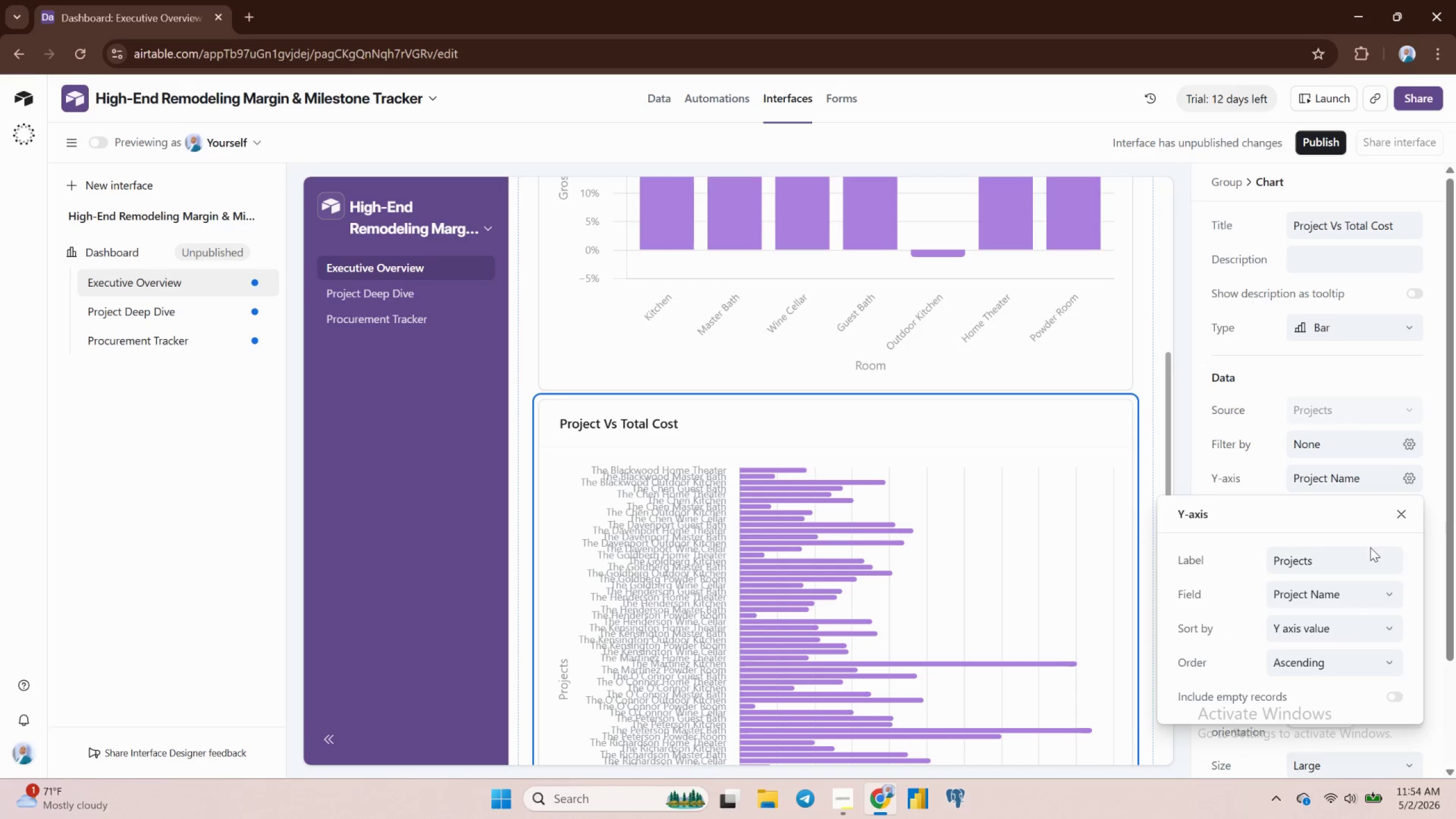 
scroll: coordinate [1367, 621], scroll_direction: down, amount: 2.0
 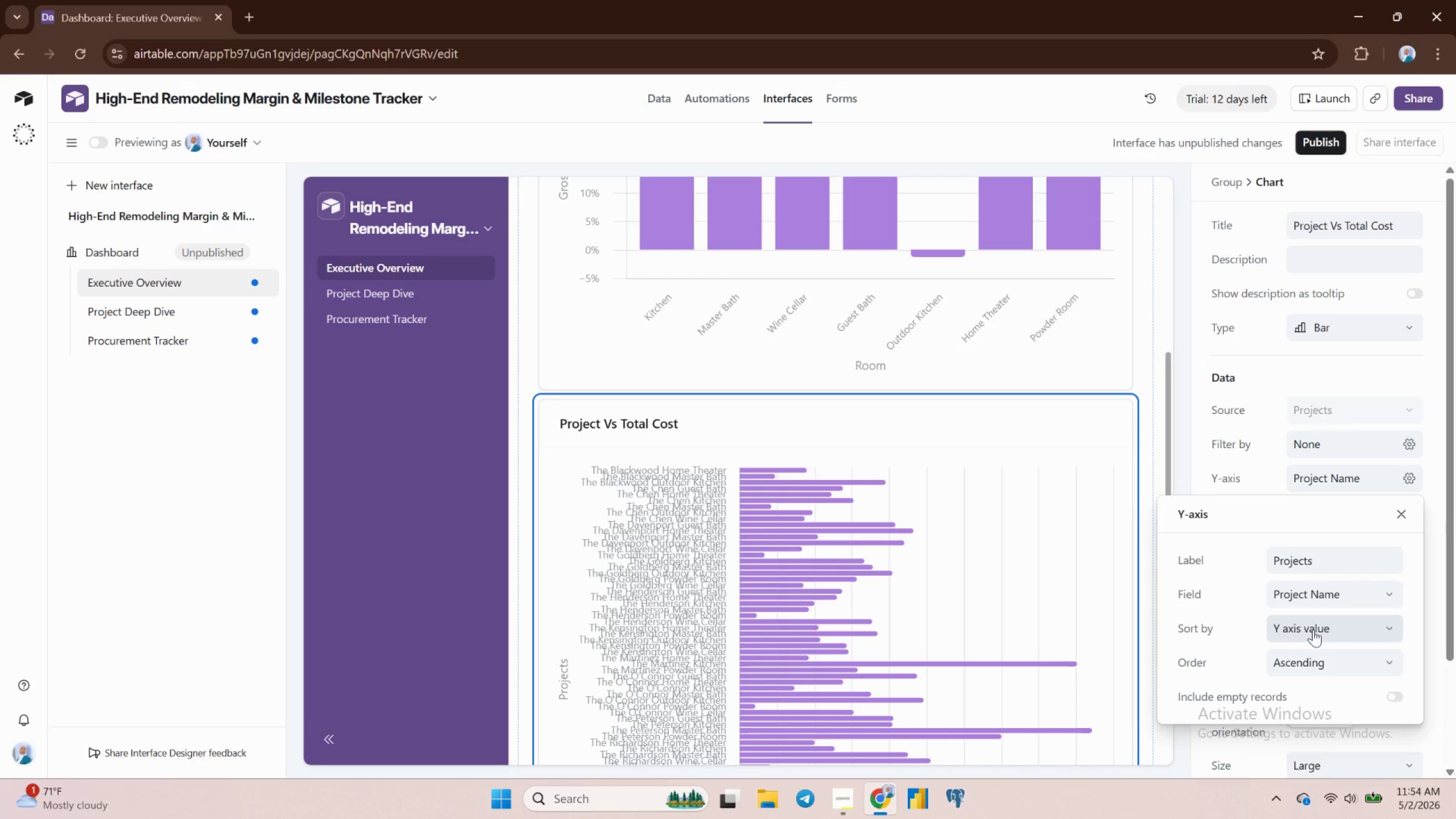 
left_click([1313, 630])
 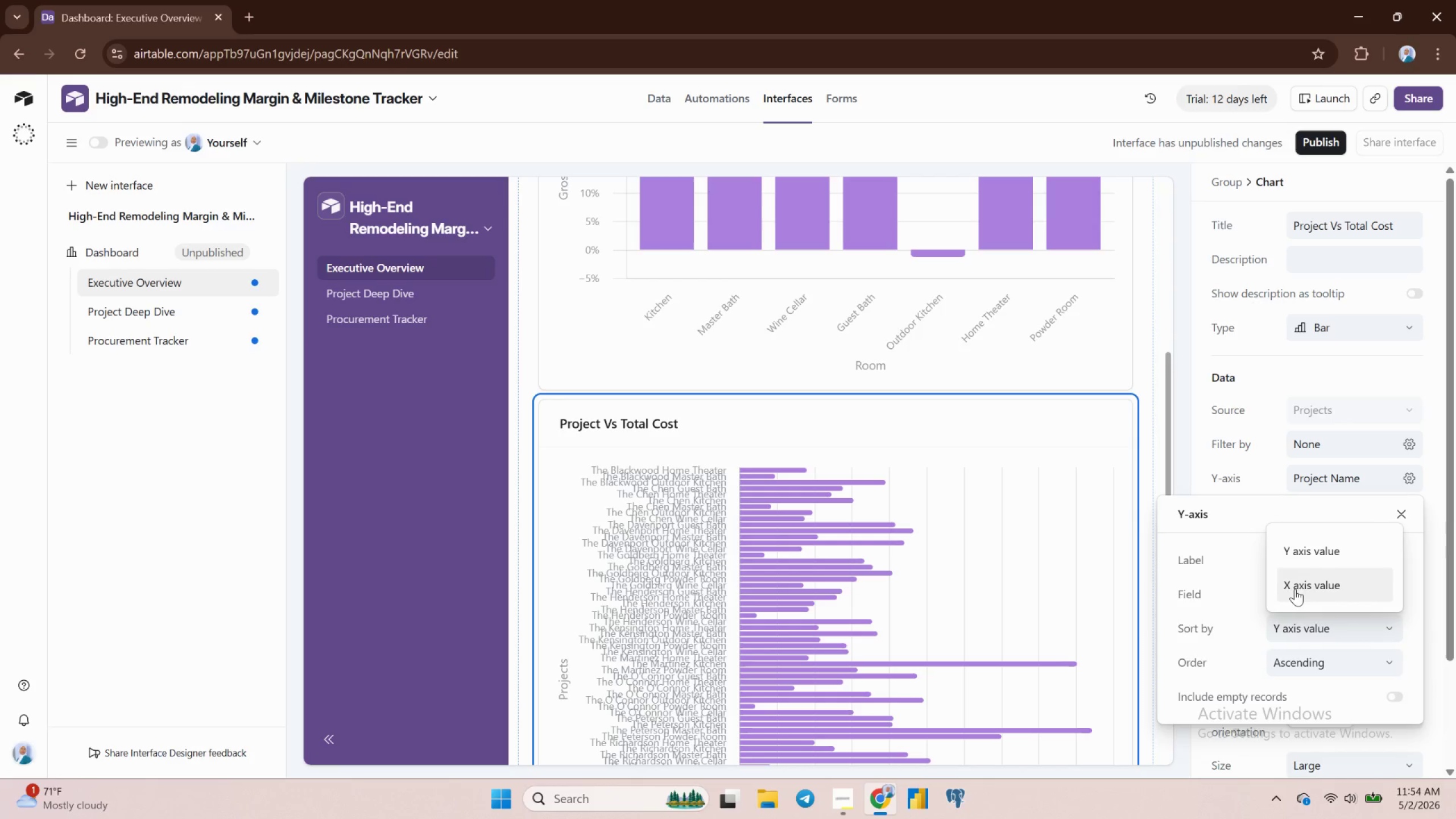 
left_click([1294, 586])
 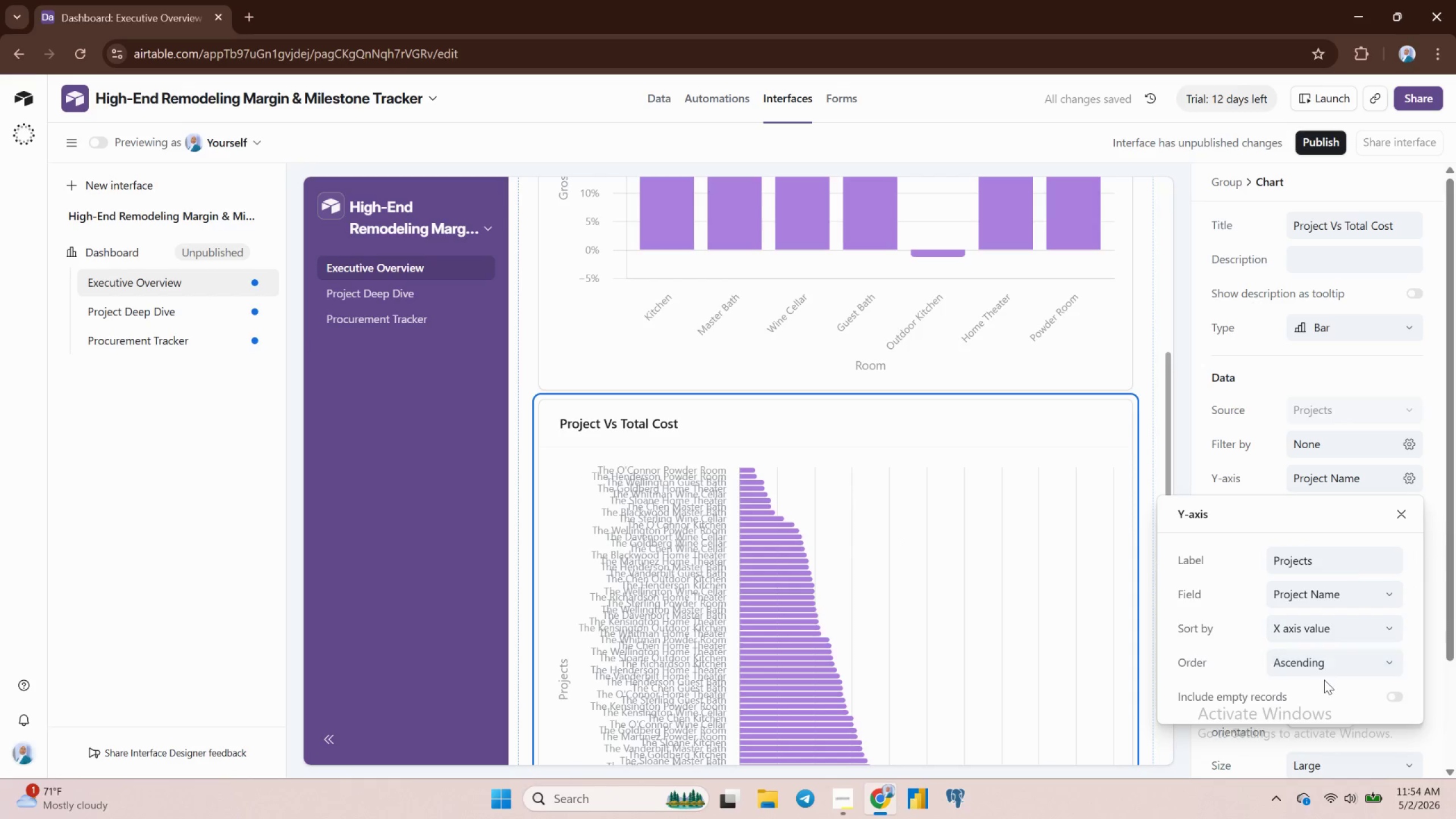 
left_click([1307, 660])
 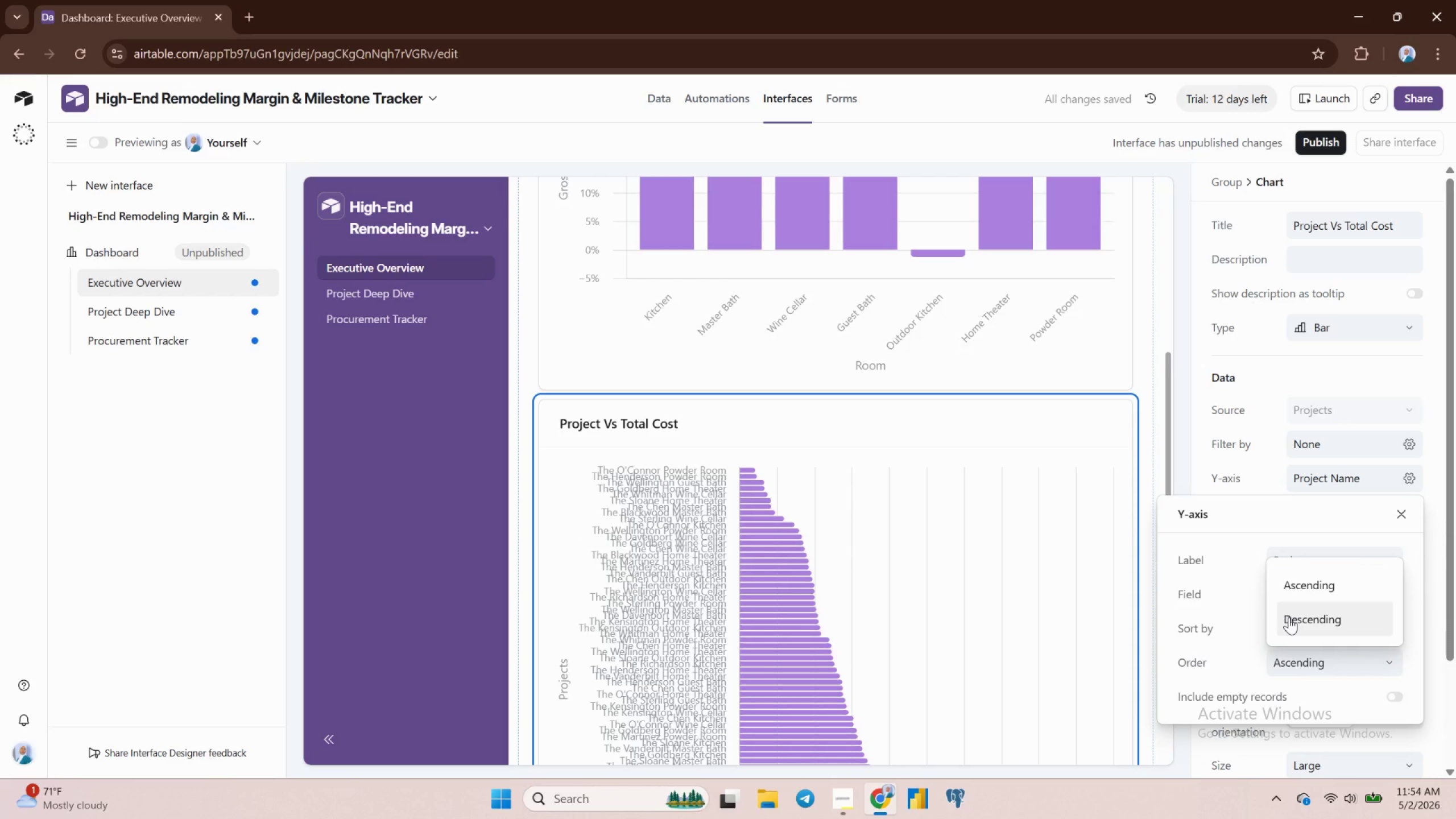 
left_click([1289, 617])
 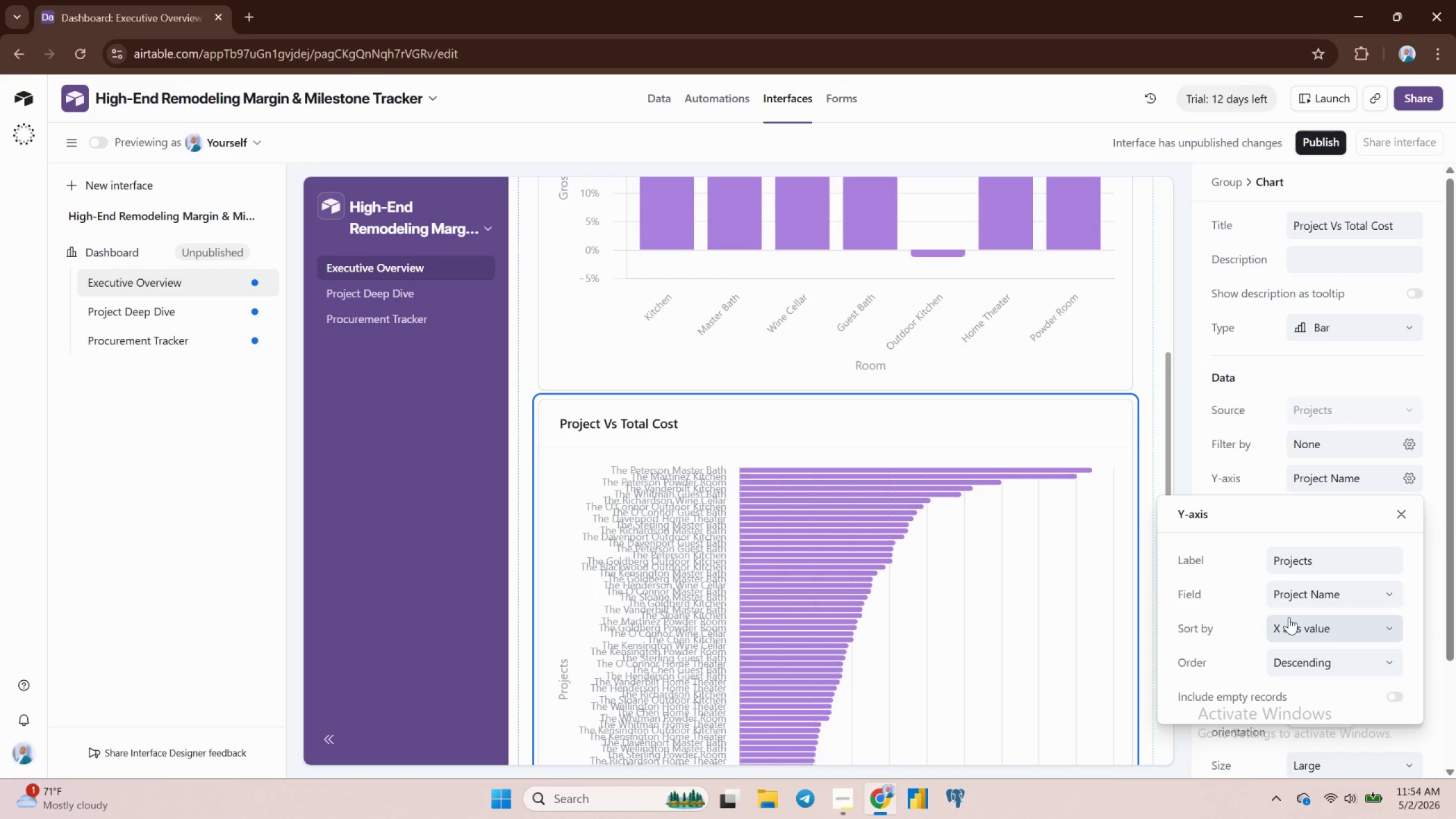 
wait(13.3)
 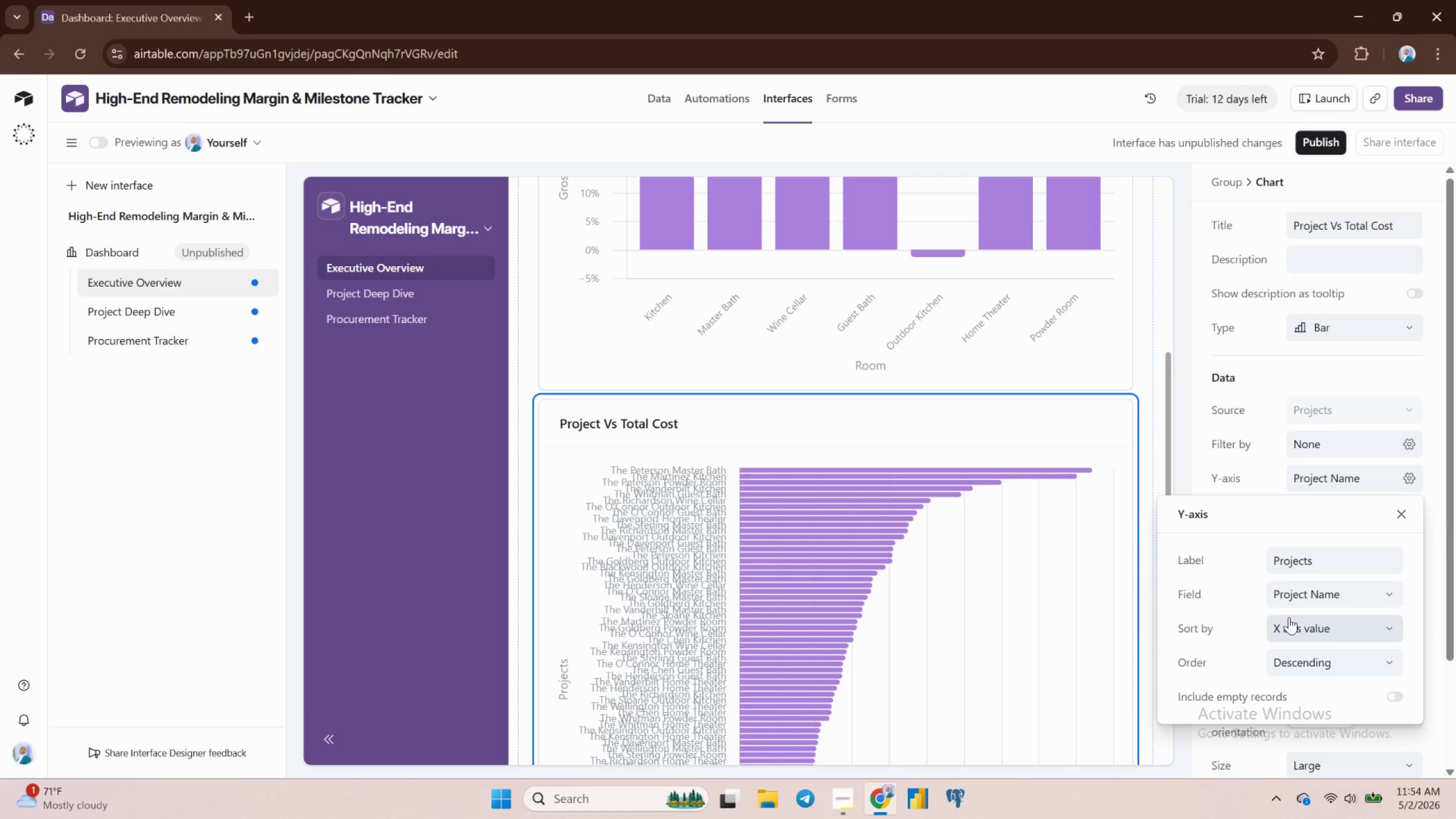 
scroll: coordinate [1308, 582], scroll_direction: up, amount: 1.0
 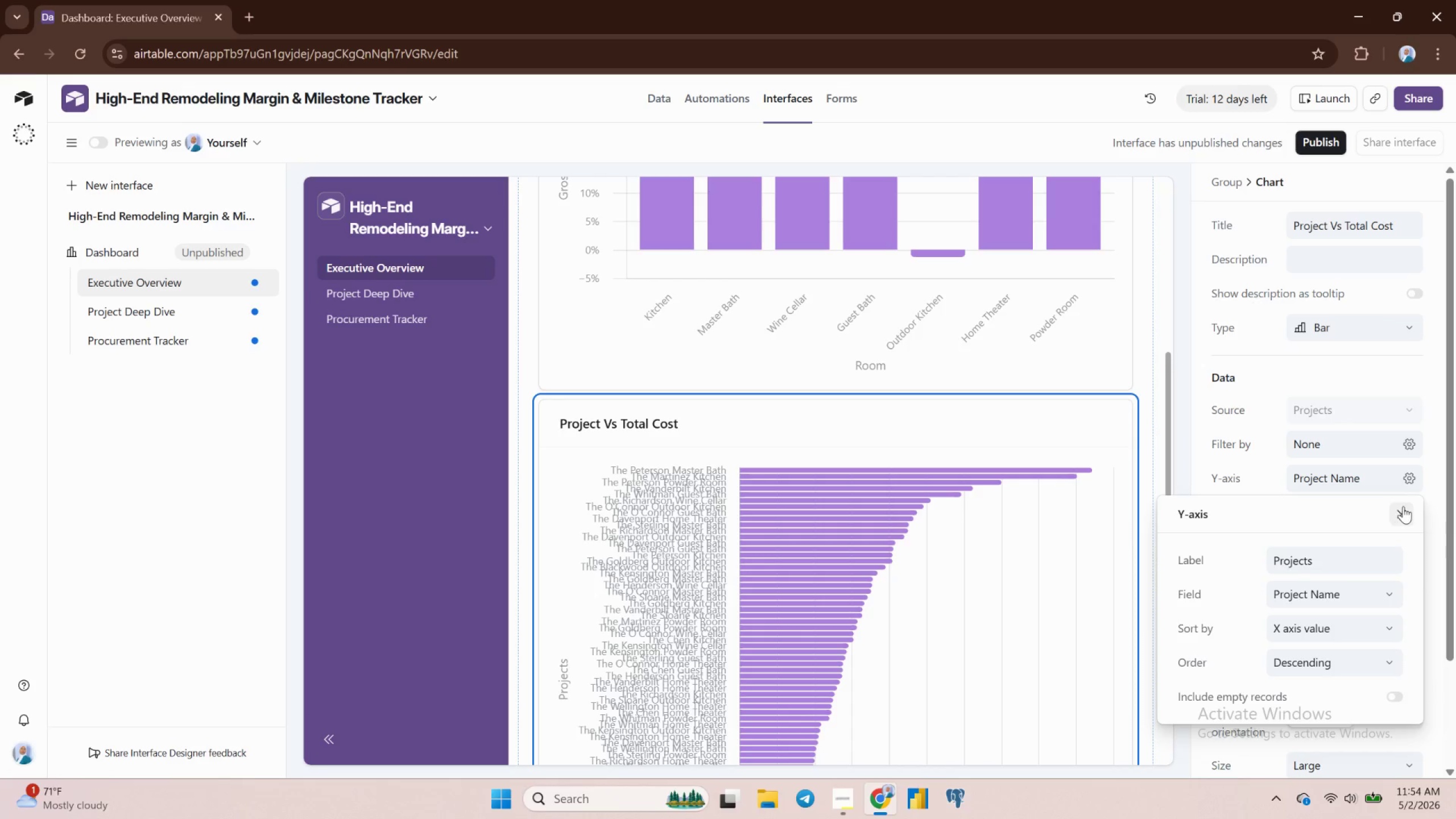 
wait(7.06)
 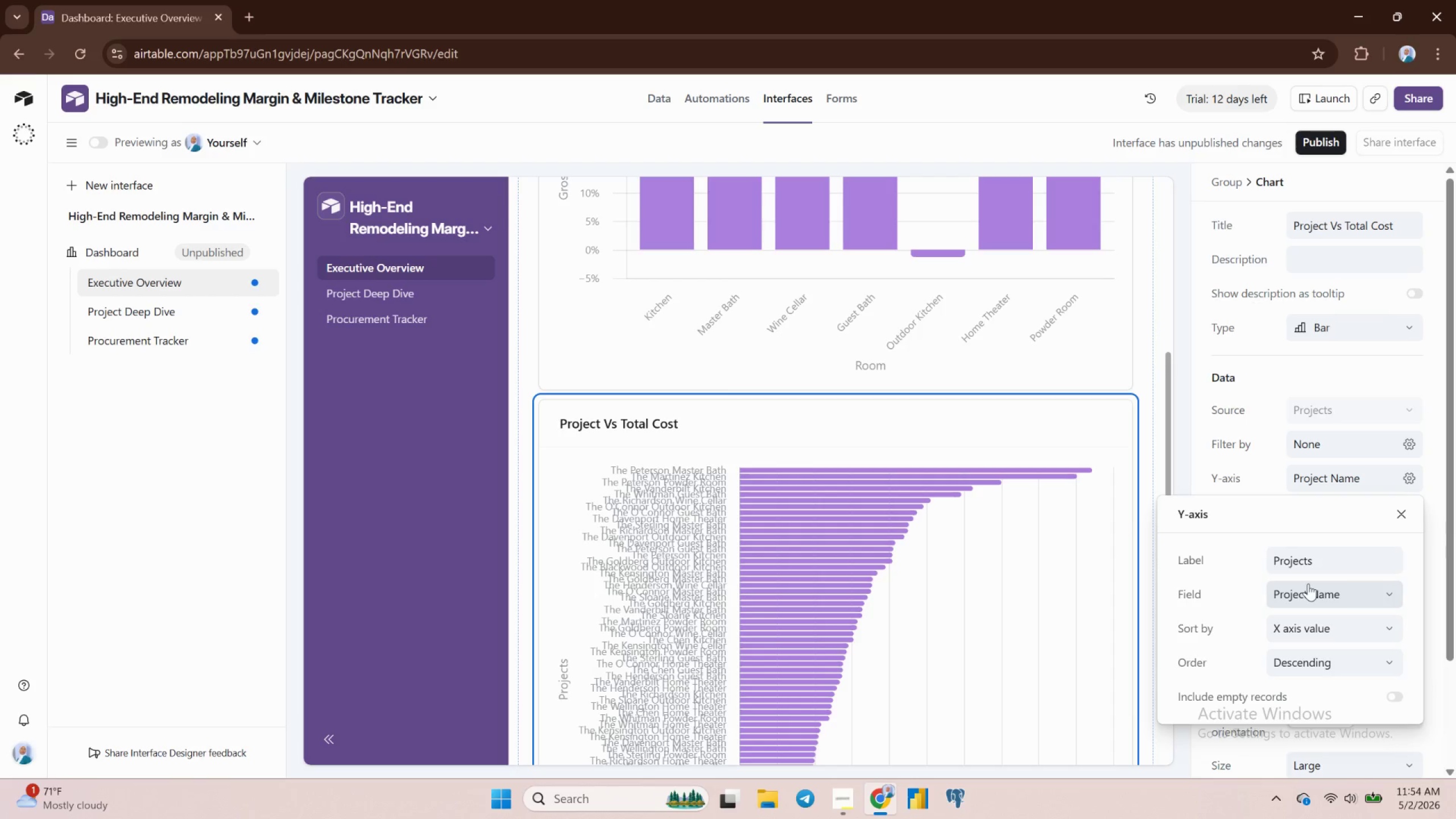 
left_click([1294, 561])
 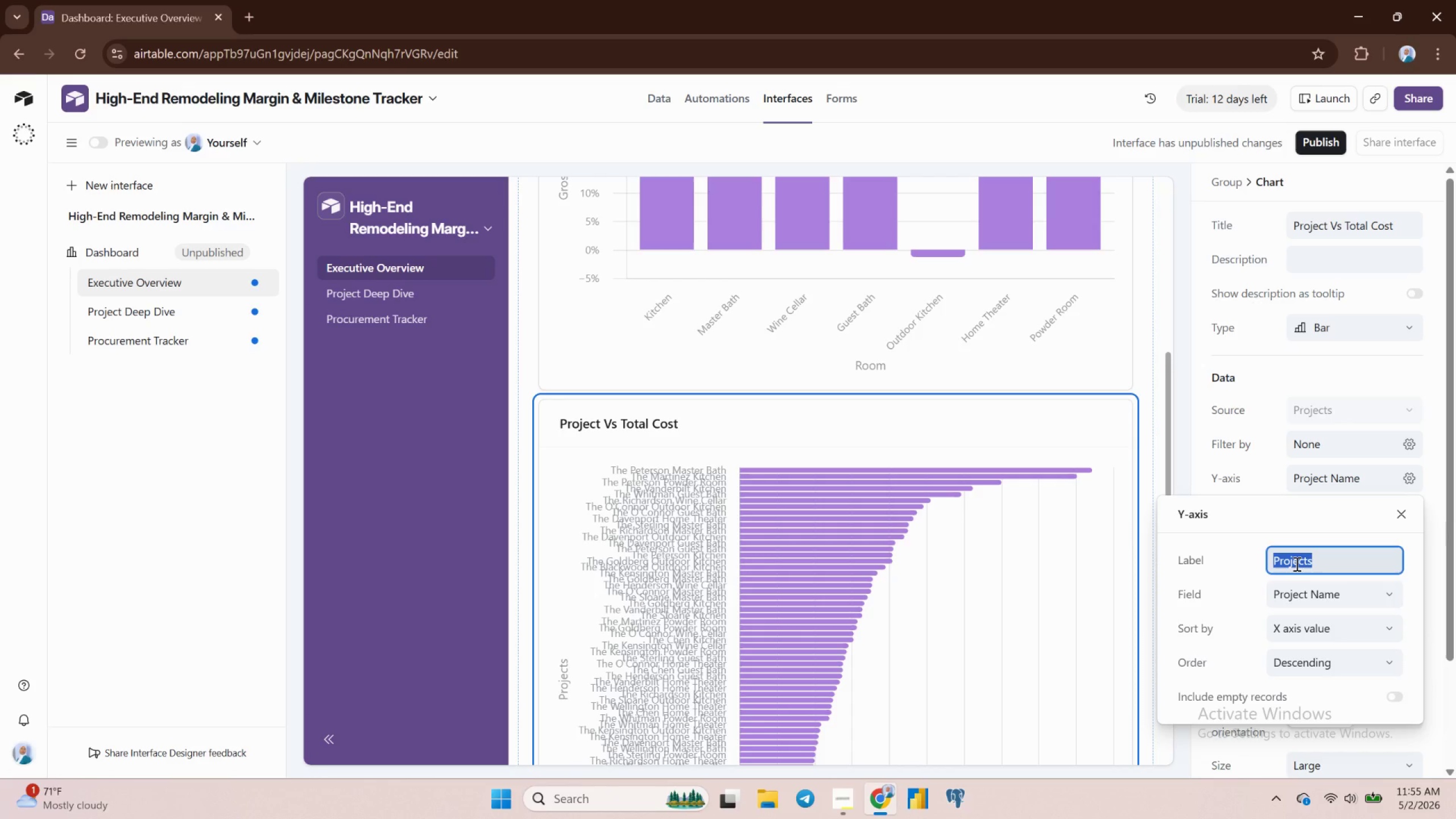 
type(Cost)
key(Backspace)
key(Backspace)
key(Backspace)
key(Backspace)
key(Backspace)
type(Projects)
 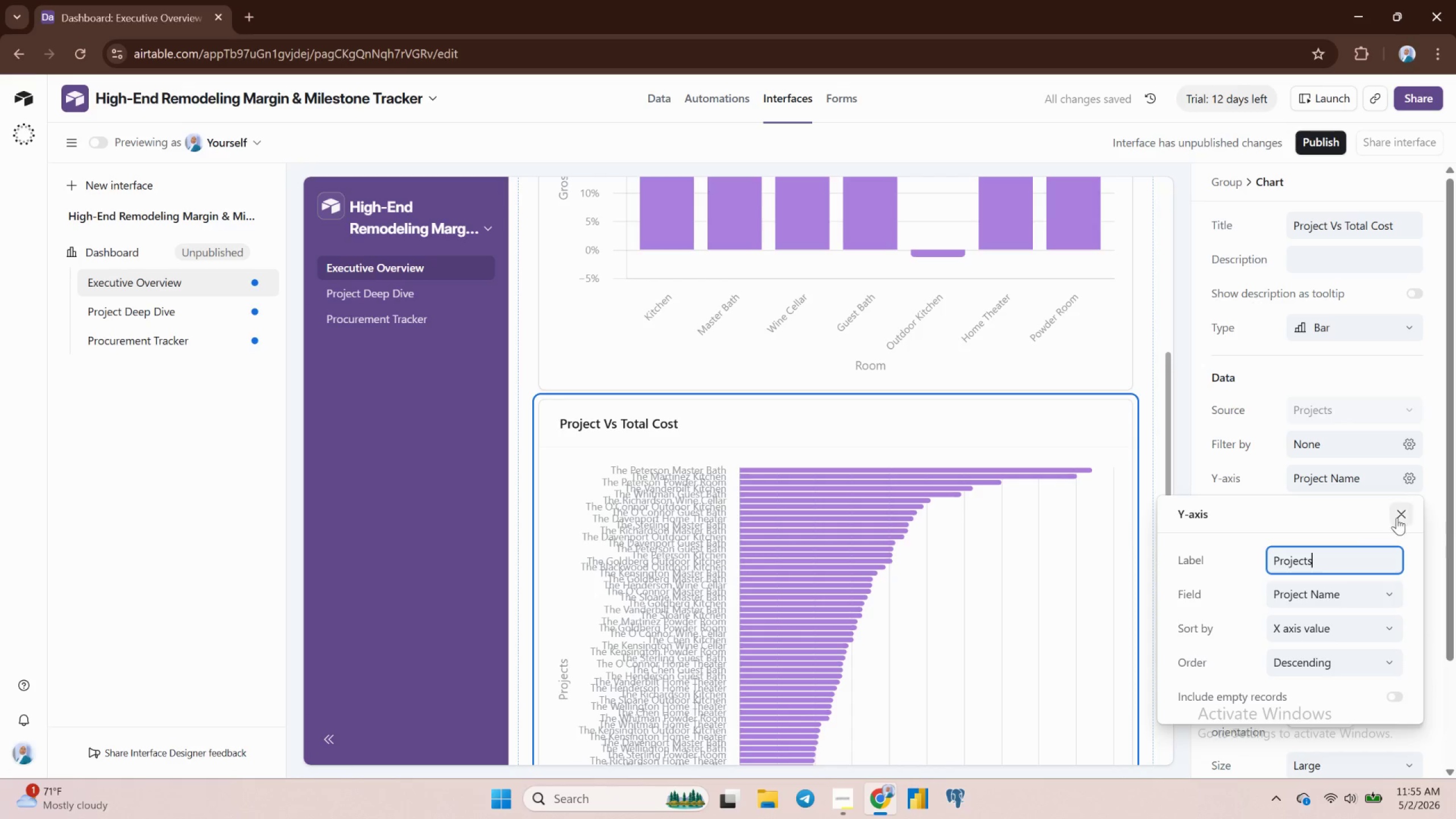 
left_click([1408, 509])
 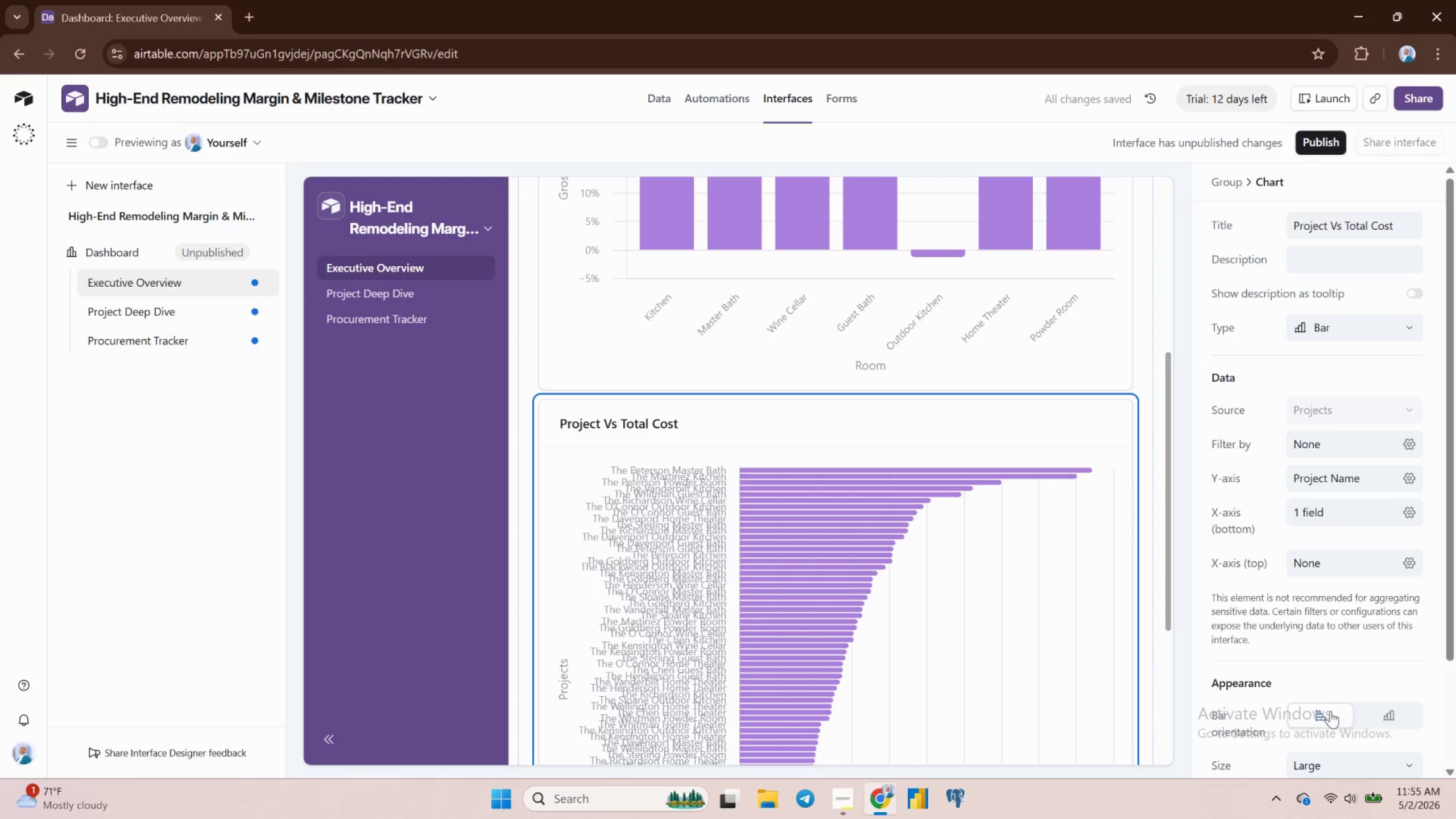 
left_click([1387, 714])
 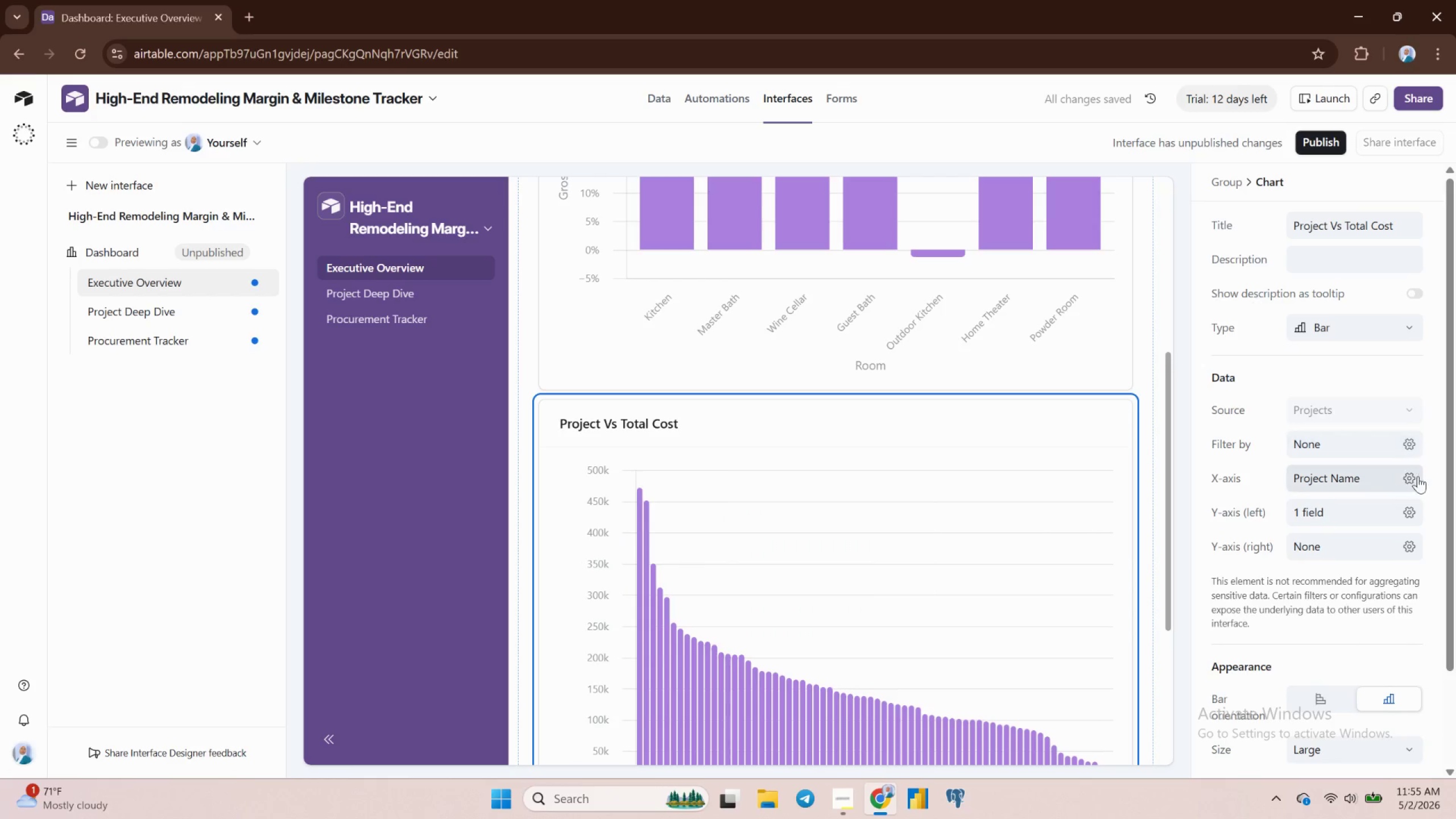 
left_click([1409, 511])
 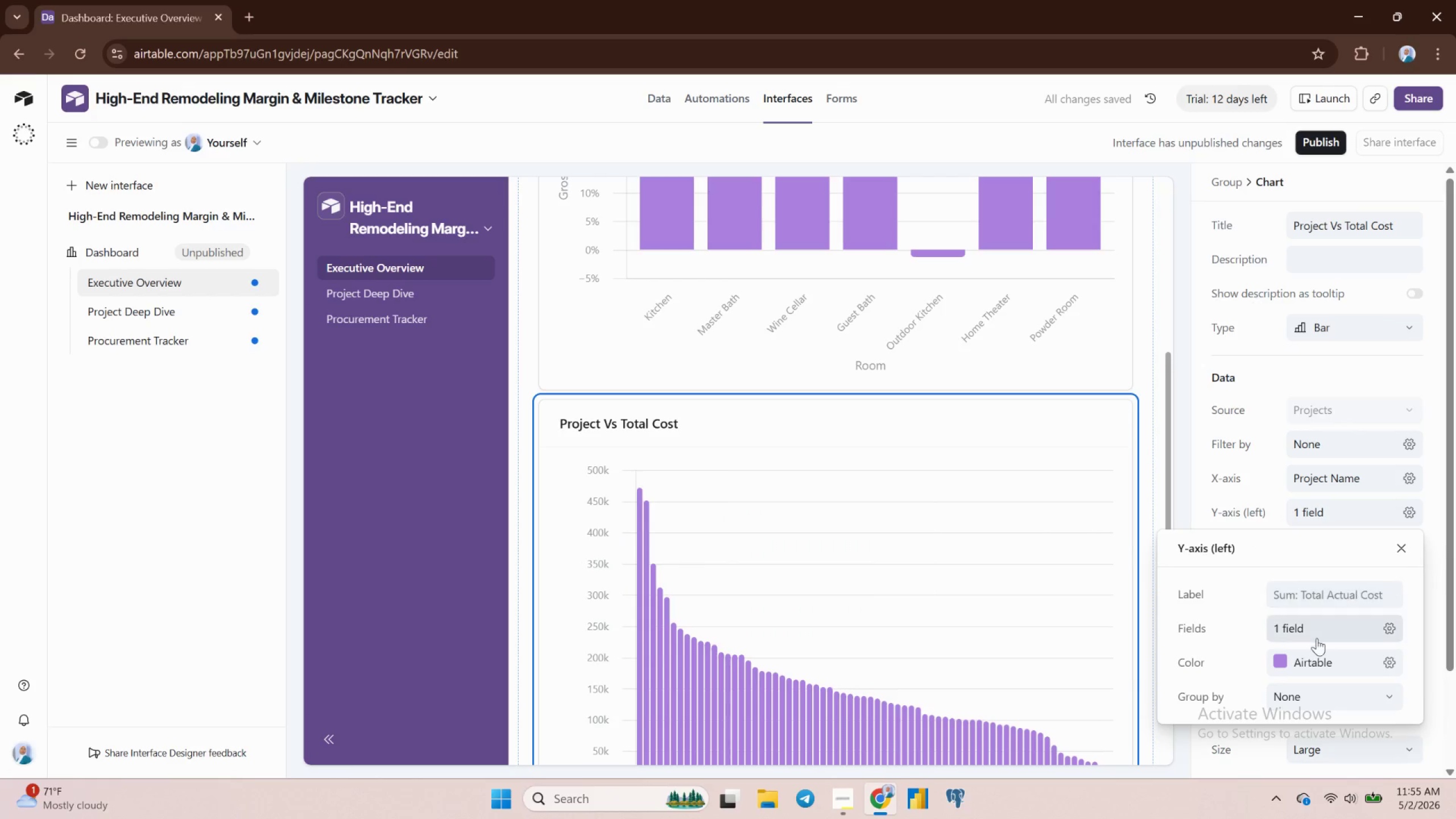 
scroll: coordinate [1317, 642], scroll_direction: down, amount: 4.0
 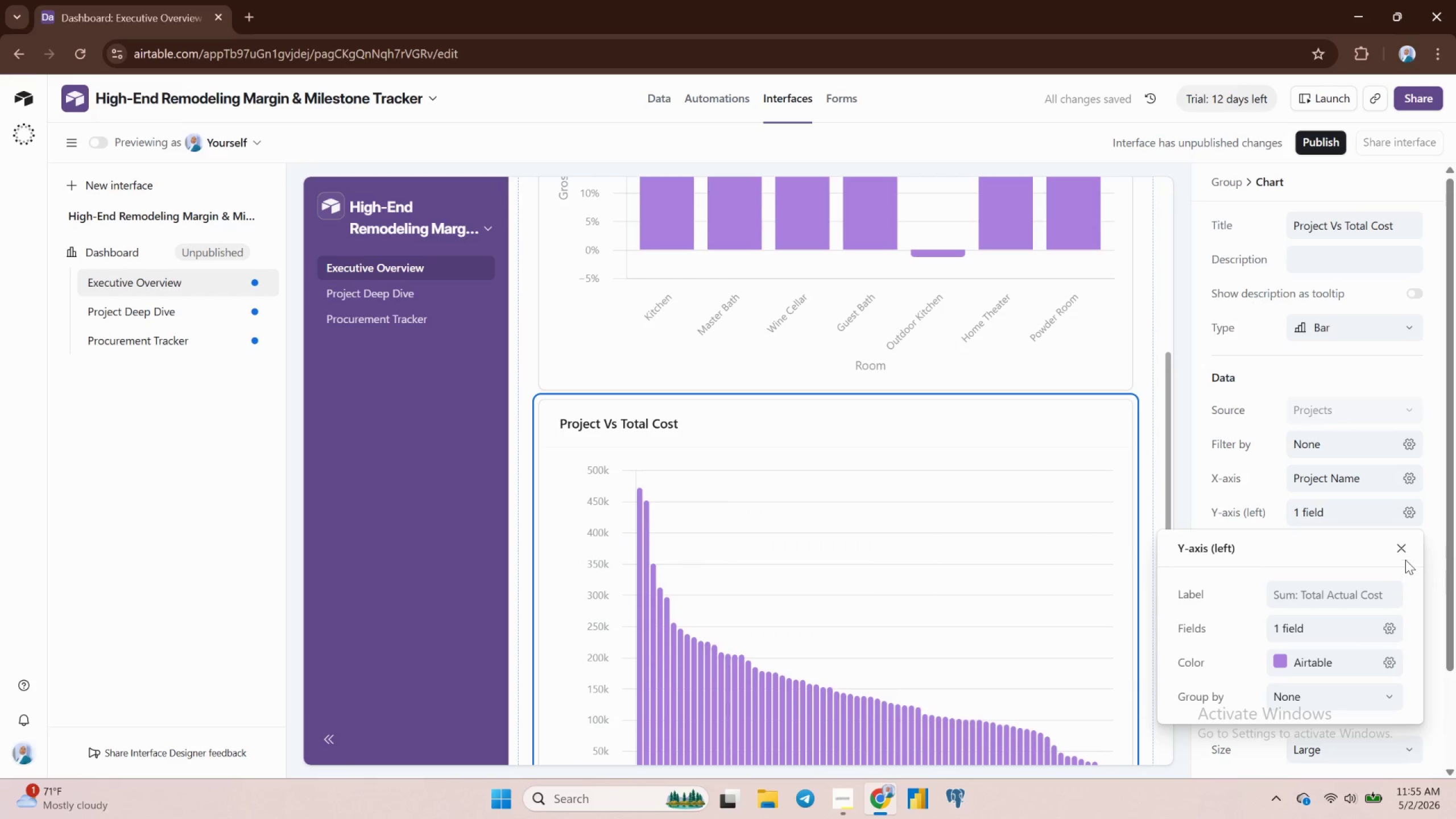 
left_click([1403, 549])
 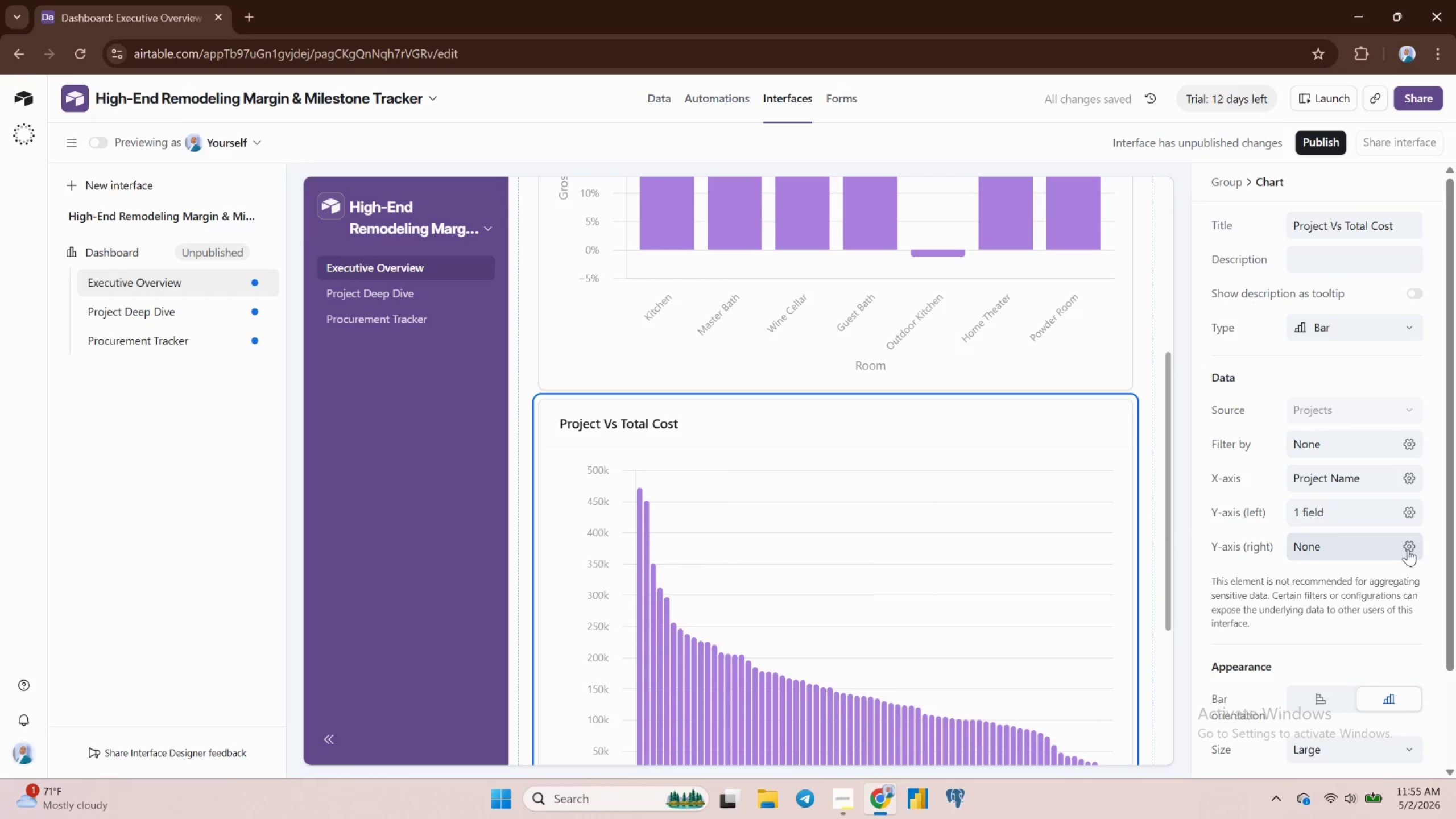 
left_click([1409, 549])
 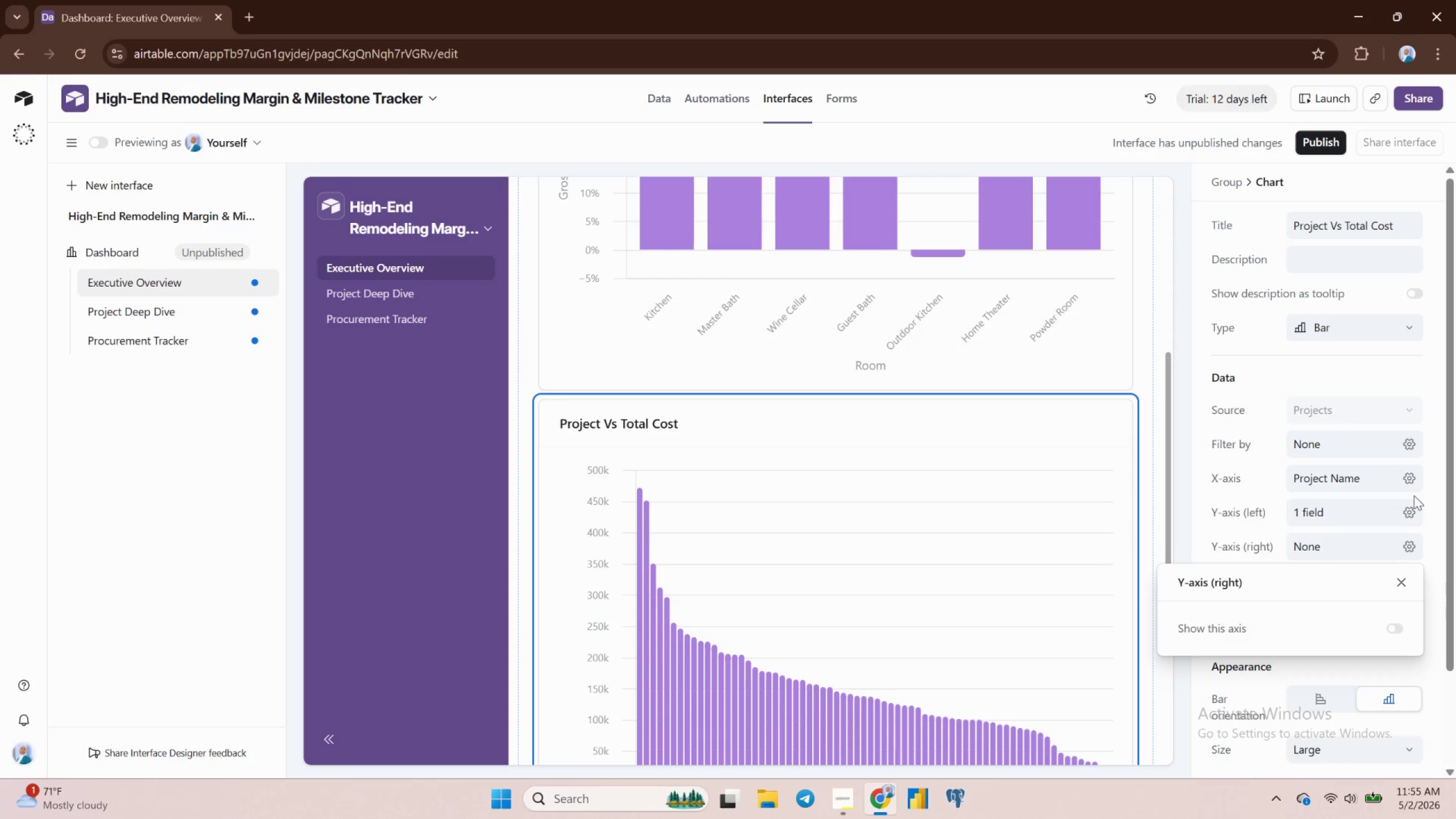 
left_click([1407, 477])
 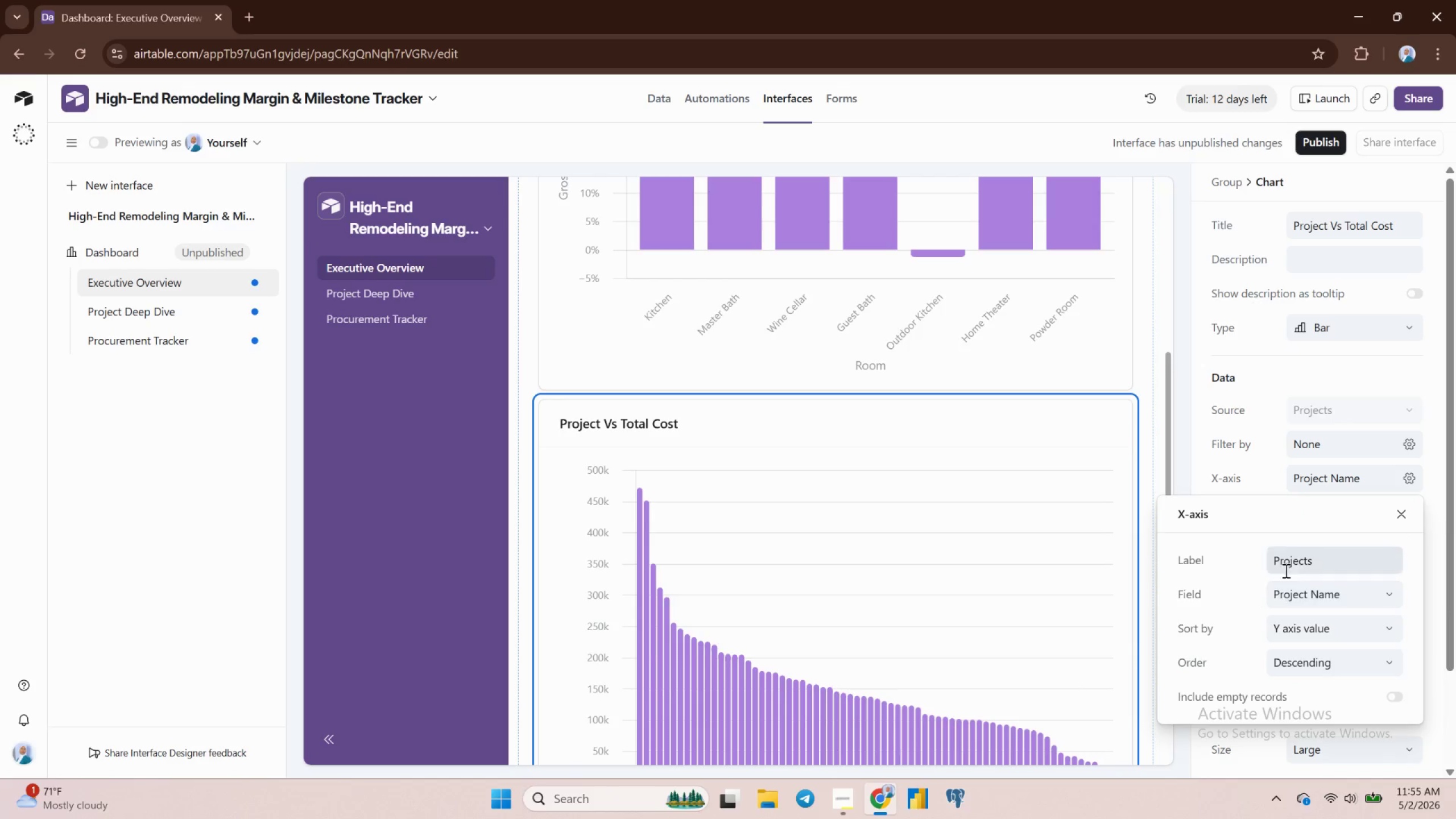 
scroll: coordinate [1297, 570], scroll_direction: down, amount: 3.0
 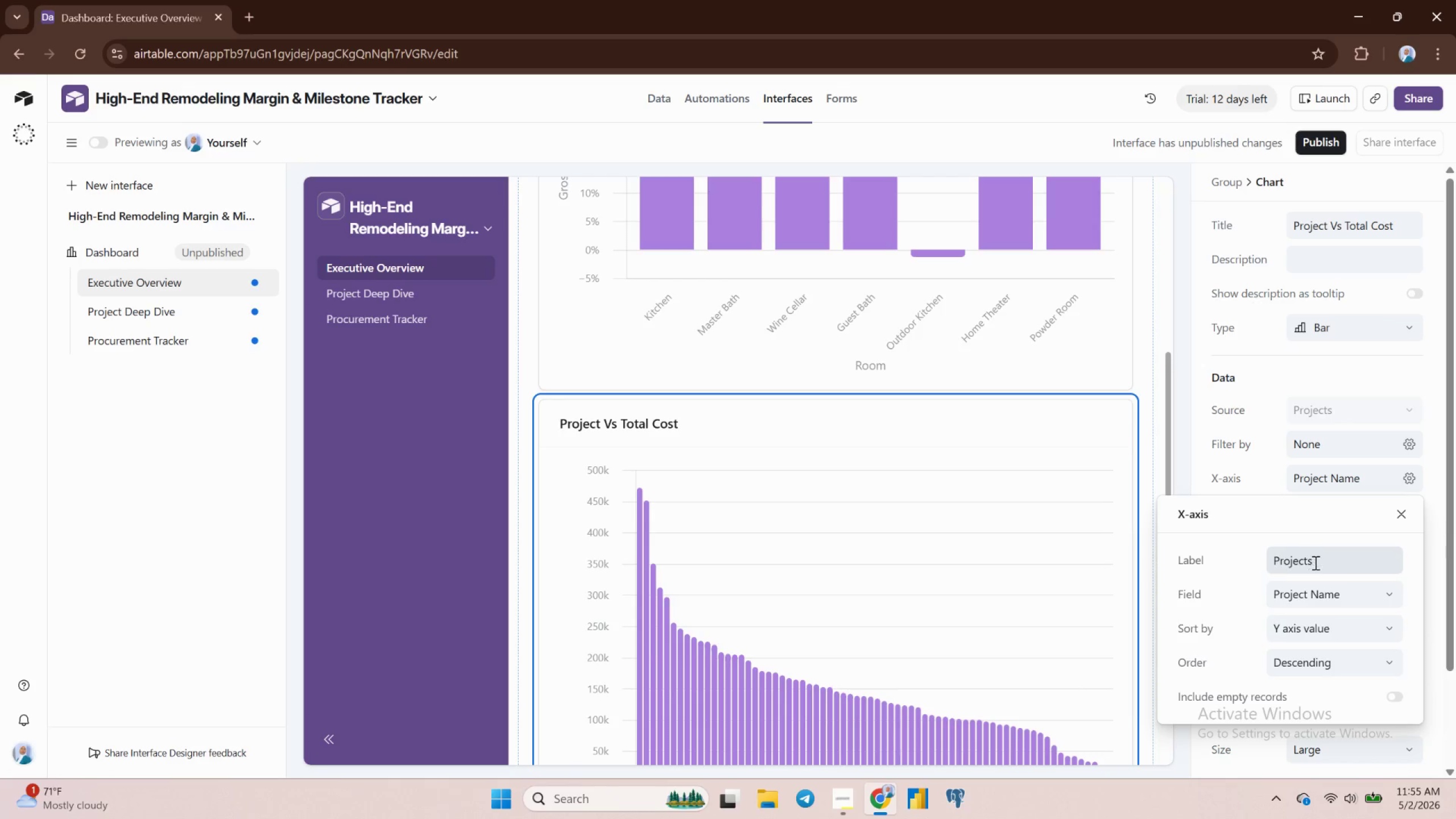 
wait(10.98)
 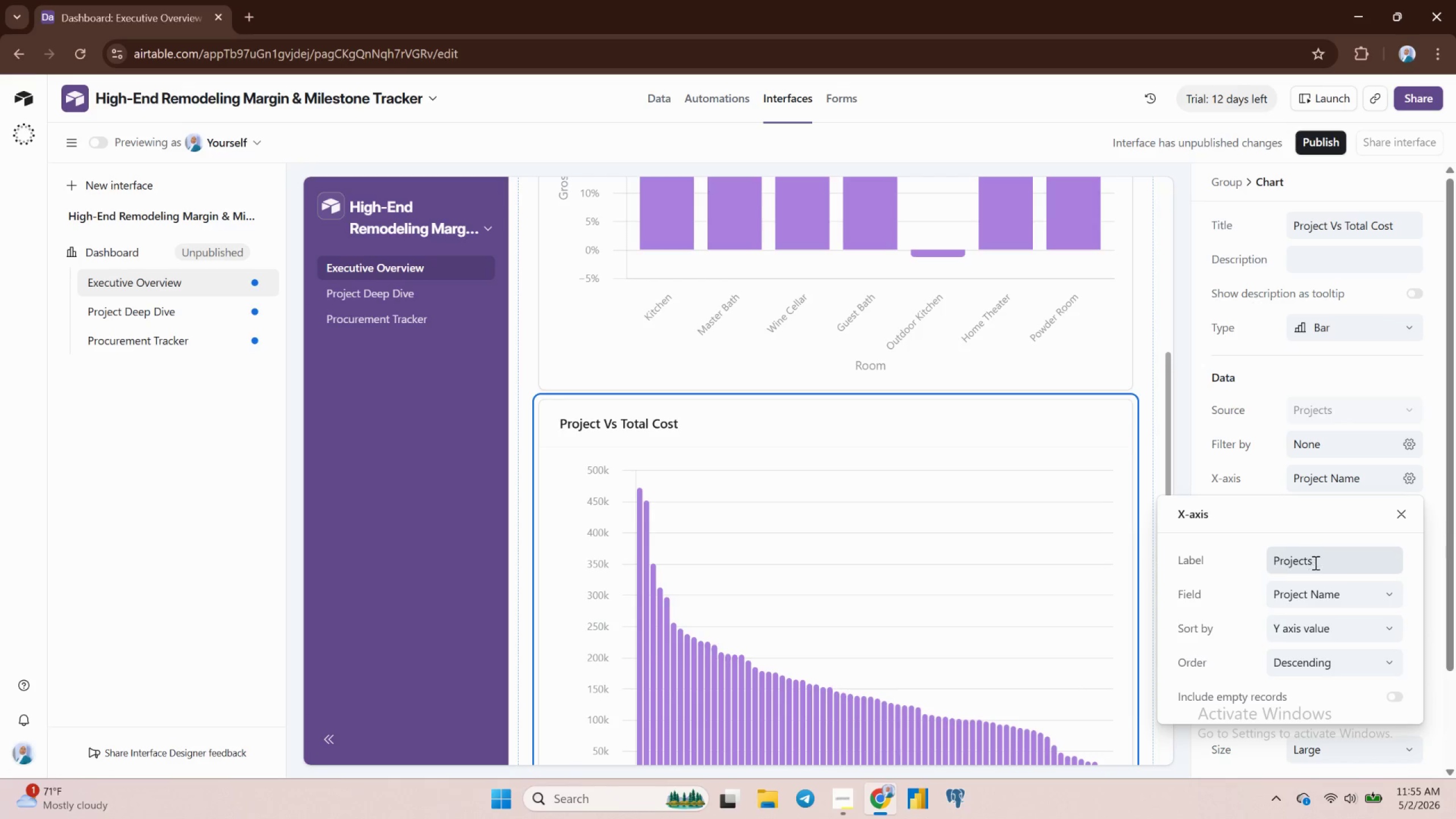 
left_click([1407, 510])
 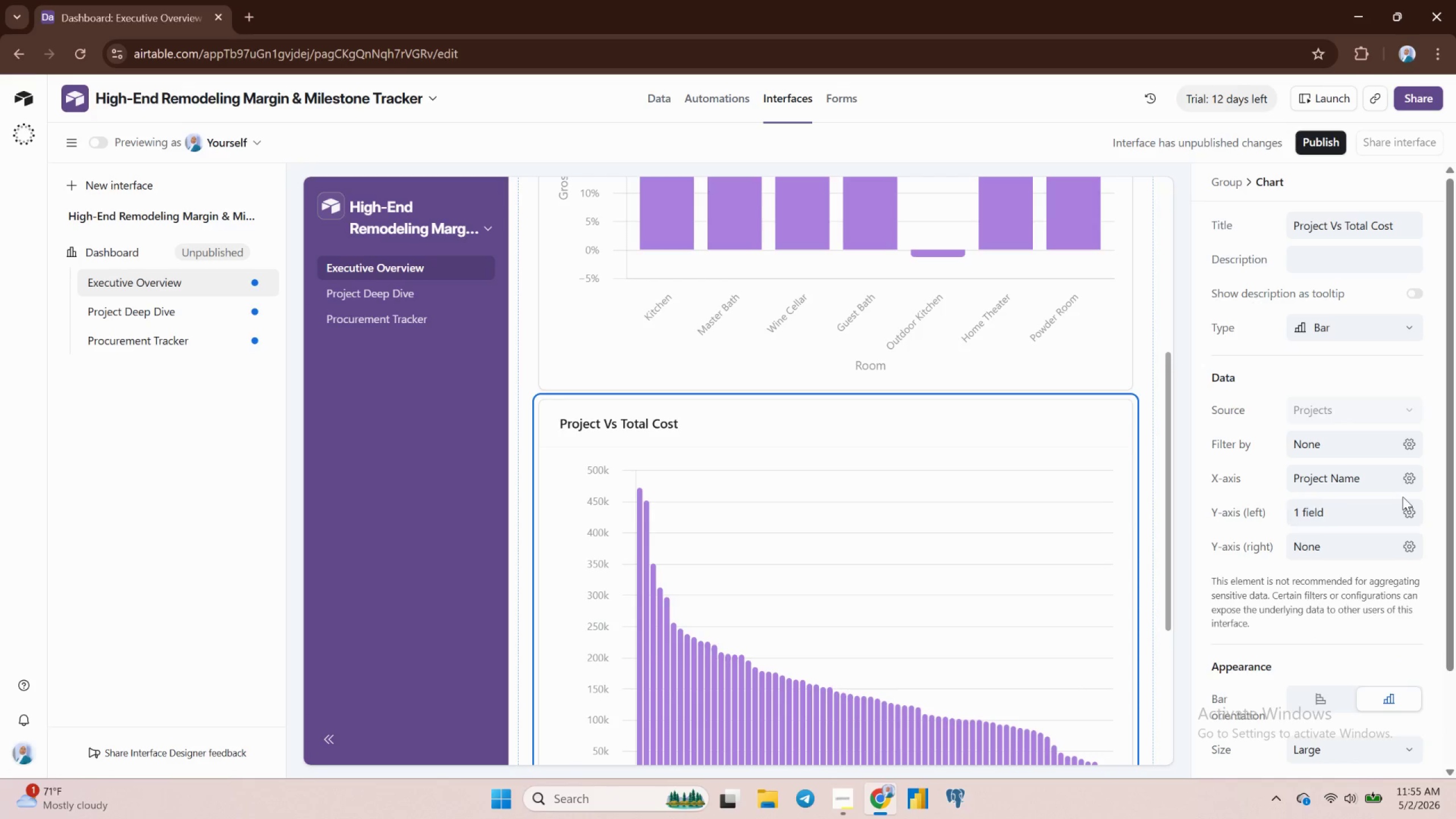 
left_click([1417, 478])
 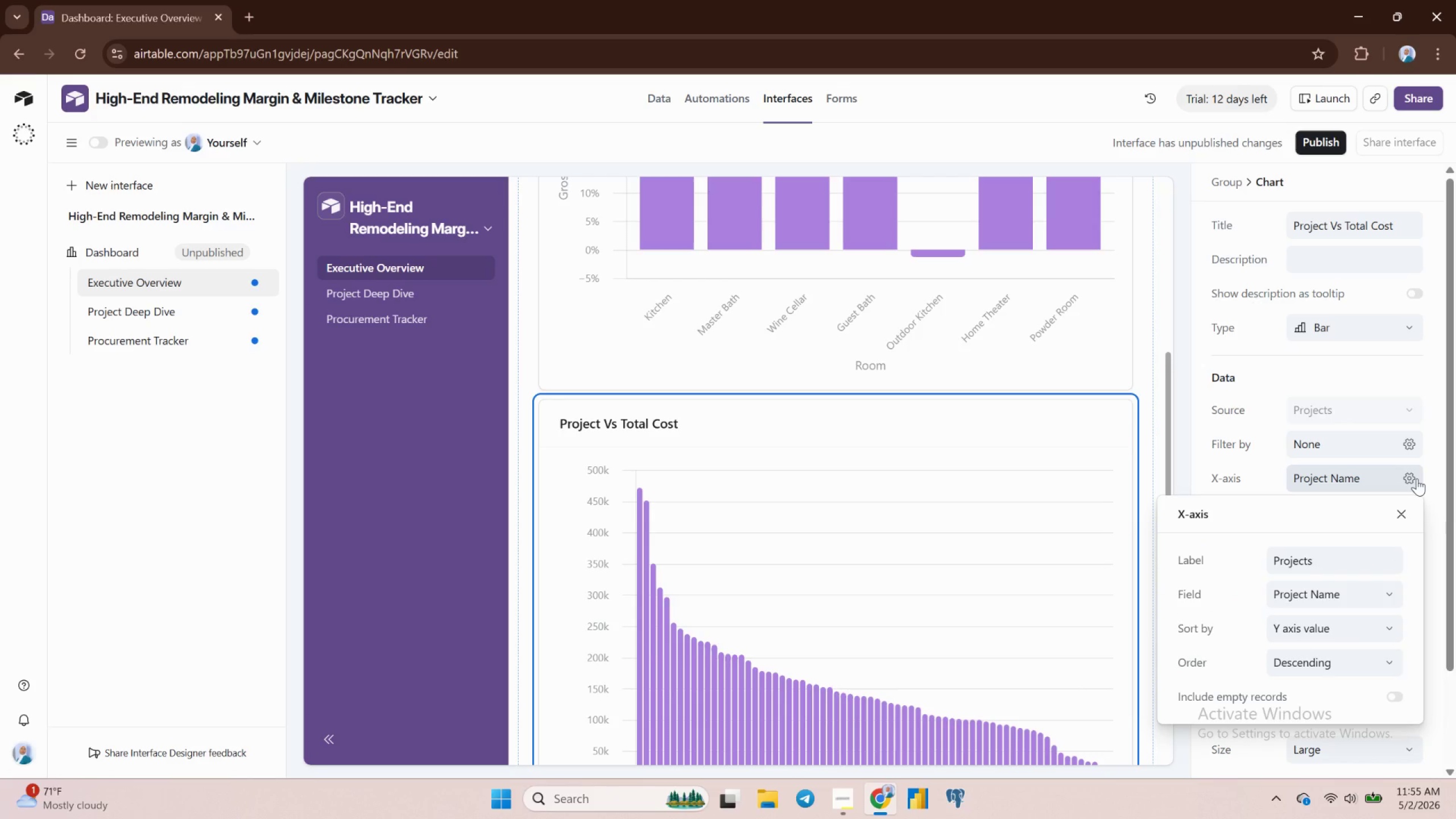 
left_click([1417, 478])
 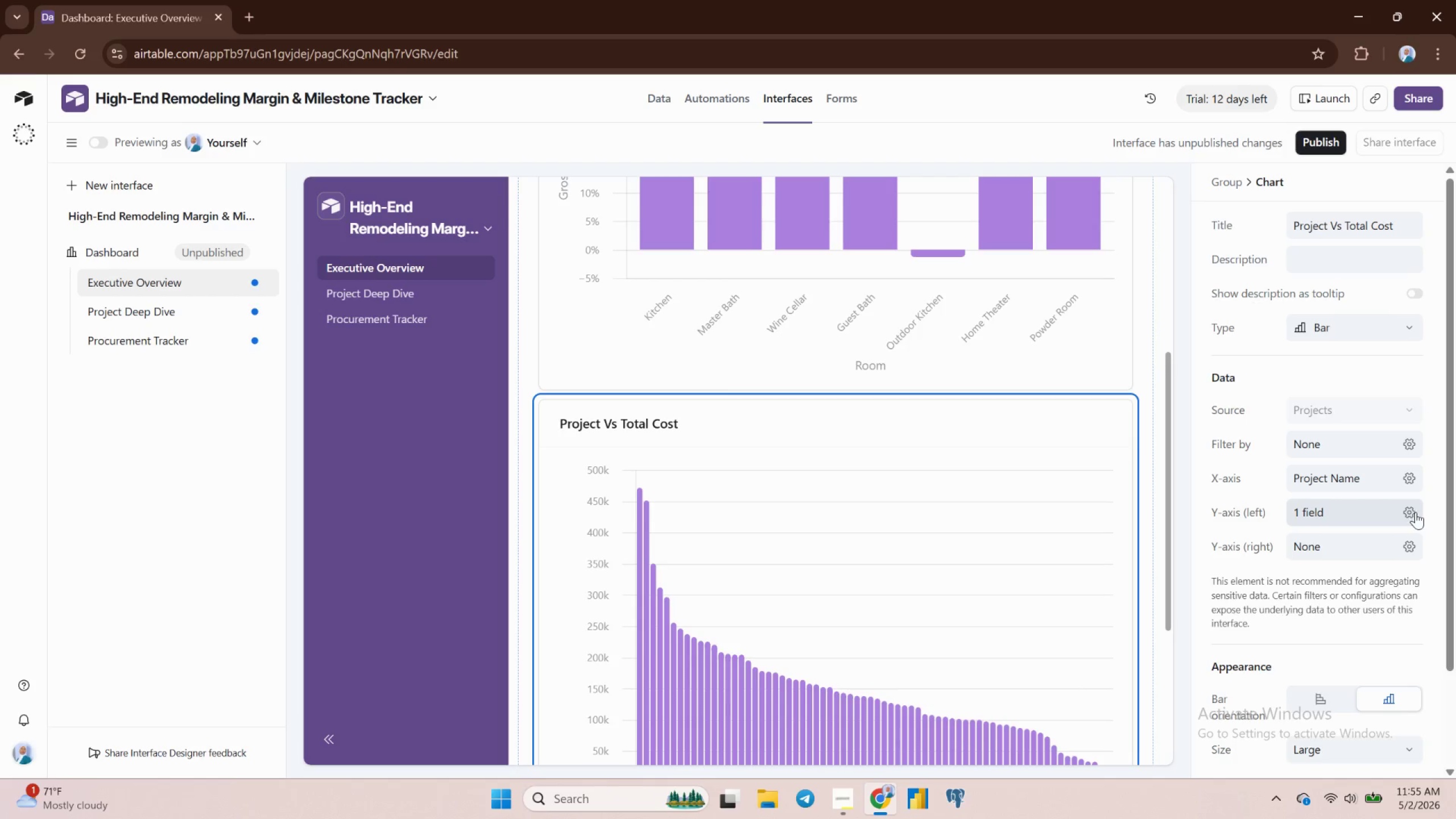 
left_click([1412, 511])
 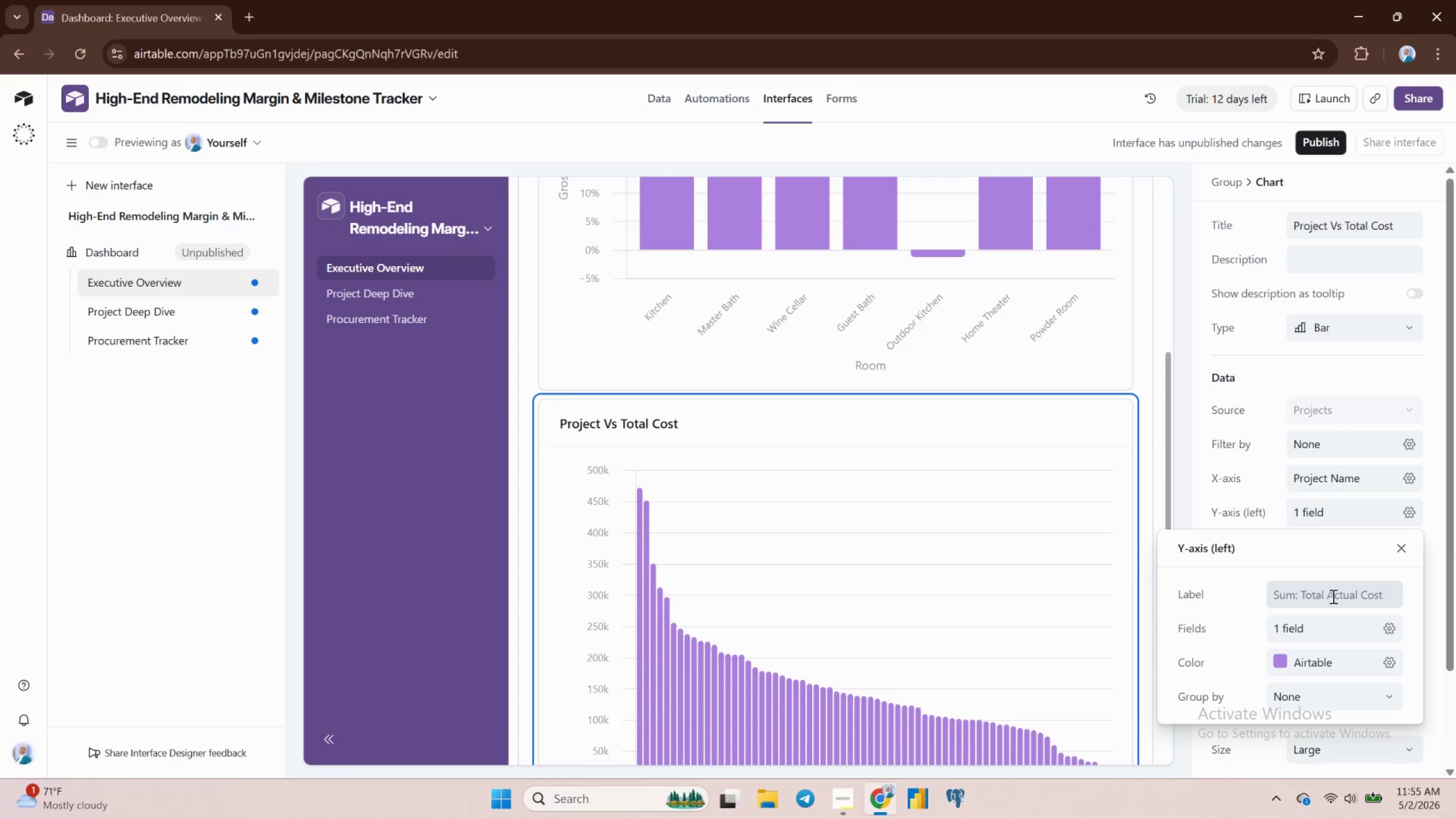 
left_click([1309, 597])
 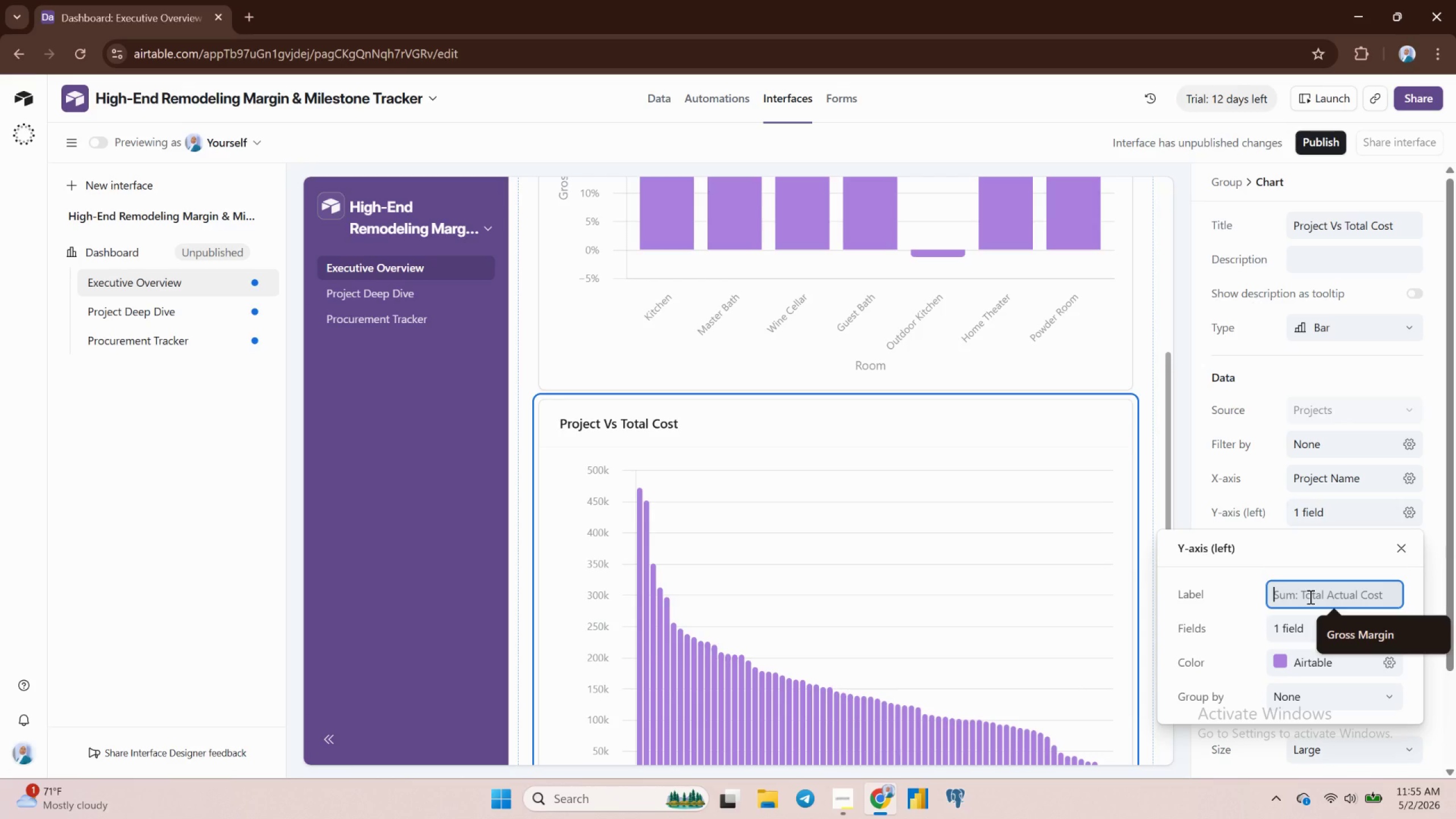 
type(Cost ($))
 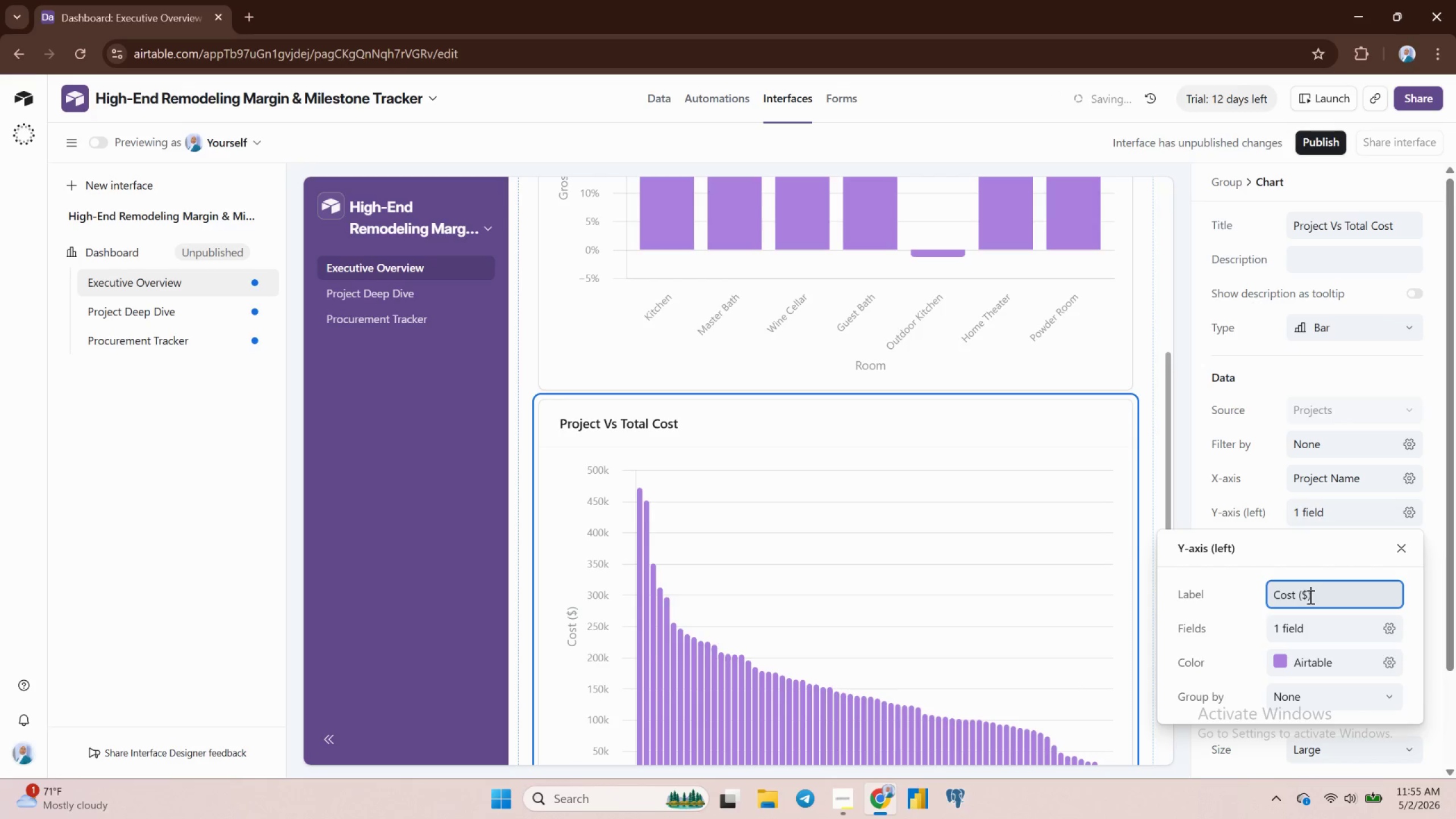 
key(Enter)
 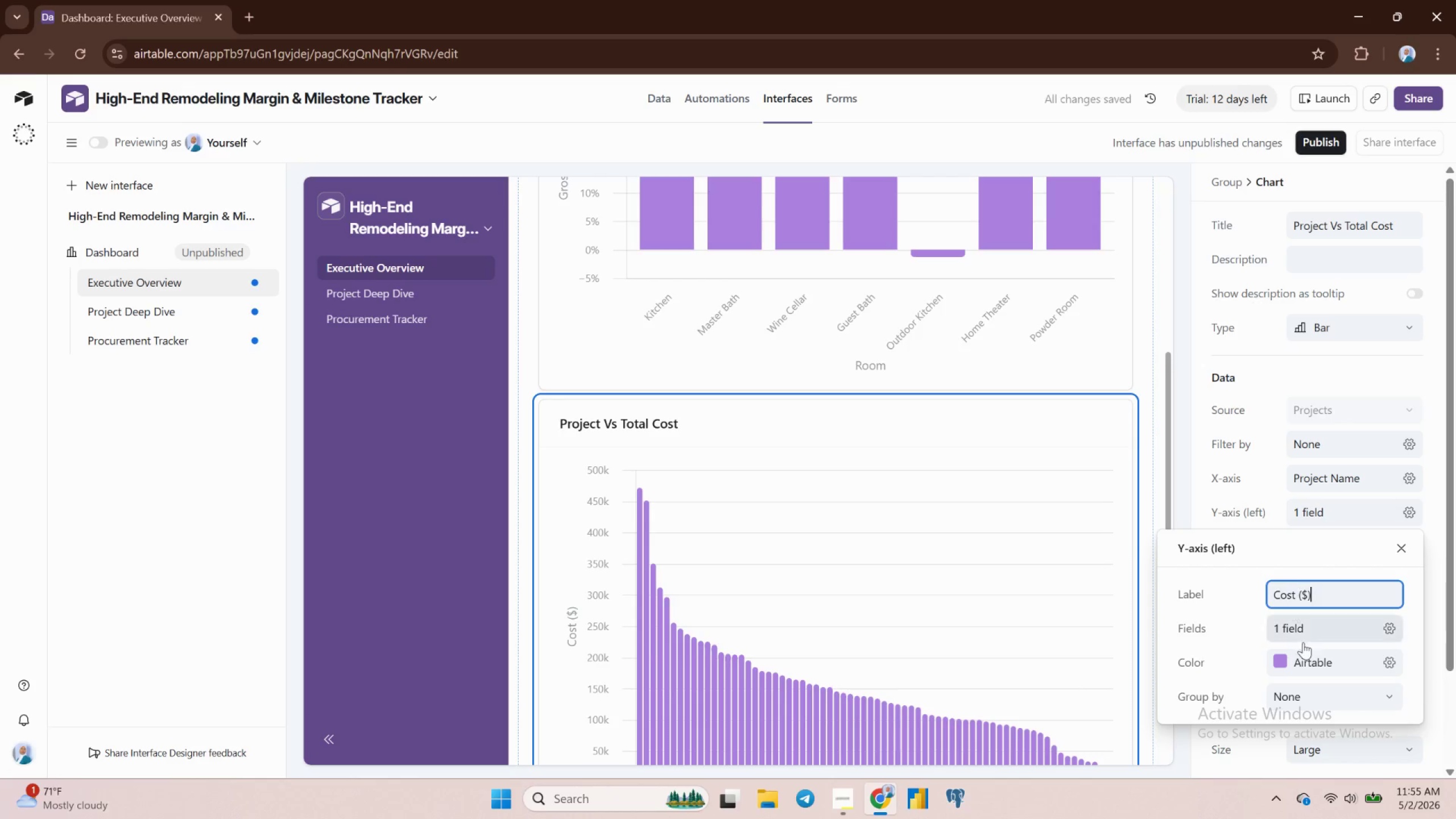 
scroll: coordinate [1312, 655], scroll_direction: down, amount: 3.0
 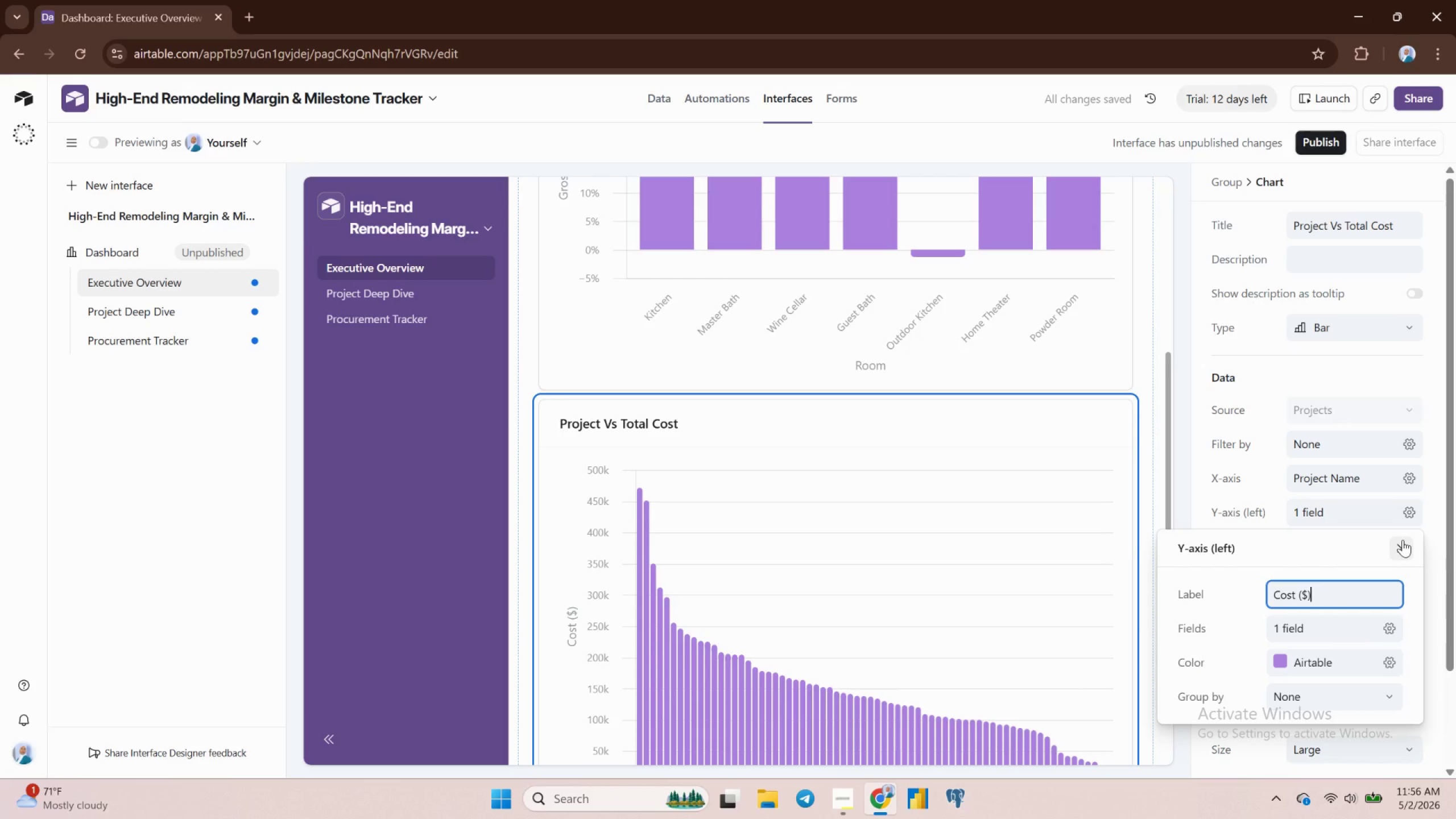 
left_click([1403, 540])
 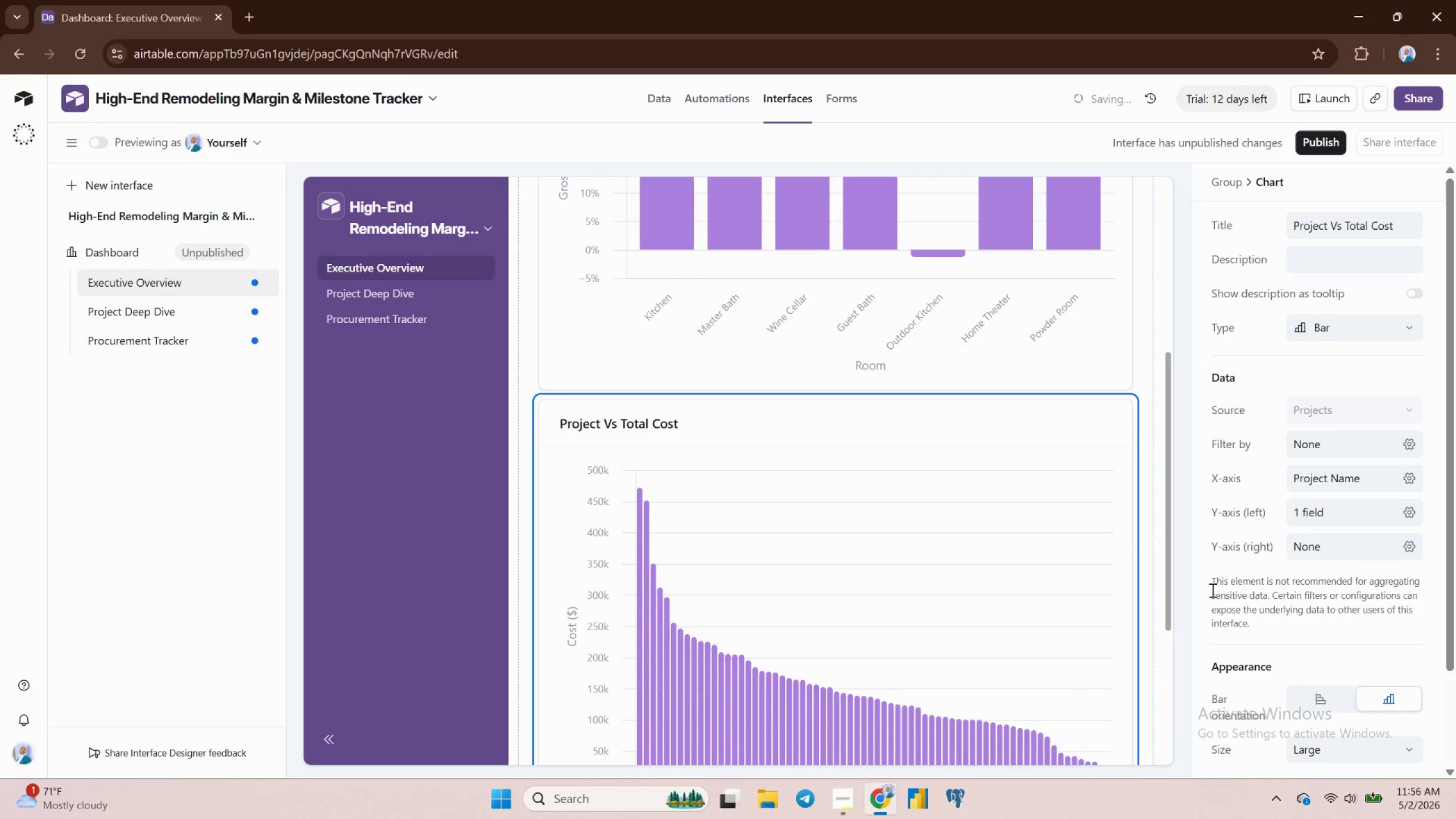 
scroll: coordinate [992, 601], scroll_direction: down, amount: 6.0
 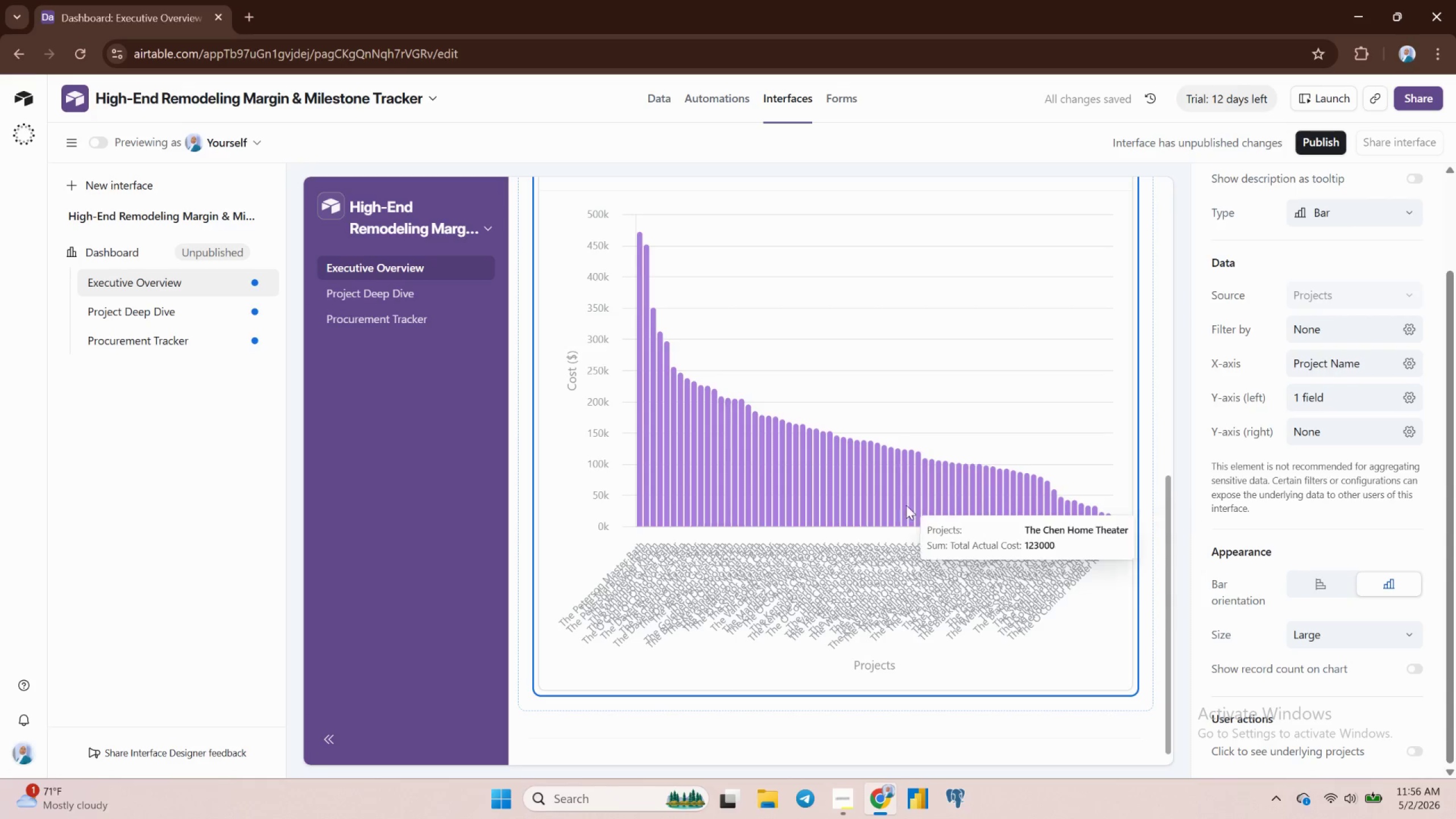 
mouse_move([642, 430])
 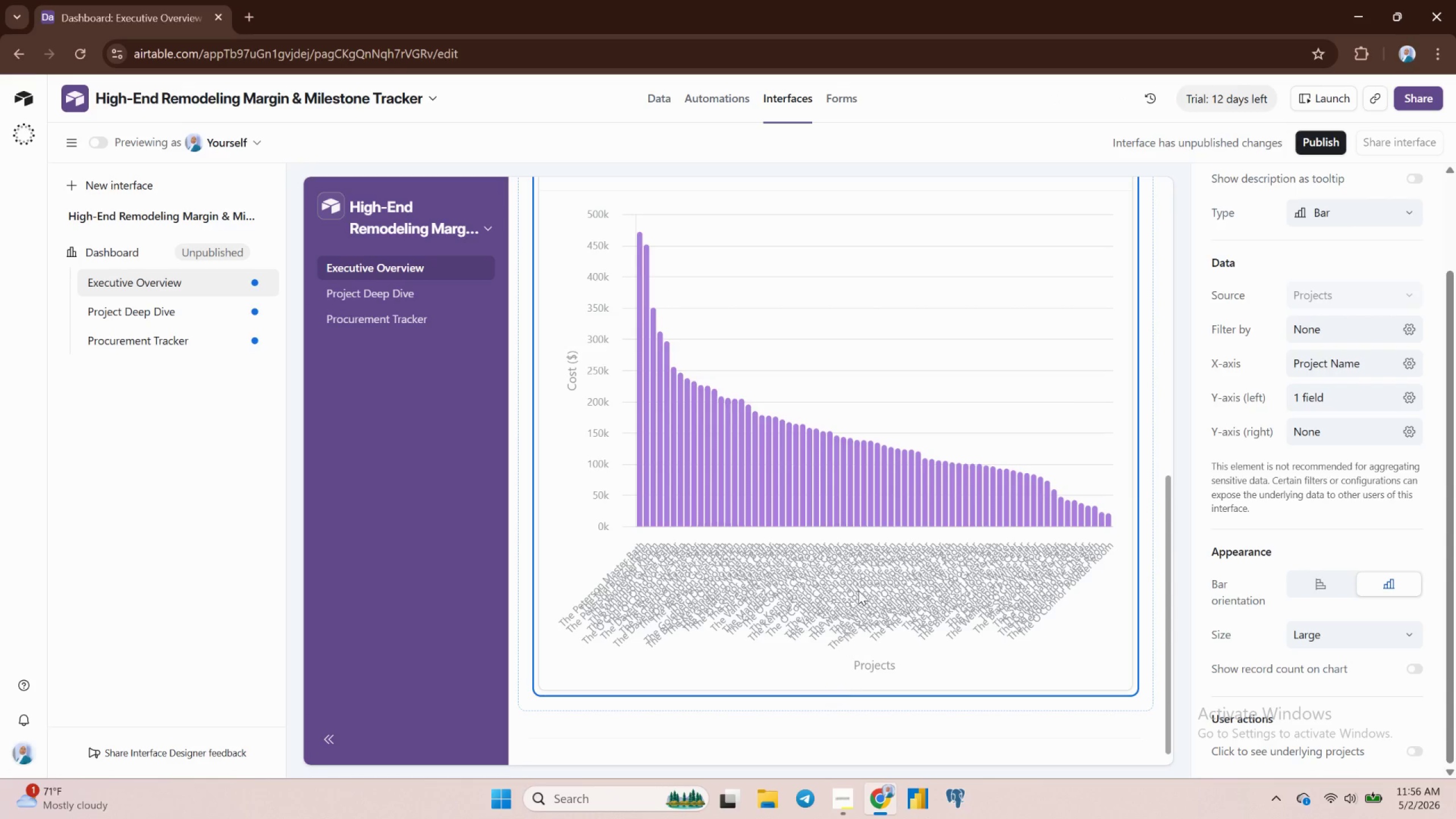 
mouse_move([1131, 454])
 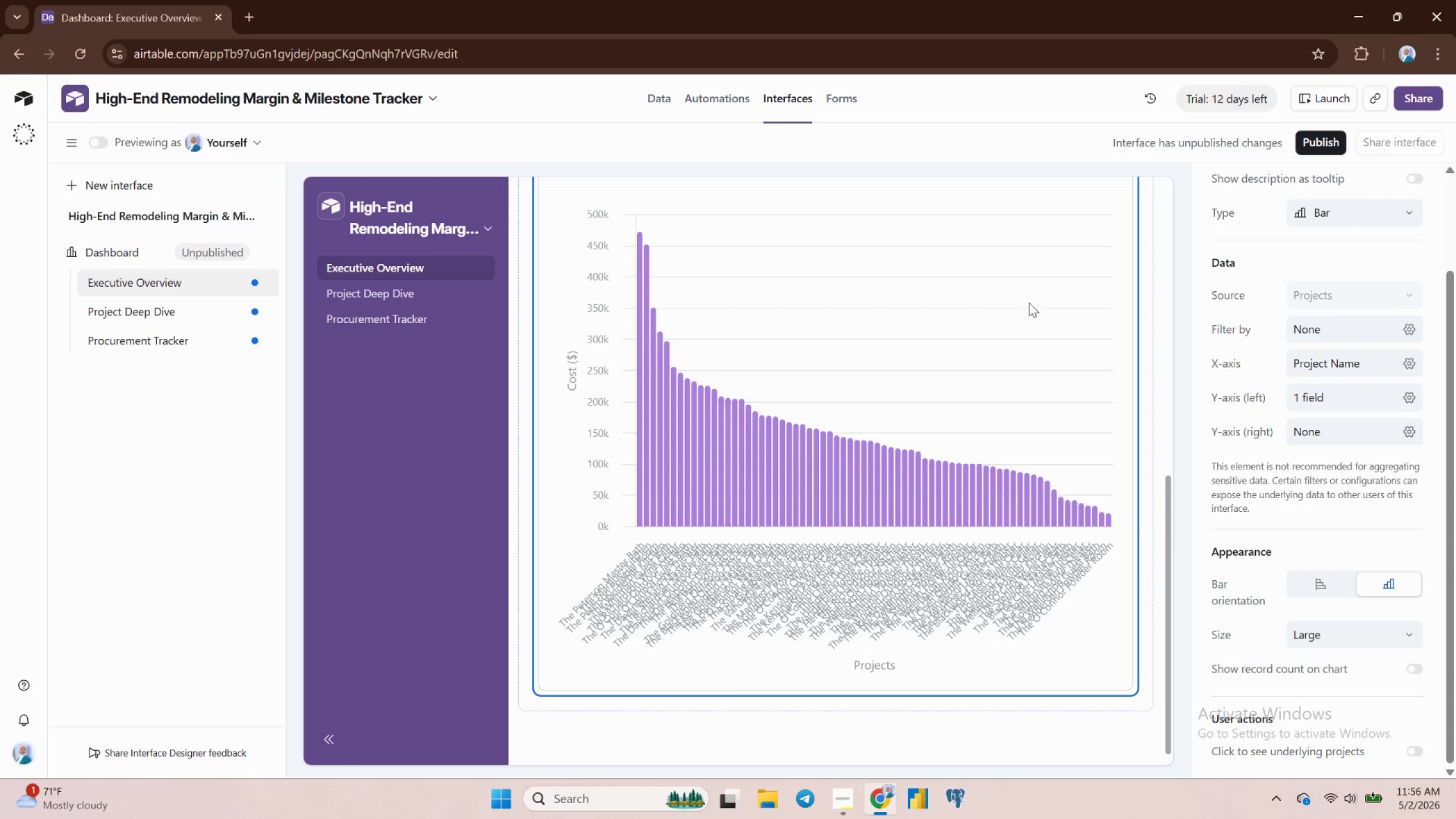 
scroll: coordinate [1017, 333], scroll_direction: up, amount: 11.0
 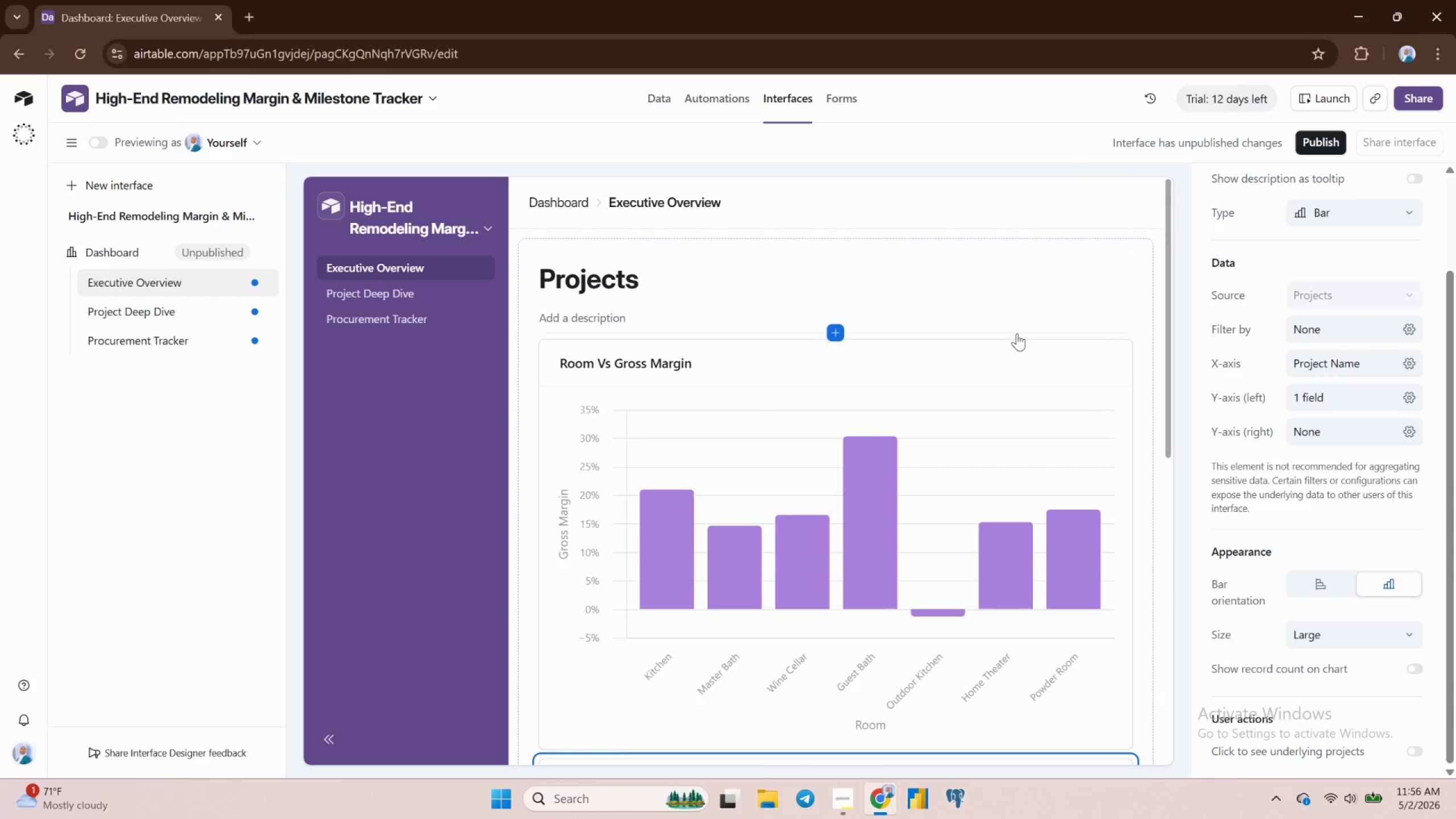 
wait(11.38)
 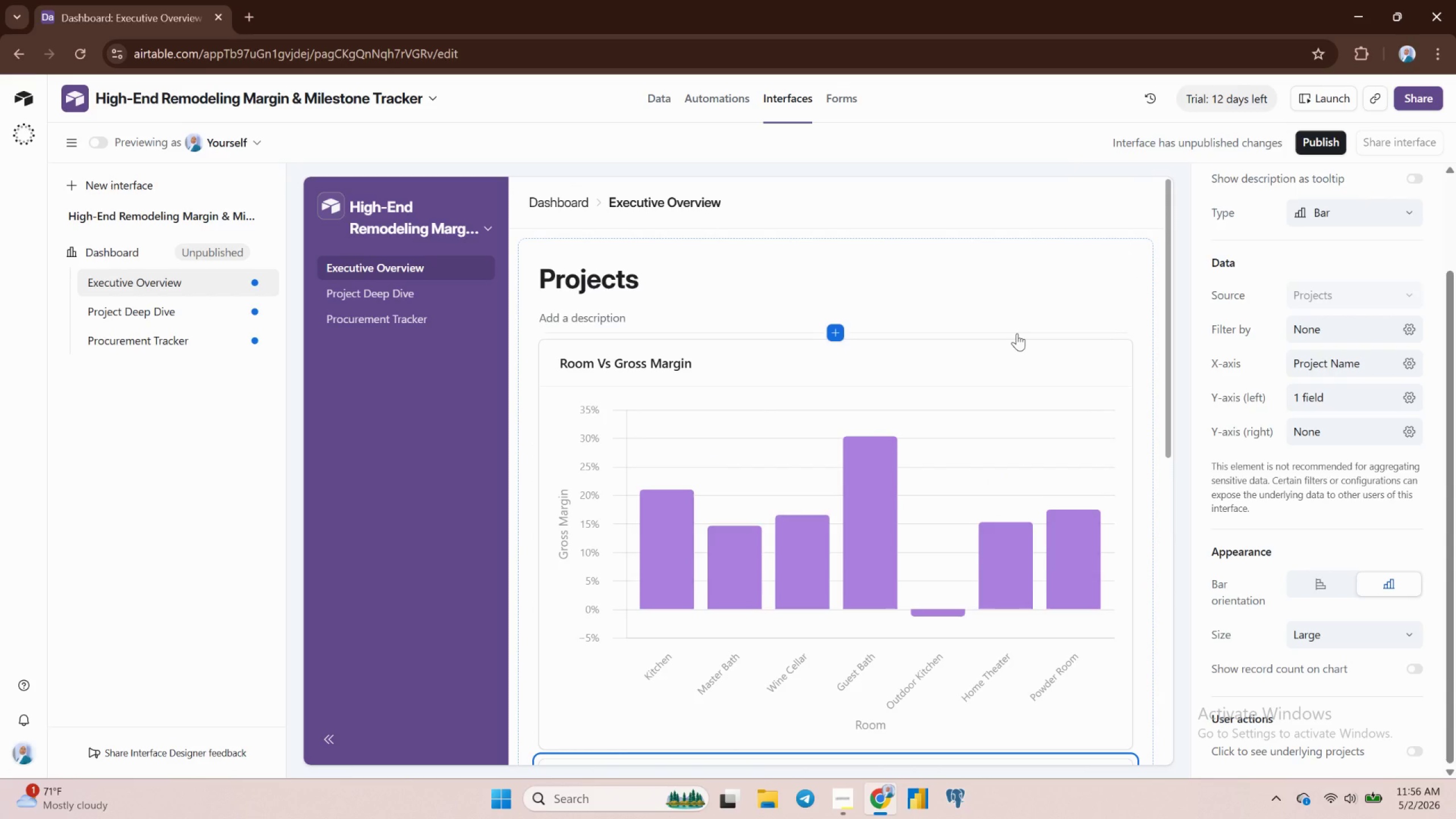 
scroll: coordinate [1015, 343], scroll_direction: down, amount: 4.0
 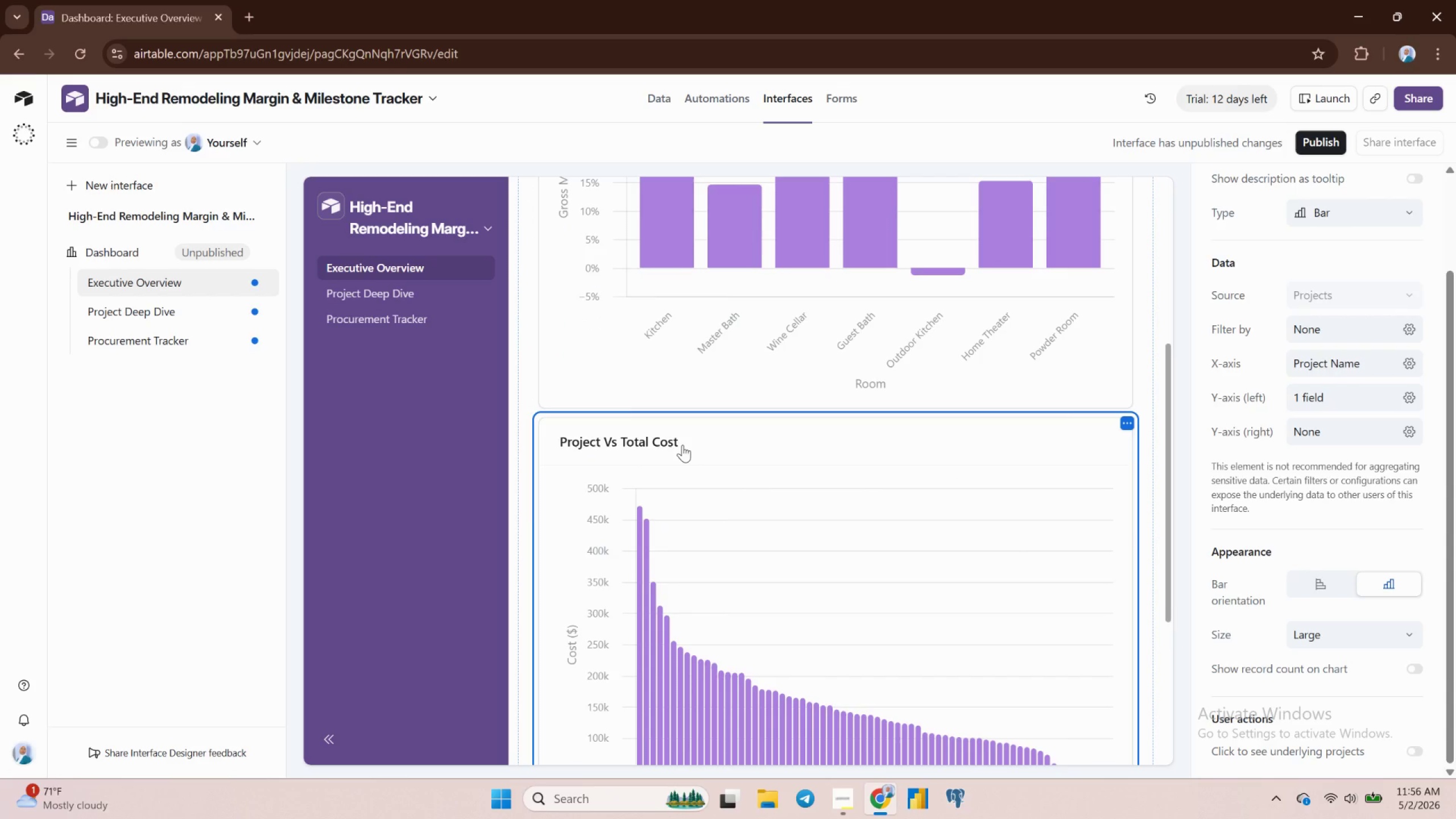 
left_click([665, 440])
 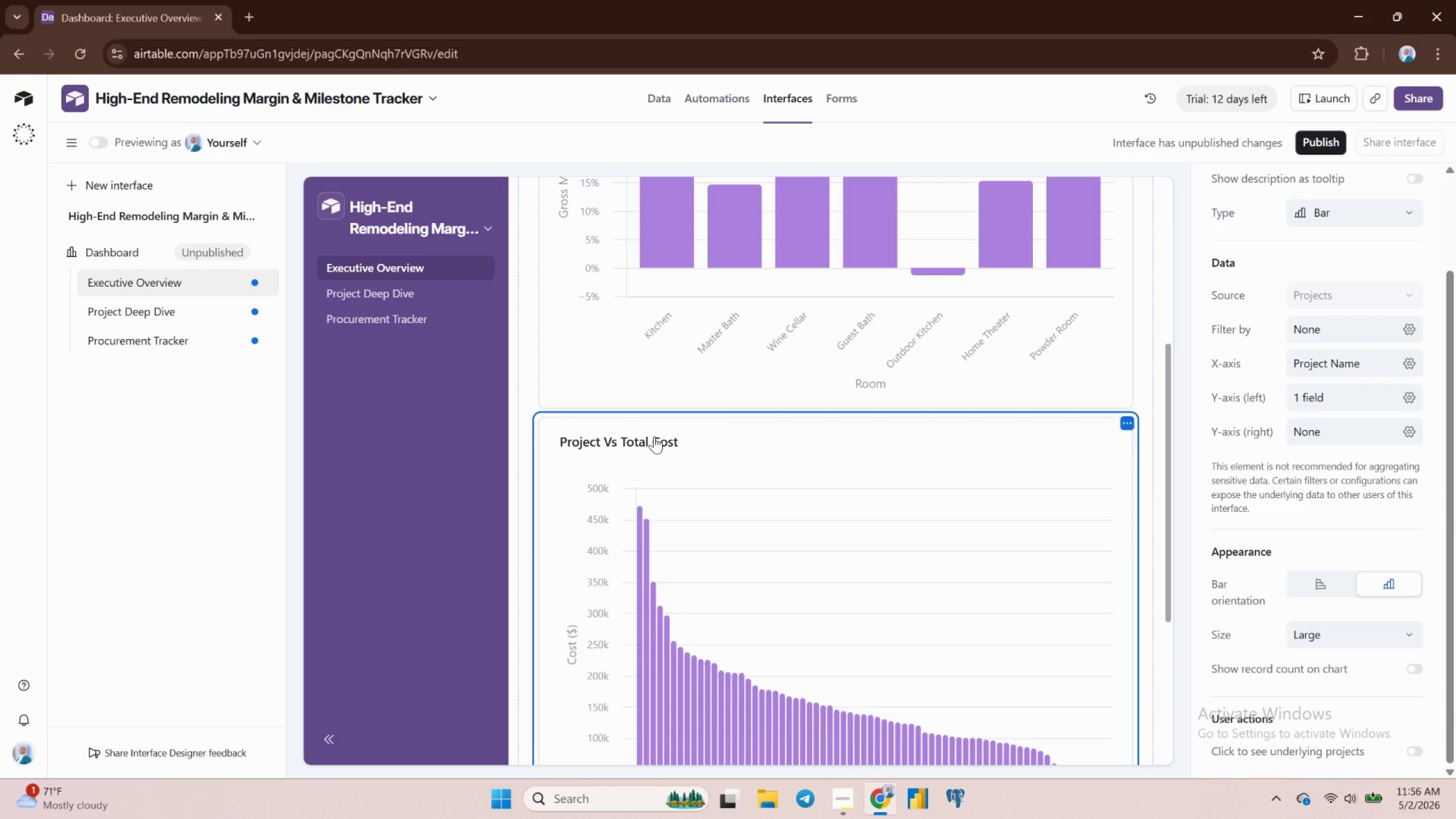 
double_click([654, 436])
 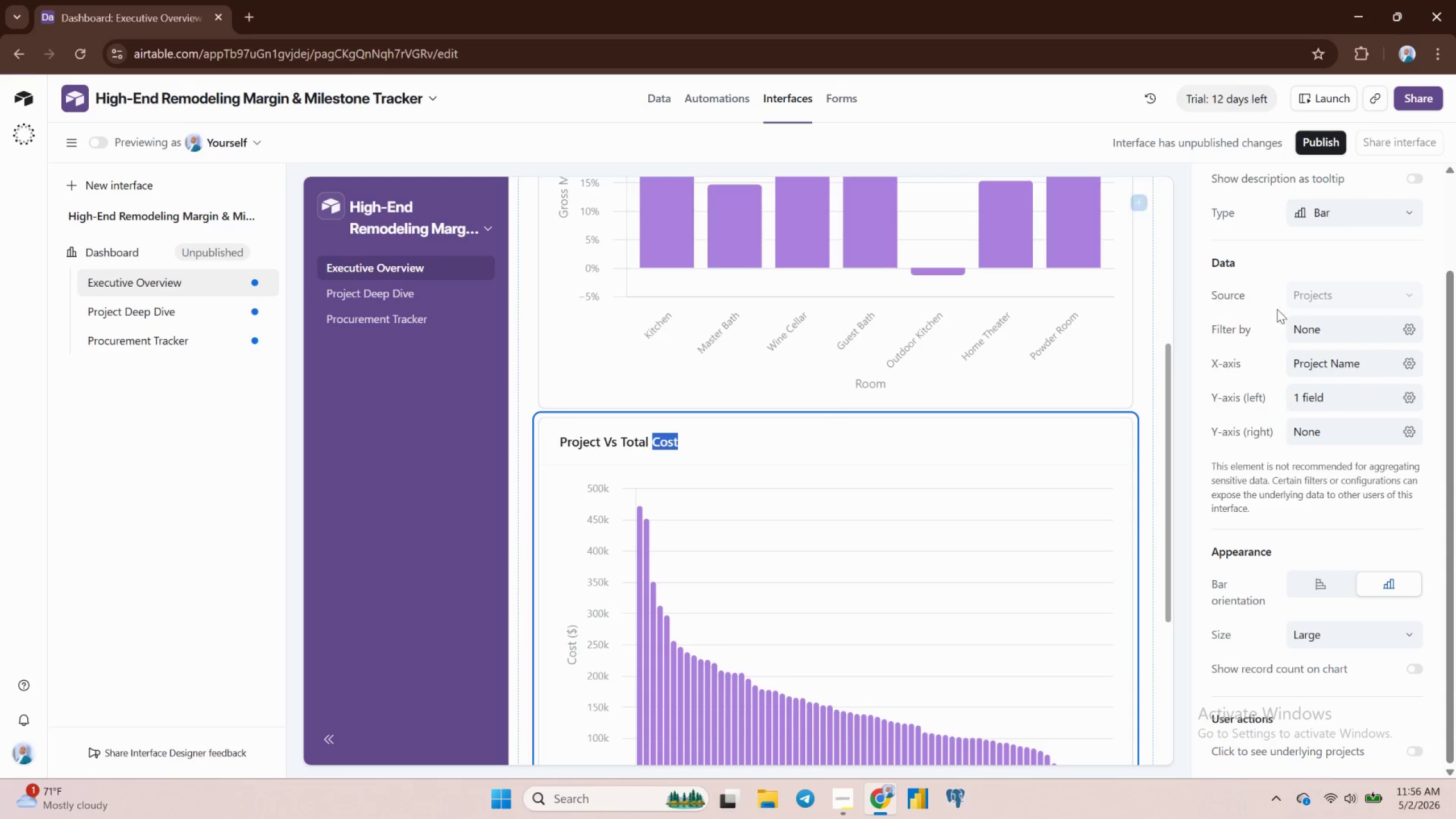 
scroll: coordinate [1321, 357], scroll_direction: up, amount: 4.0
 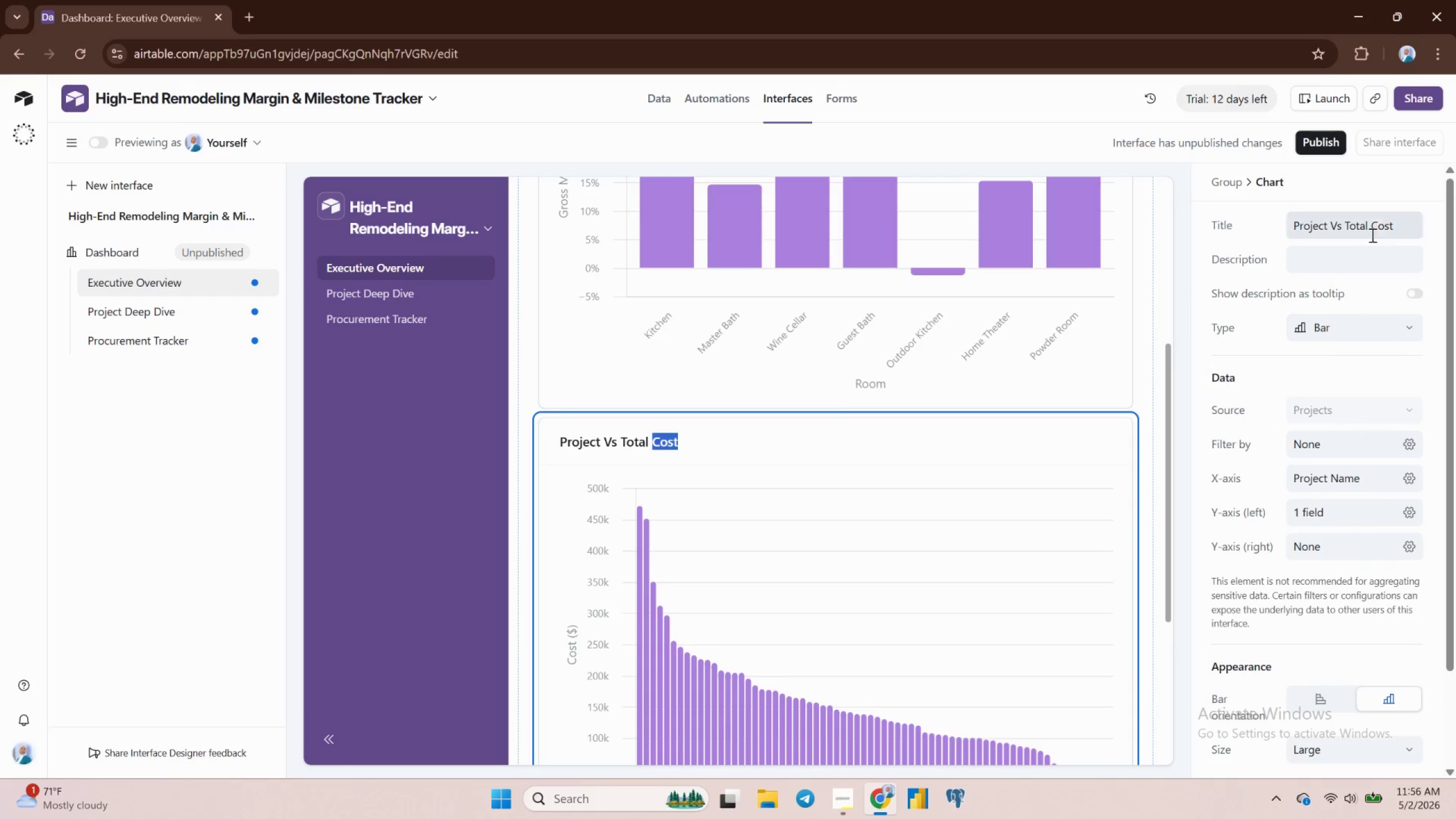 
left_click([1372, 228])
 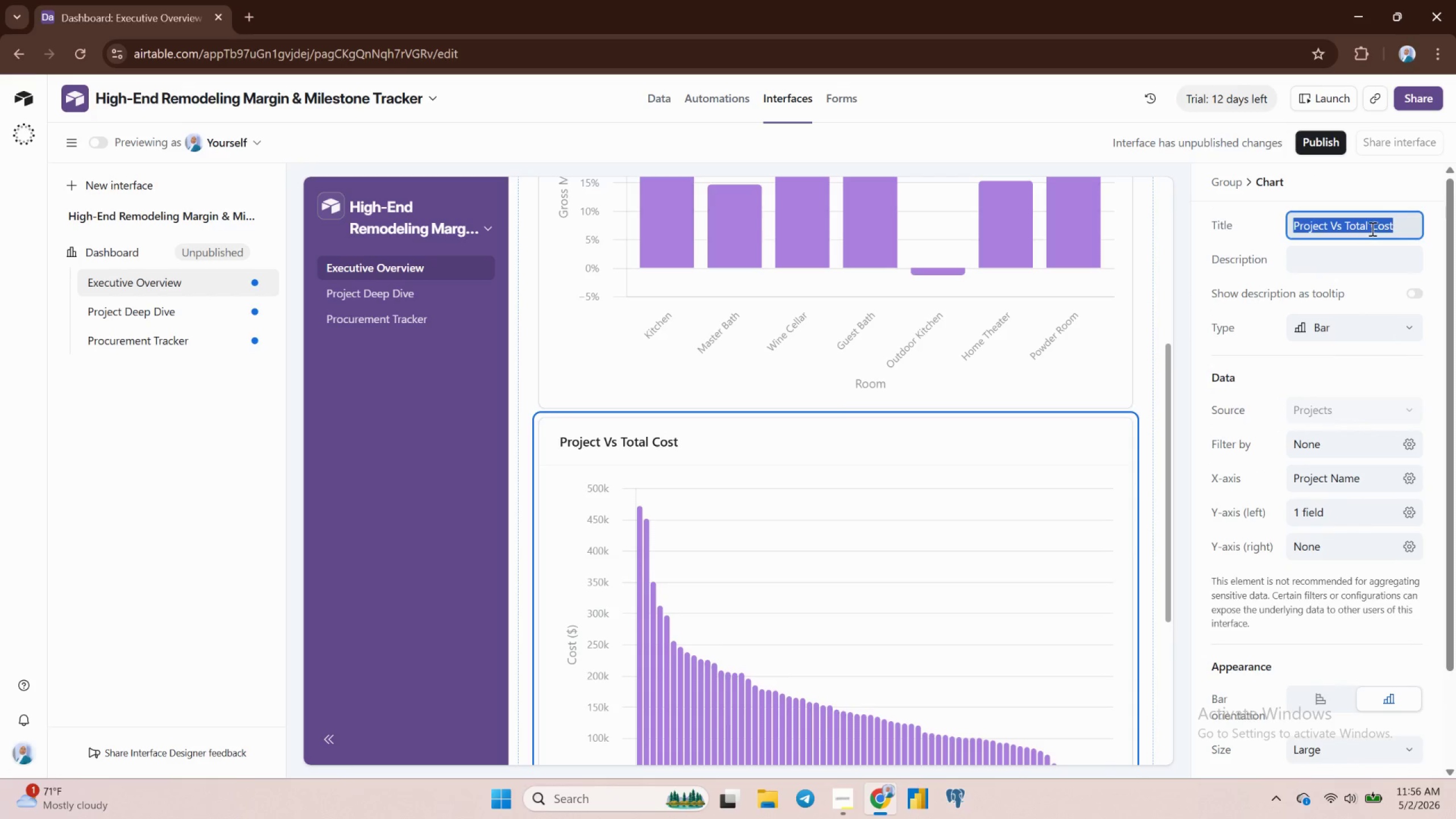 
left_click([1371, 229])
 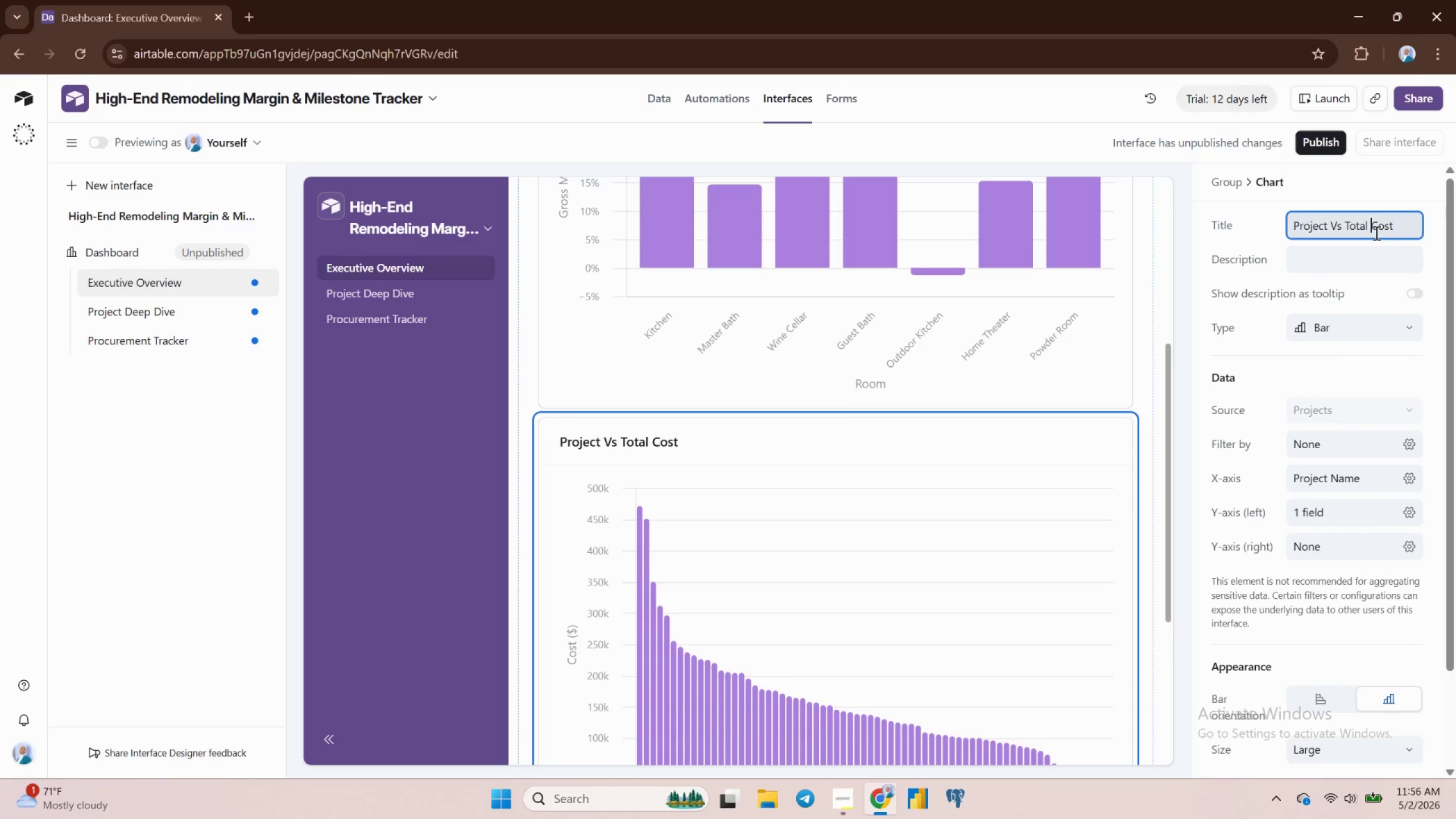 
key(ArrowLeft)
 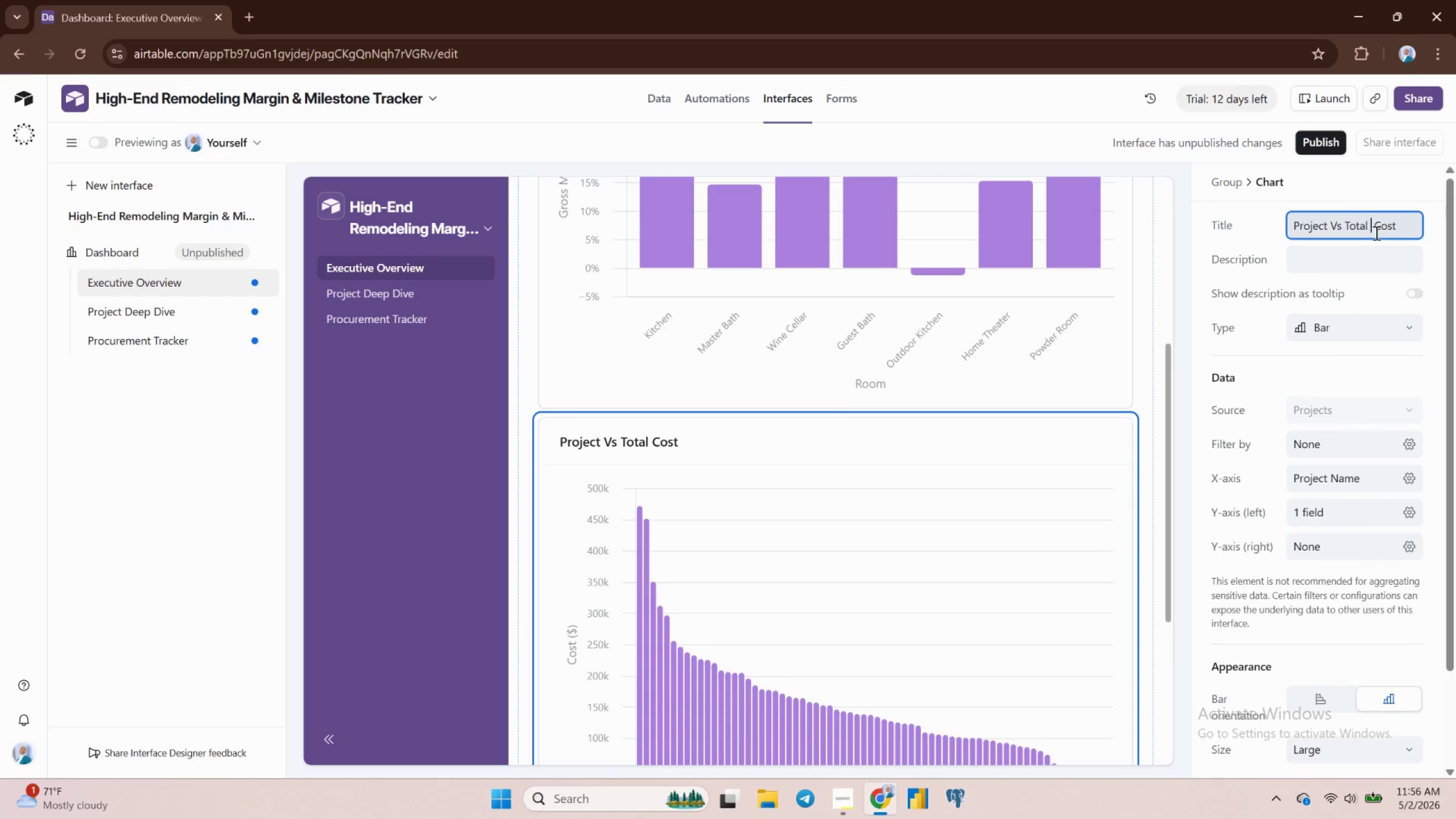 
type( Actual)
 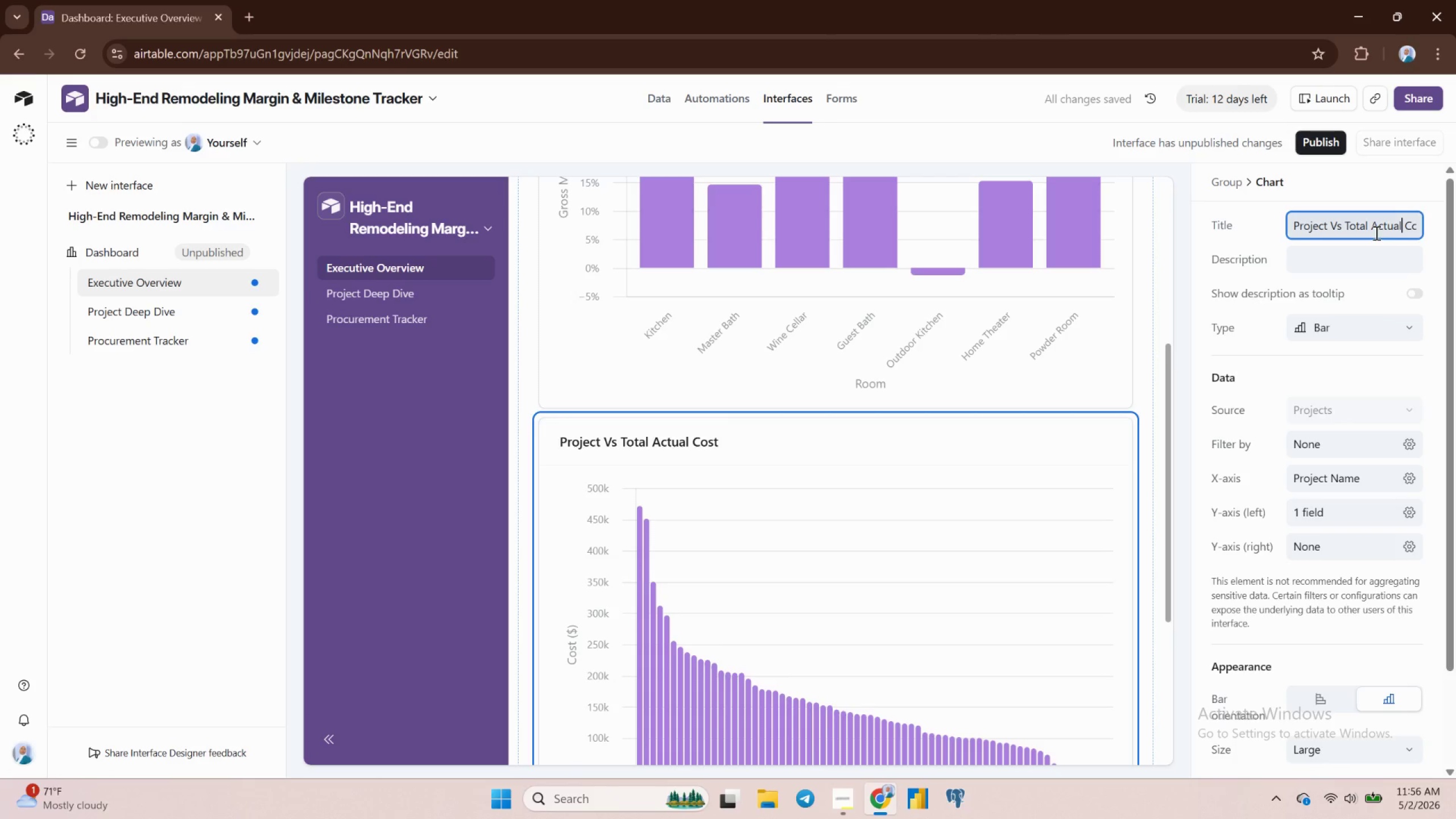 
key(Enter)
 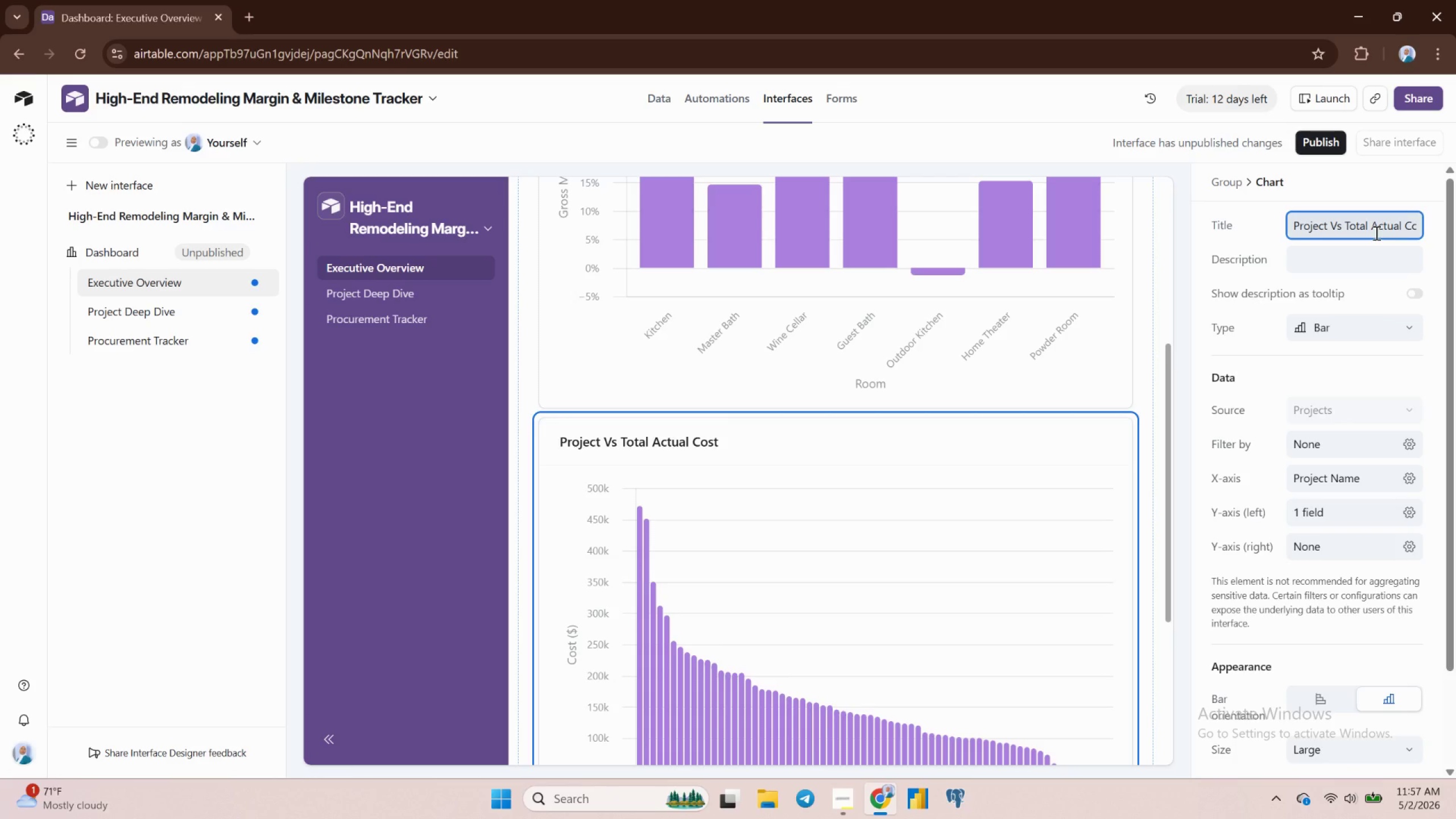 
wait(33.05)
 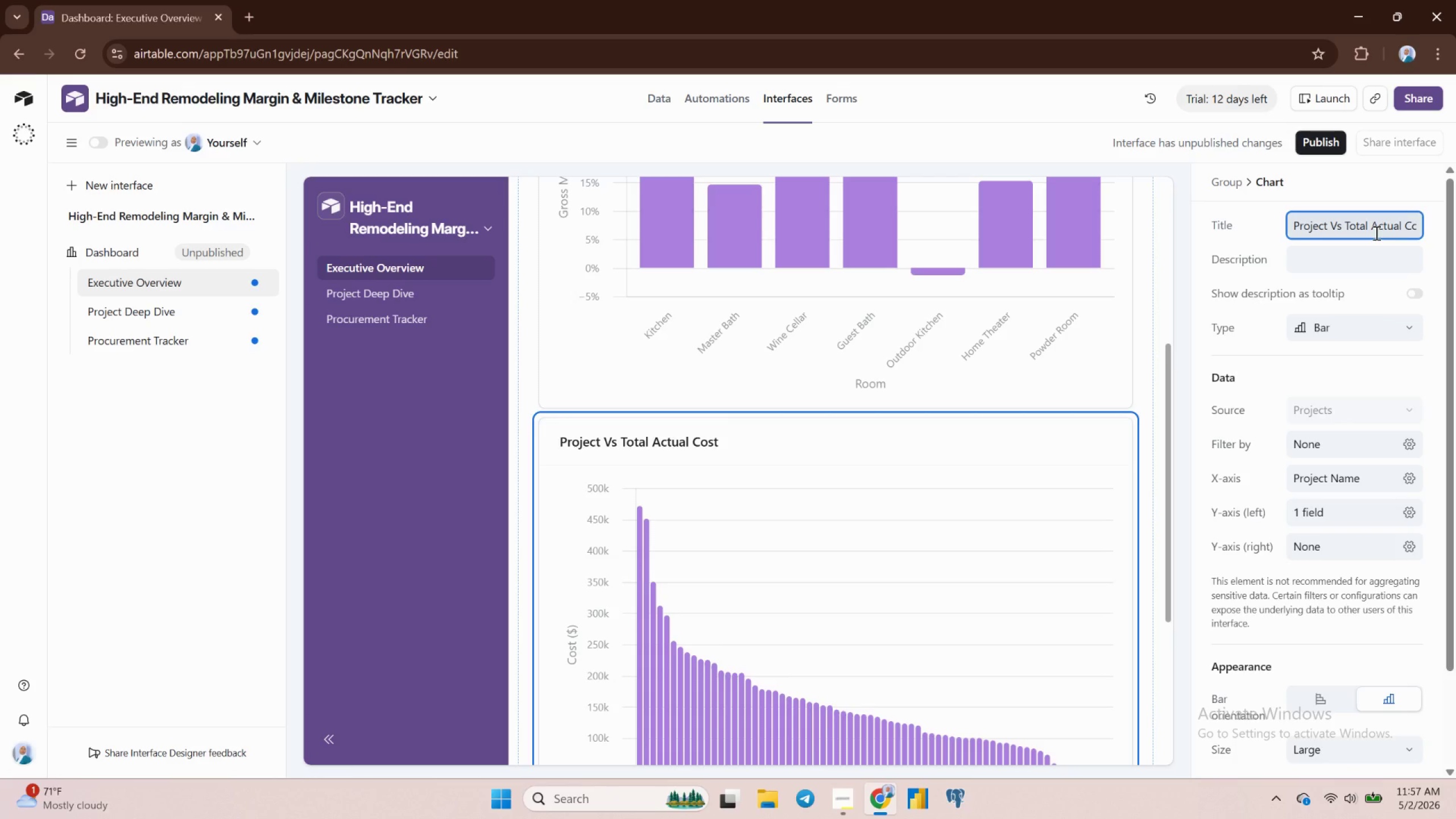 
scroll: coordinate [1136, 476], scroll_direction: down, amount: 3.0
 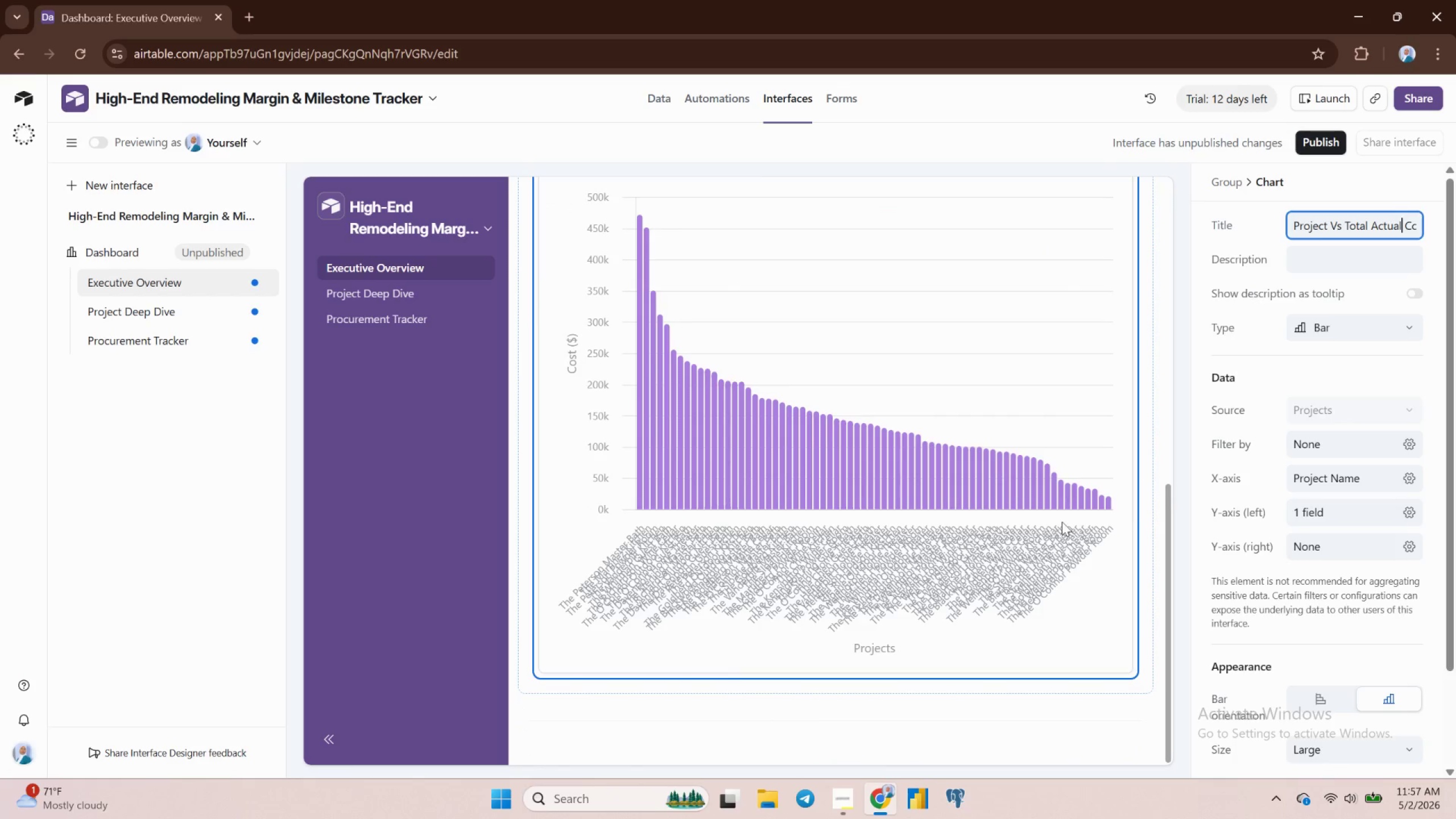 
wait(7.28)
 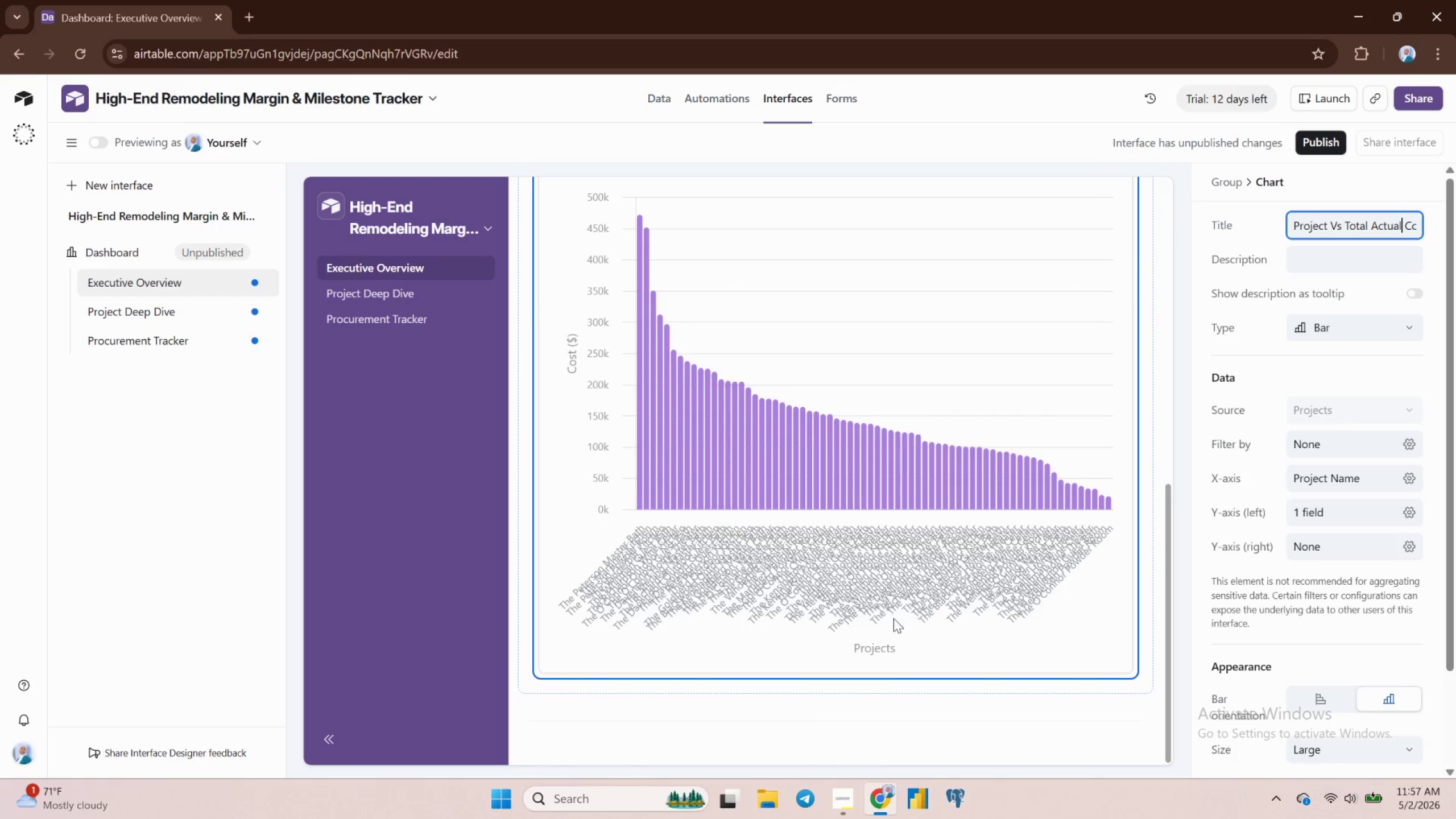 
left_click([1405, 478])
 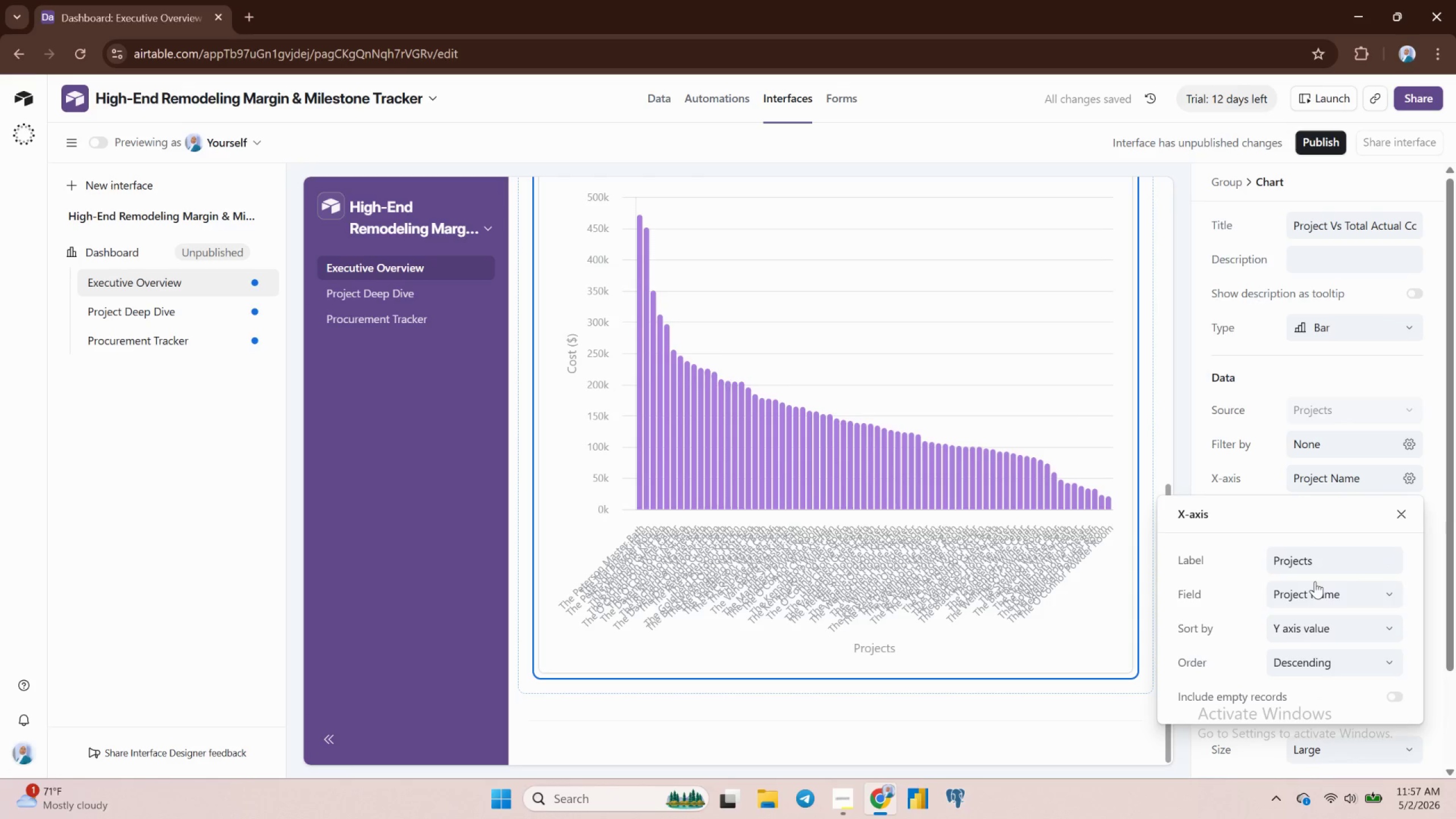 
left_click([1323, 487])
 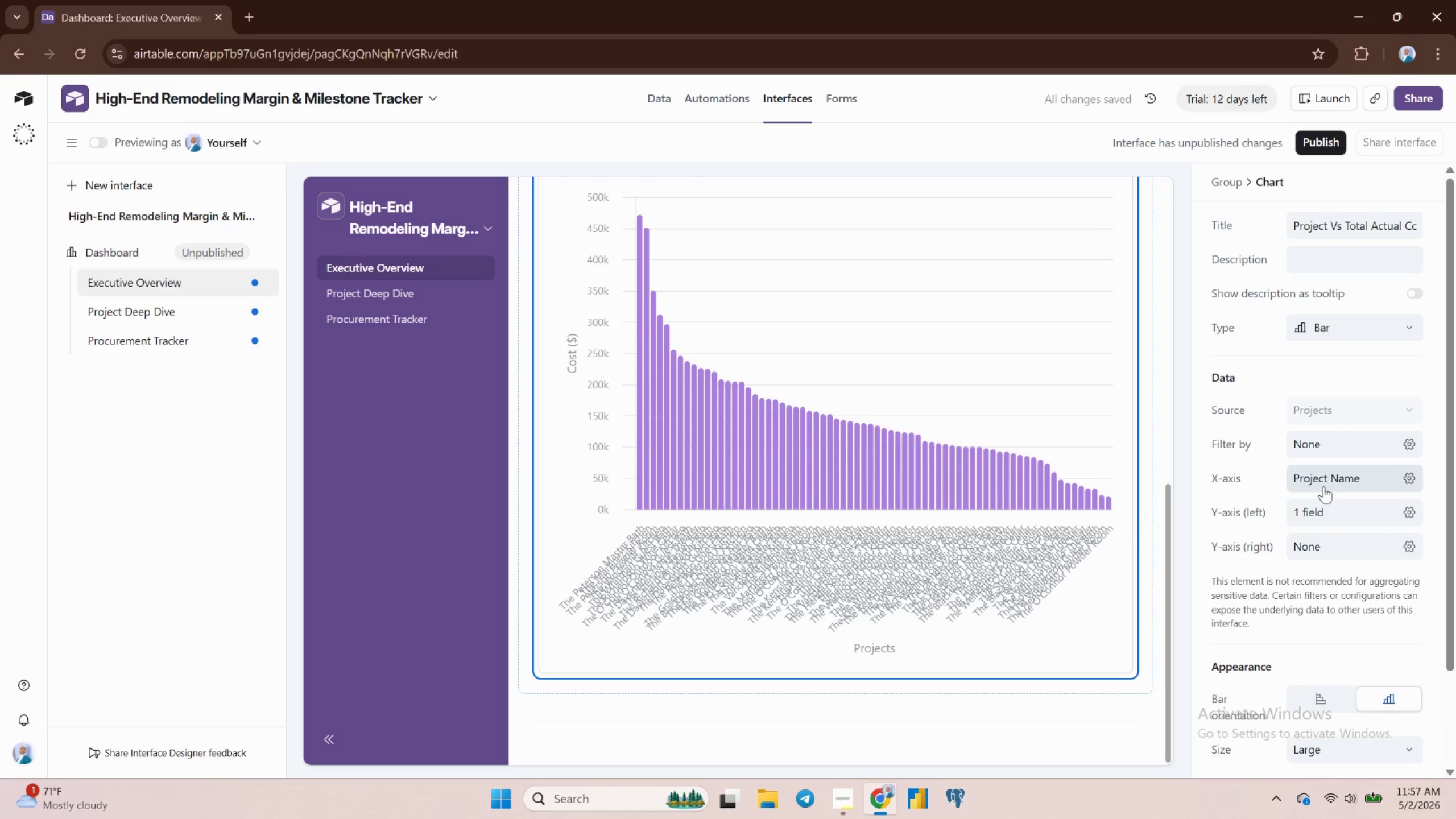 
left_click([1323, 486])
 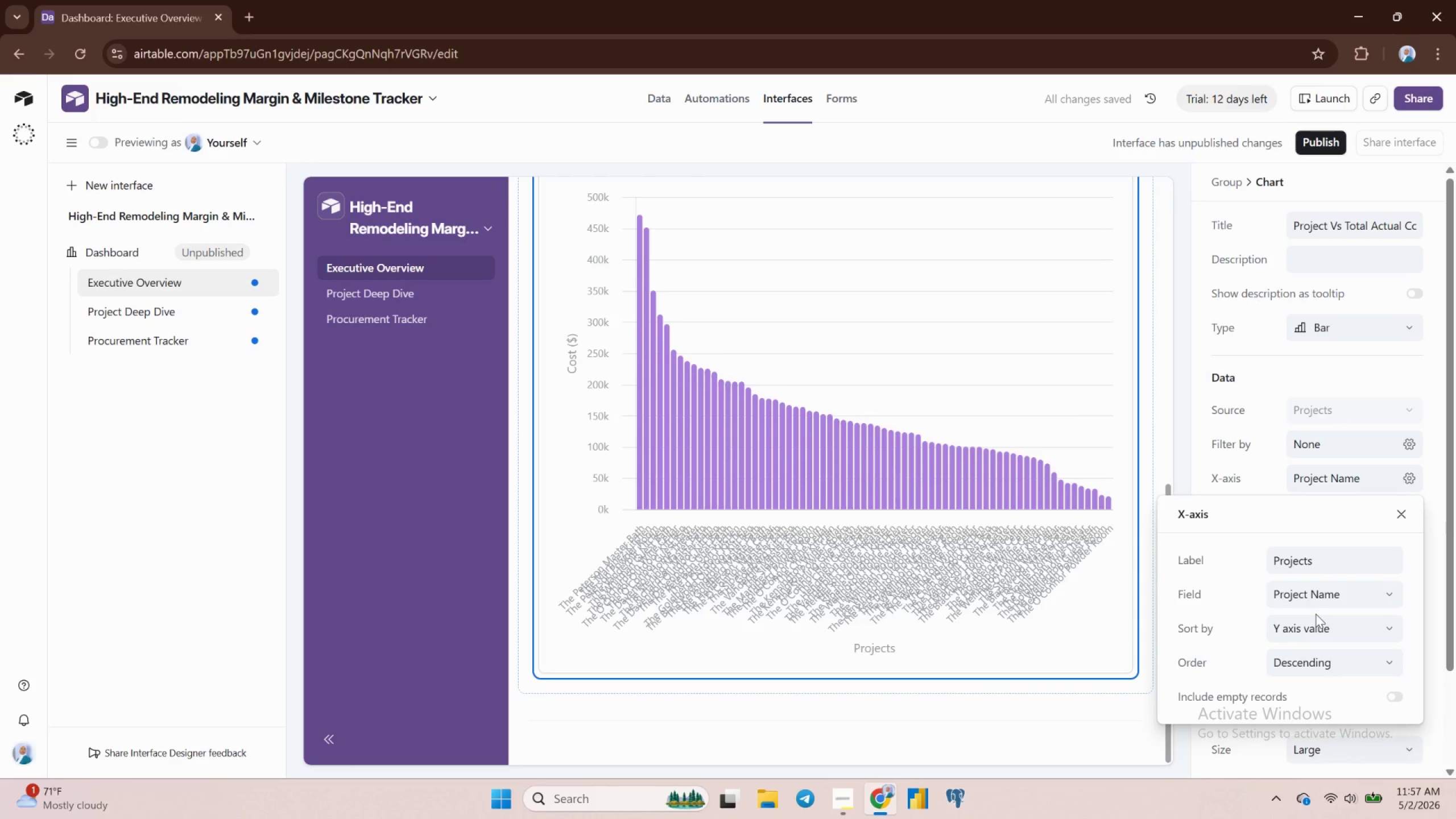 
scroll: coordinate [1316, 614], scroll_direction: down, amount: 2.0
 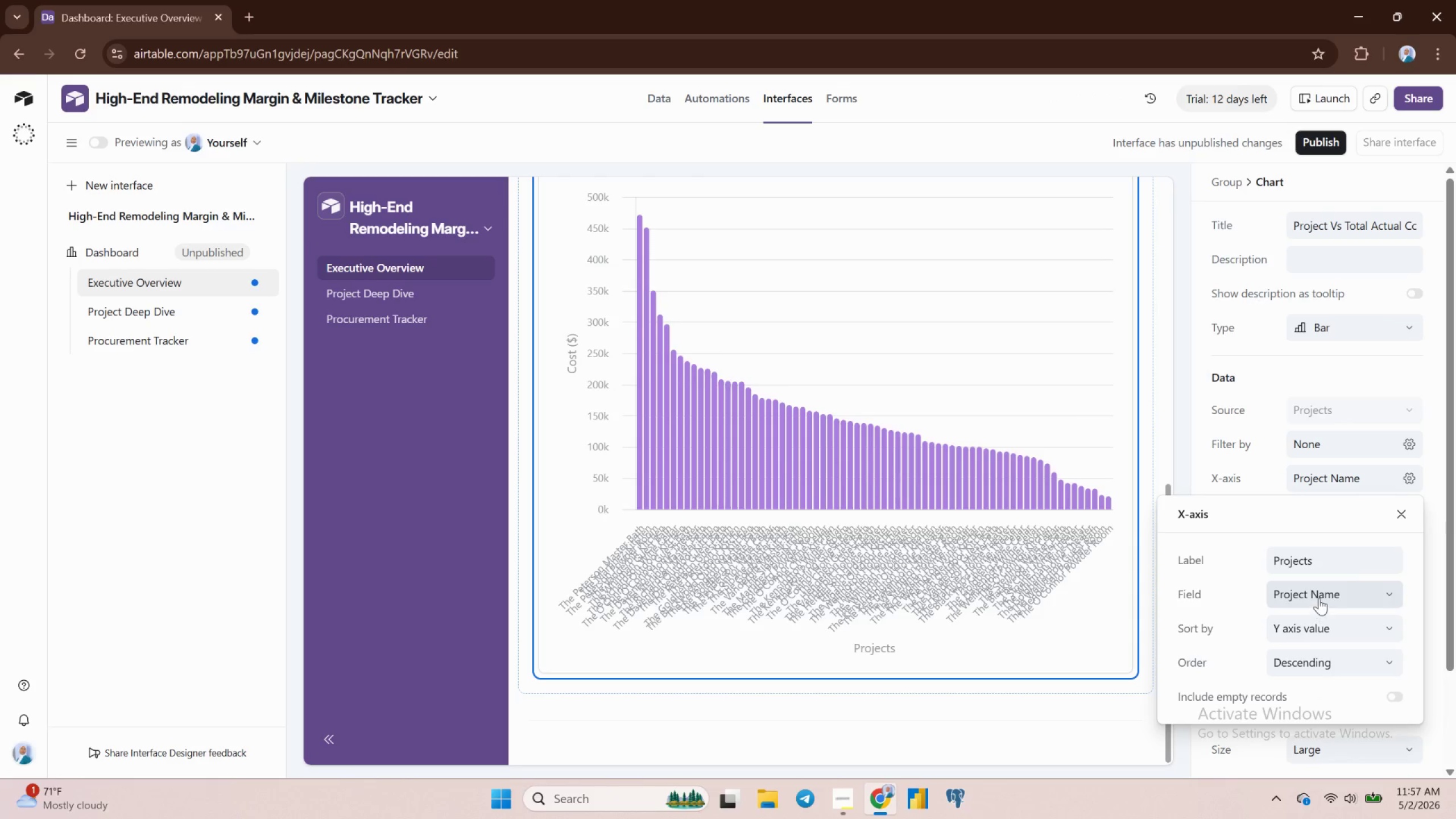 
left_click([1319, 592])
 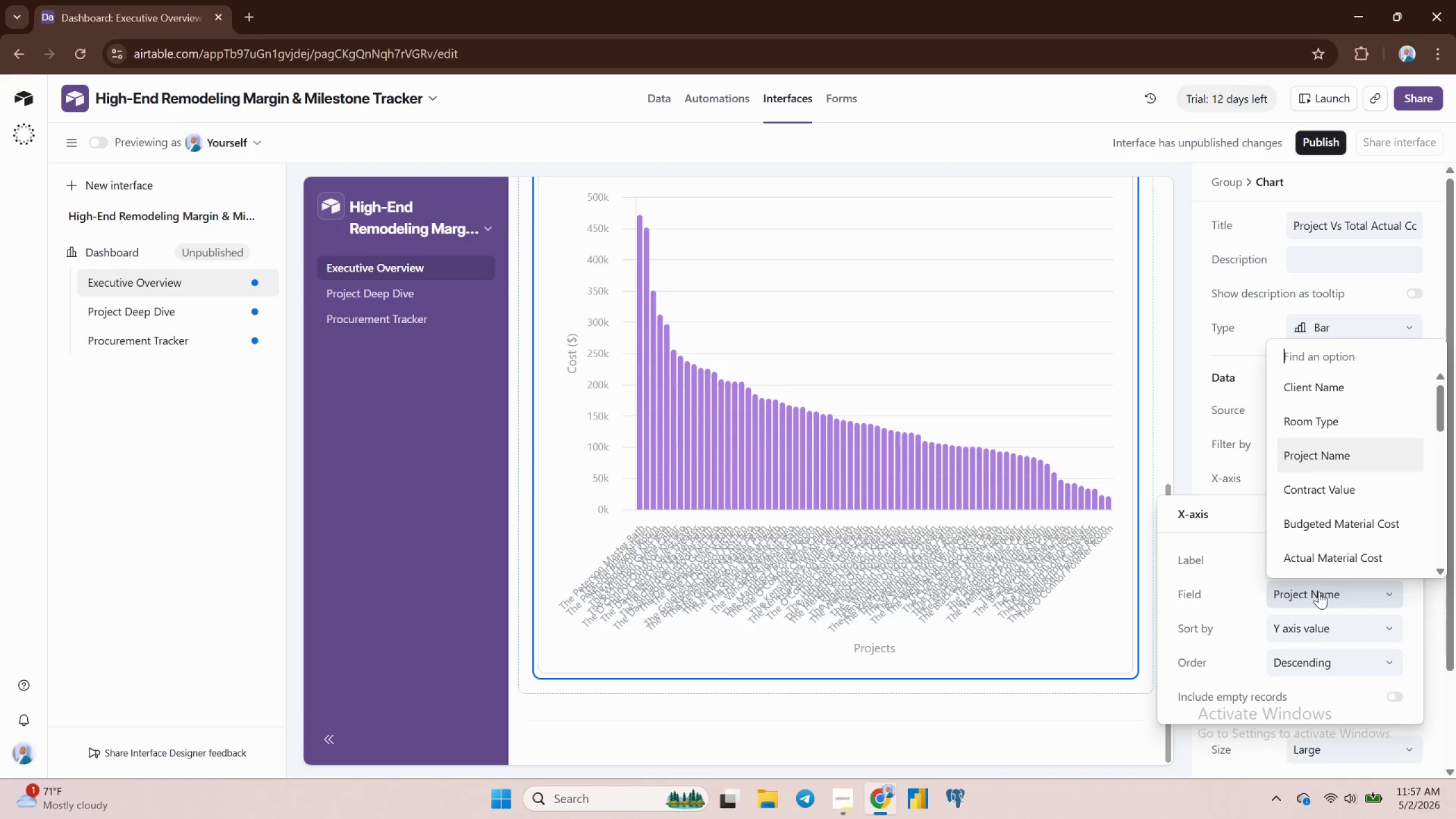 
left_click([1319, 592])
 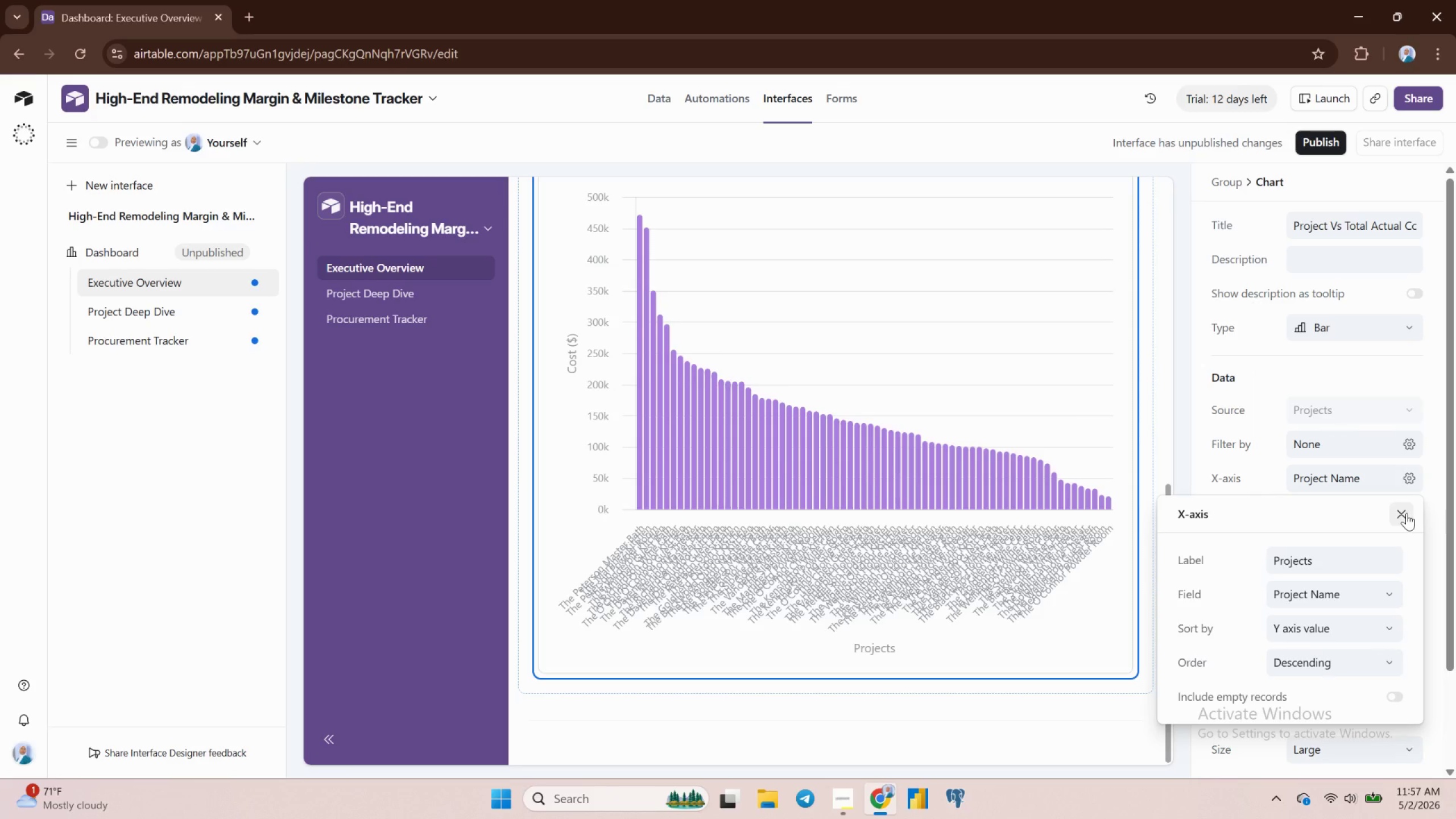 
wait(14.47)
 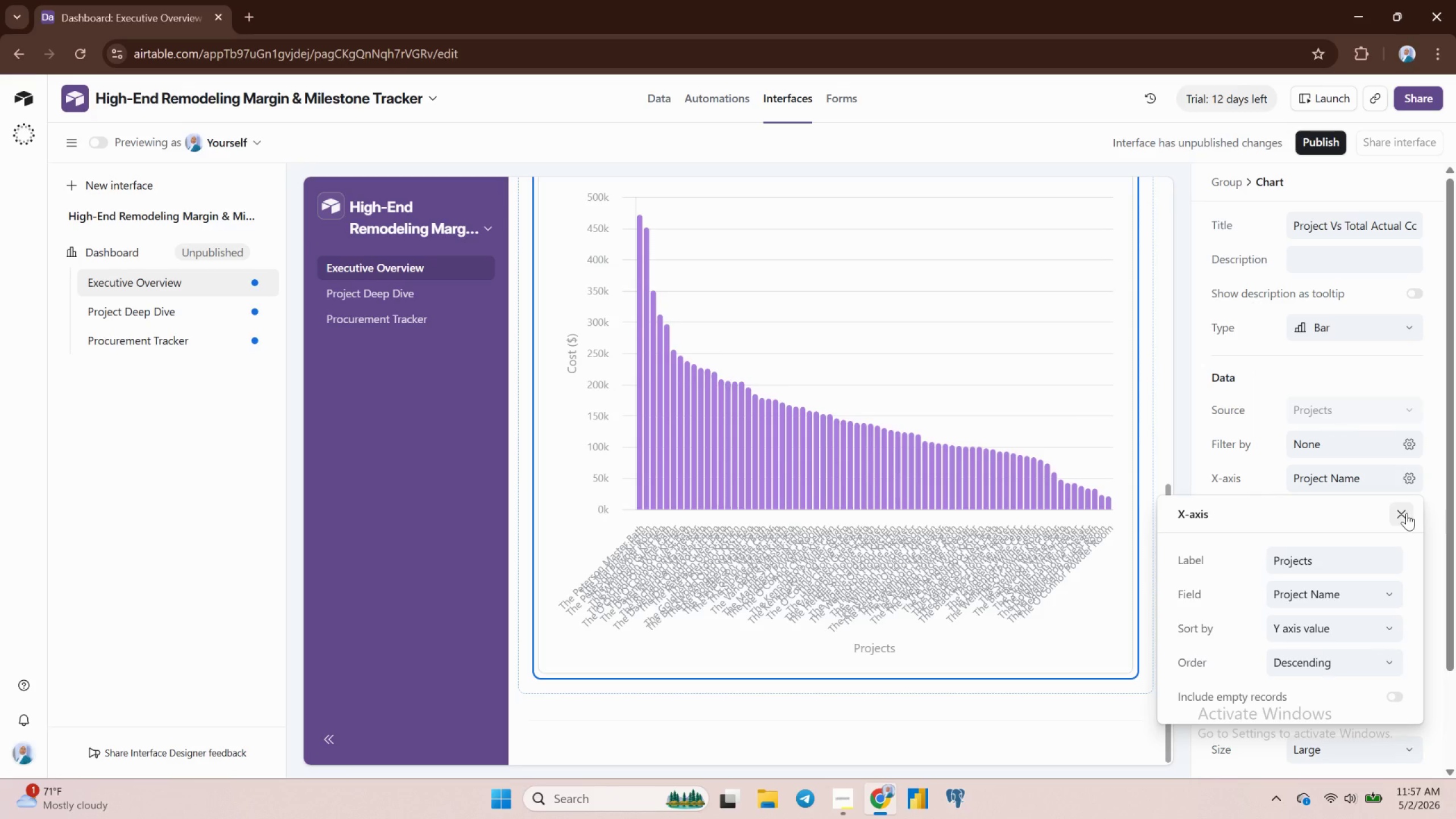 
left_click([1408, 514])
 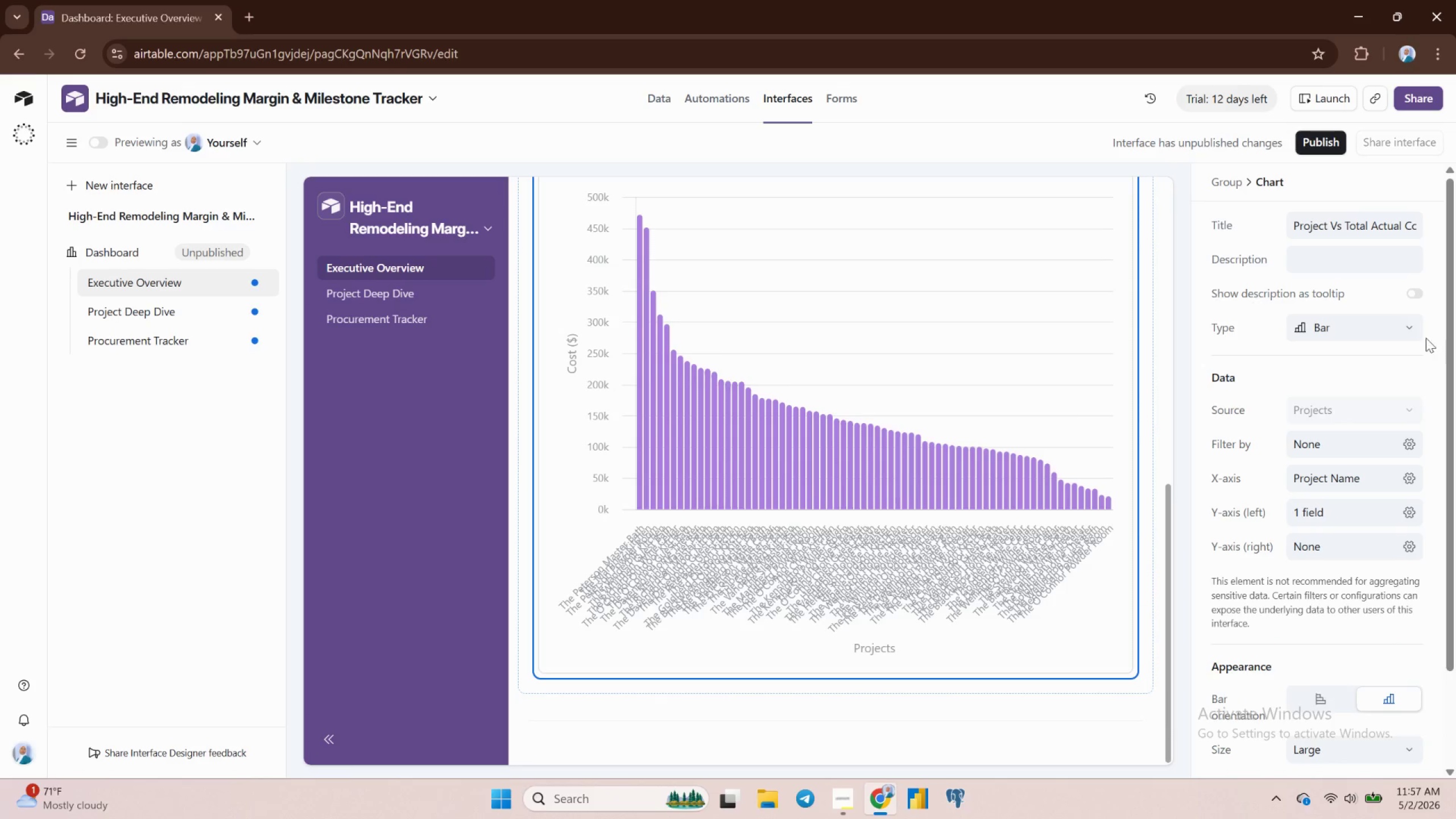 
left_click([1411, 329])
 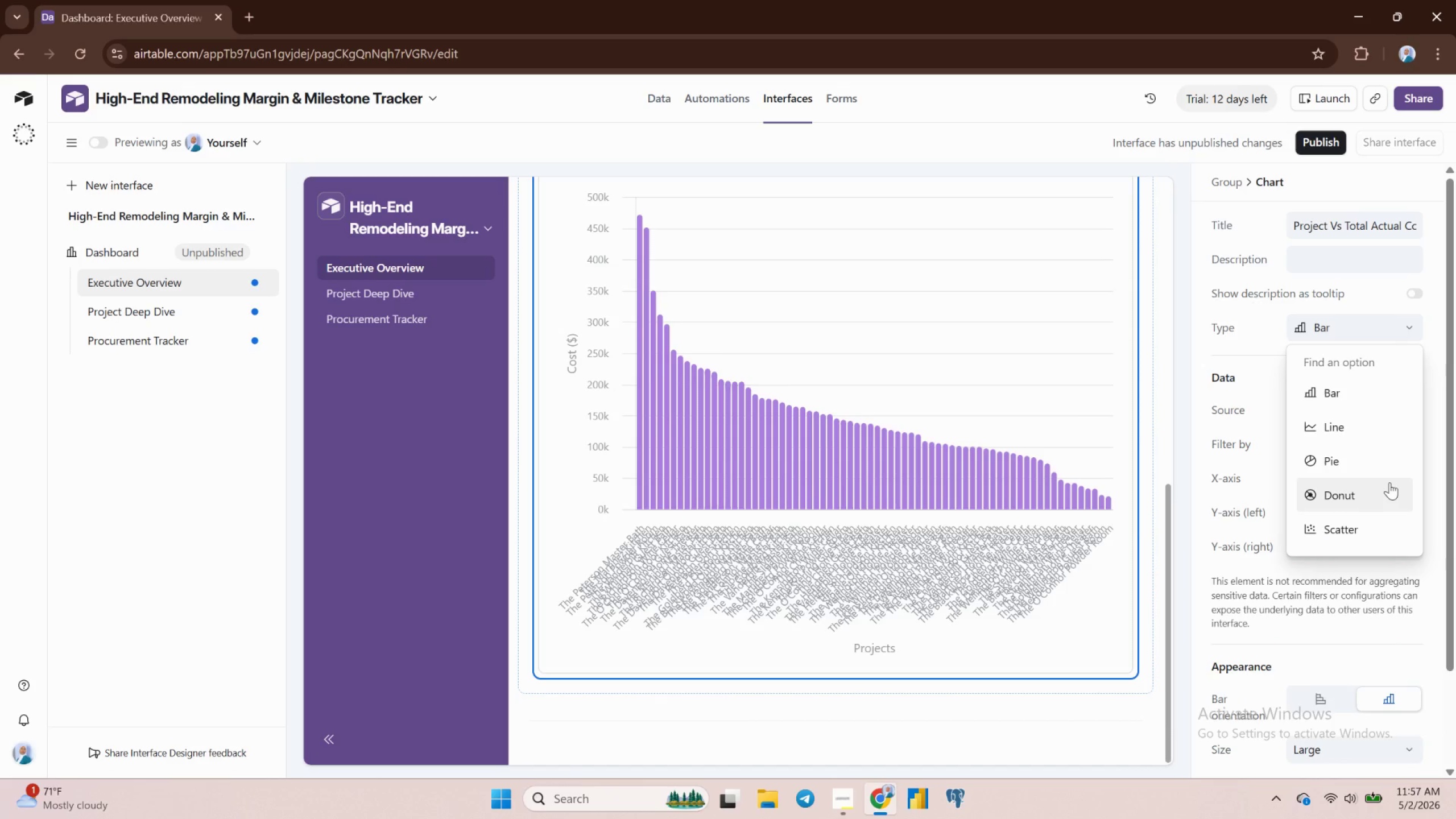 
scroll: coordinate [1389, 482], scroll_direction: down, amount: 2.0
 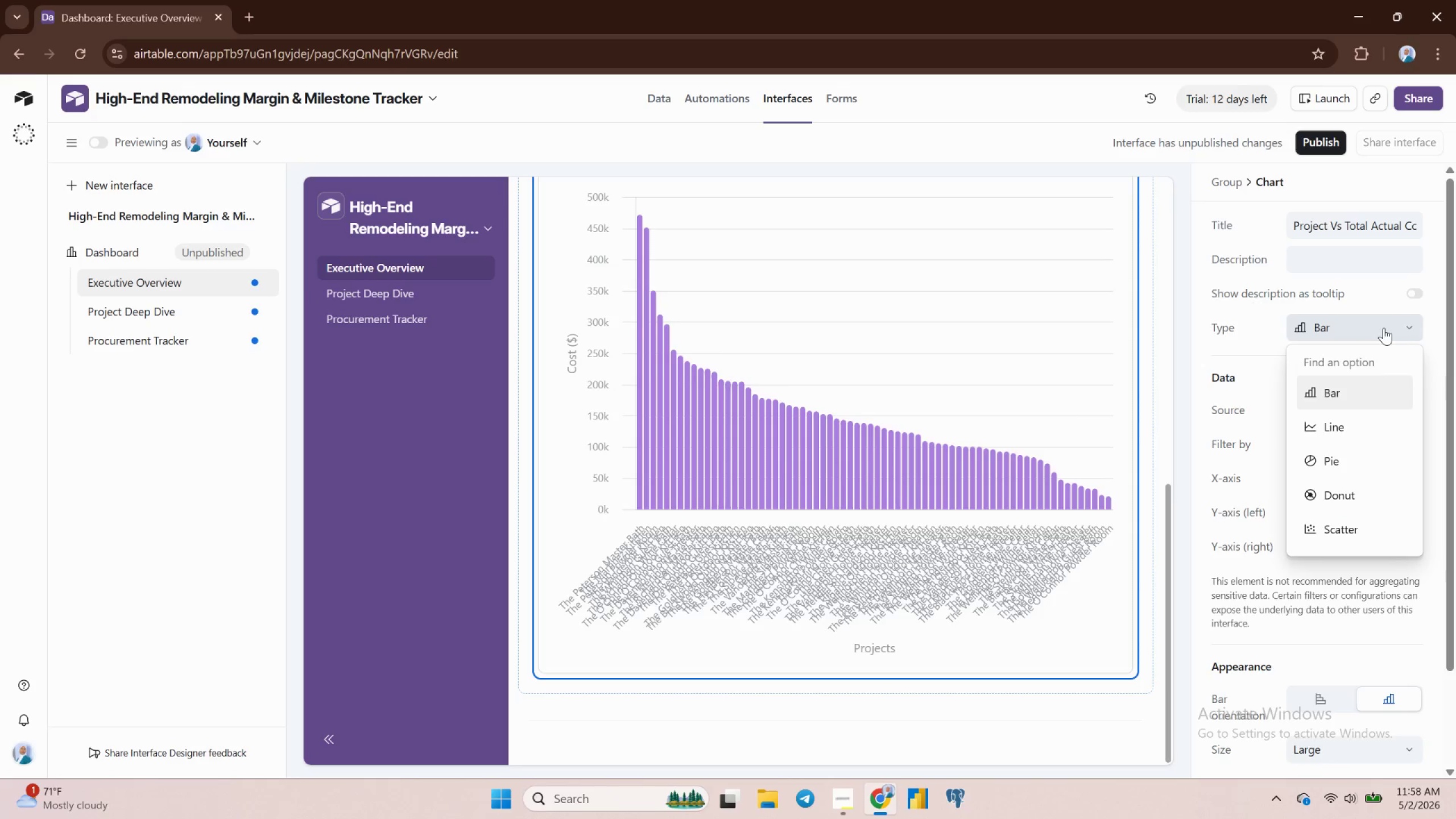 
wait(5.15)
 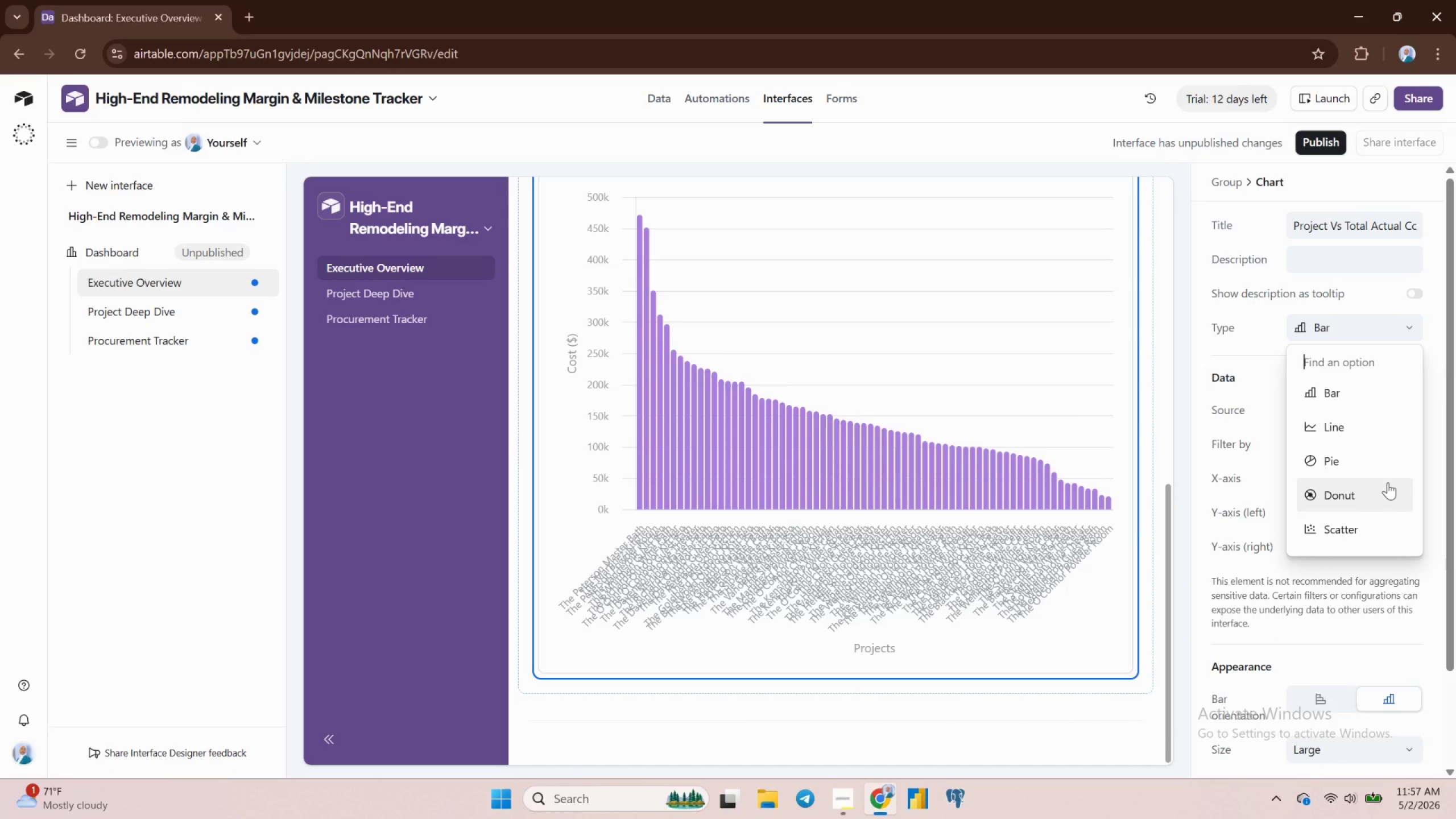 
scroll: coordinate [900, 613], scroll_direction: down, amount: 4.0
 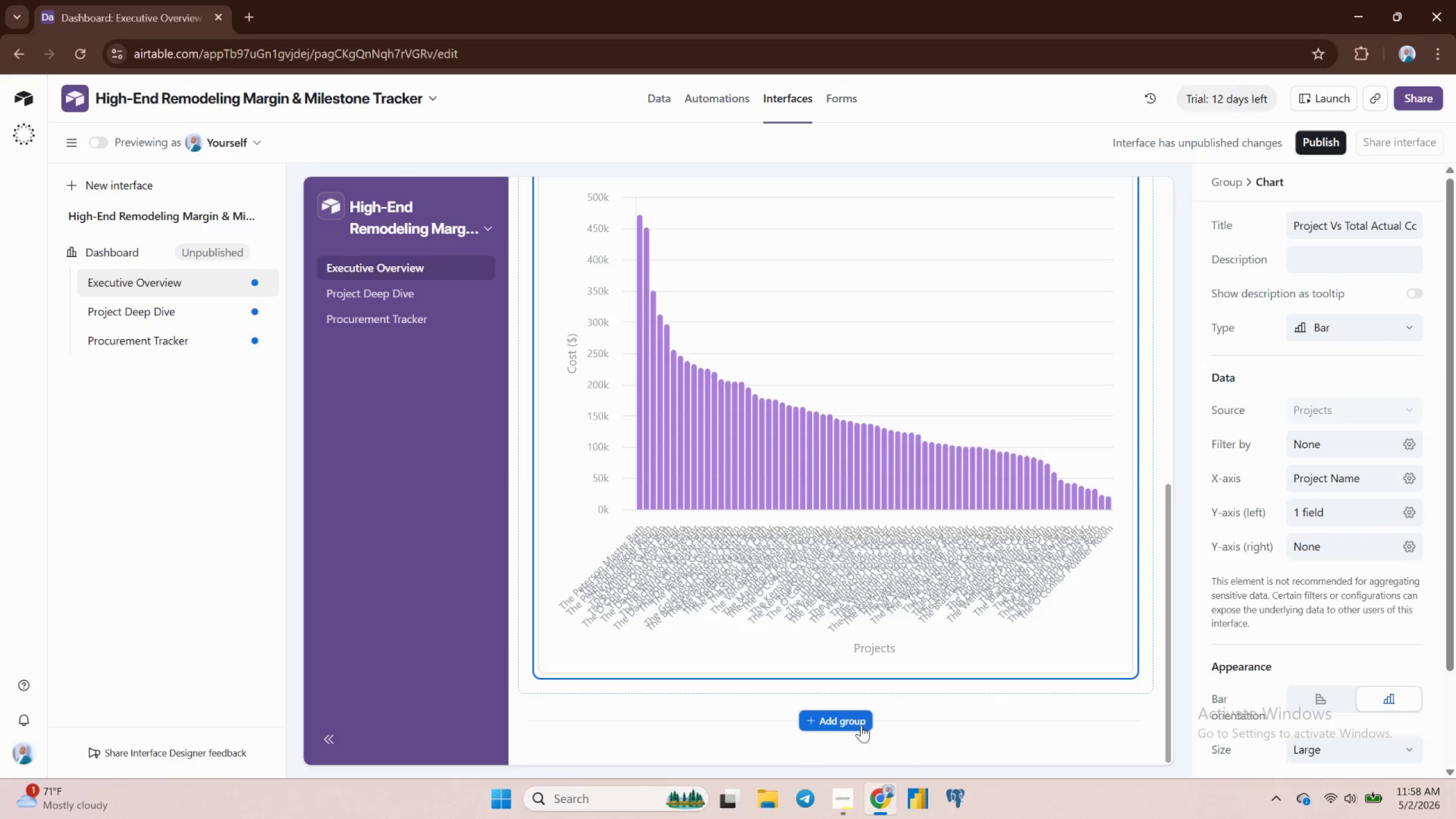 
left_click([851, 725])
 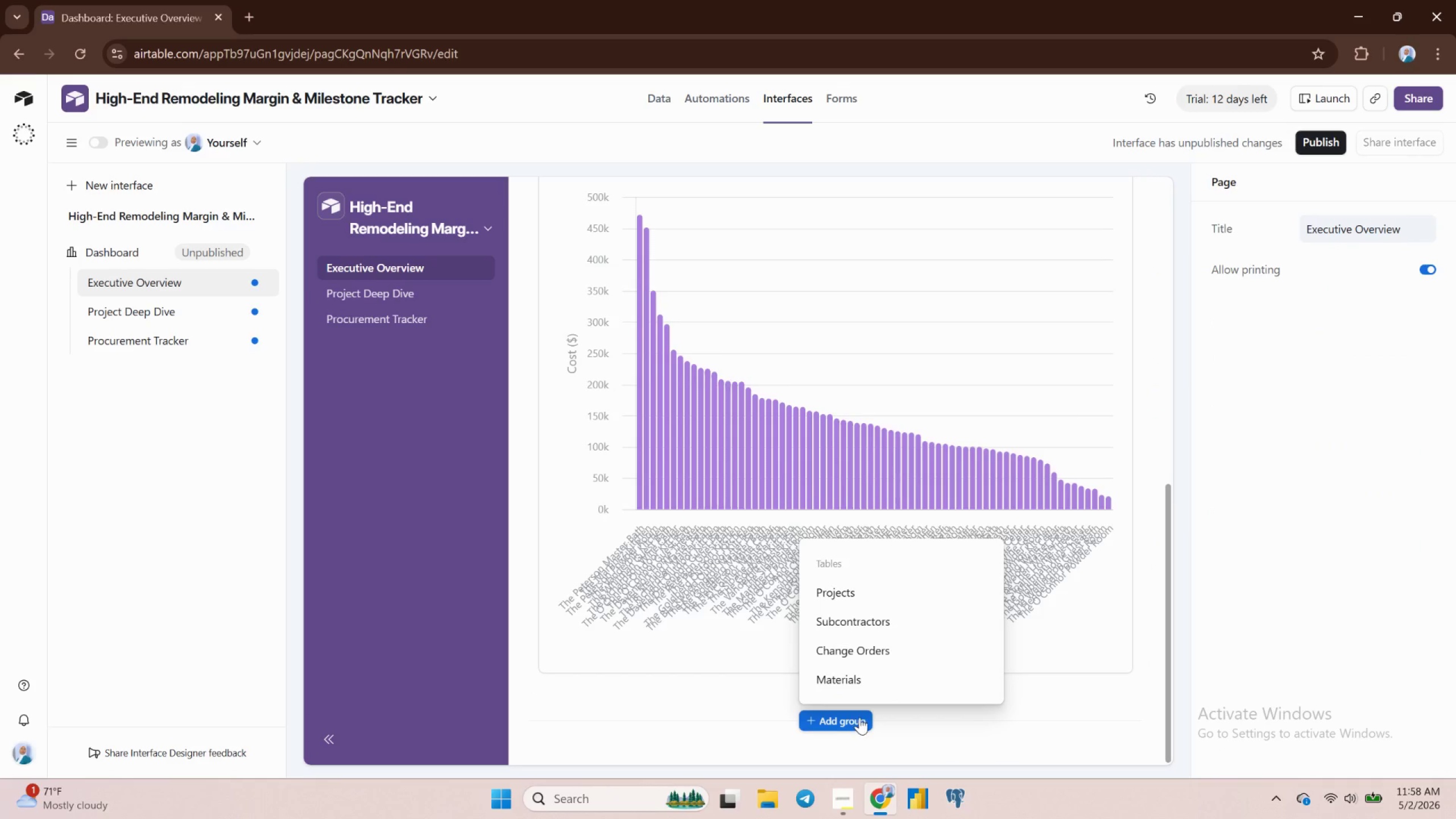 
scroll: coordinate [859, 717], scroll_direction: down, amount: 1.0
 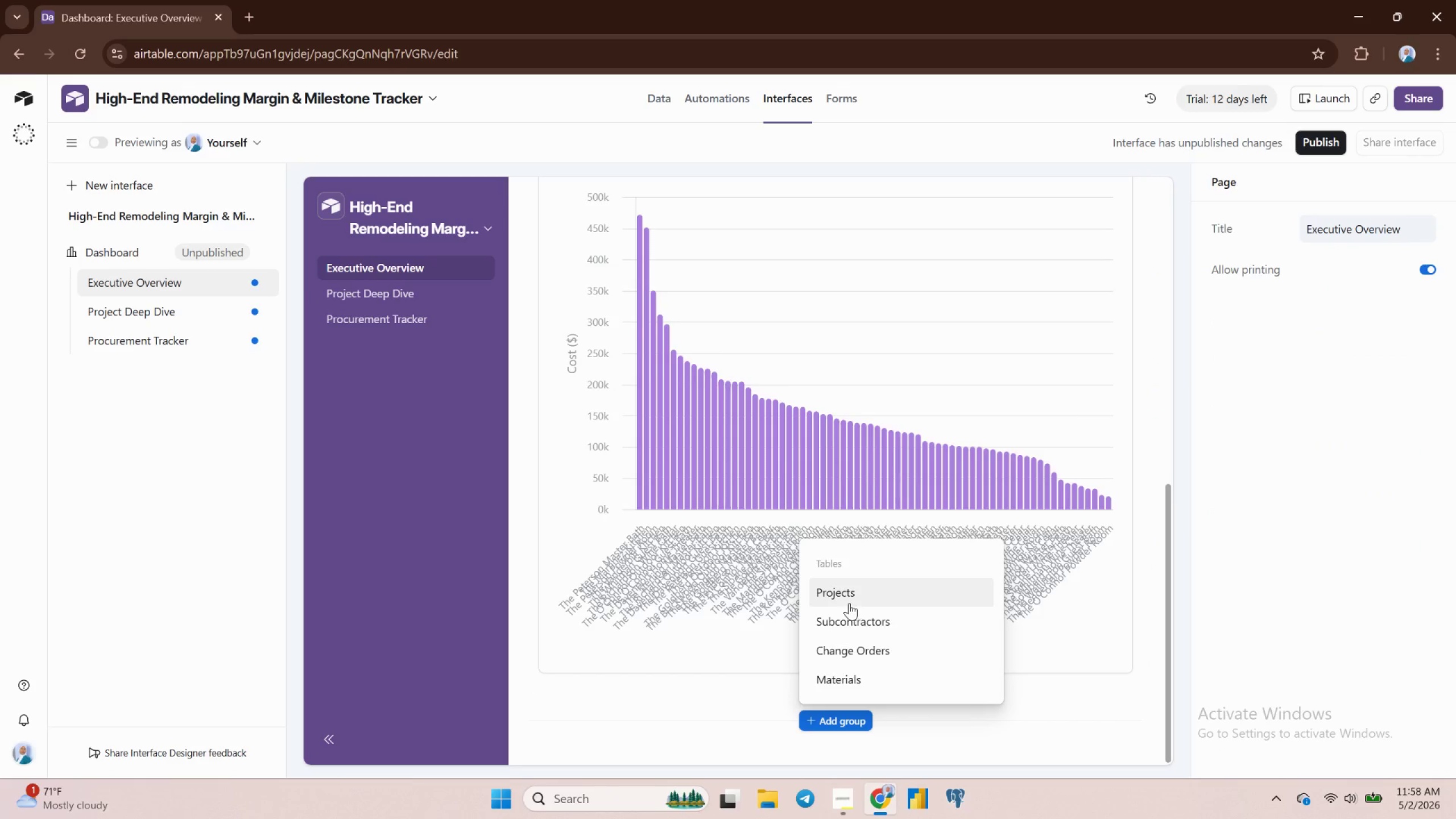 
left_click([849, 602])
 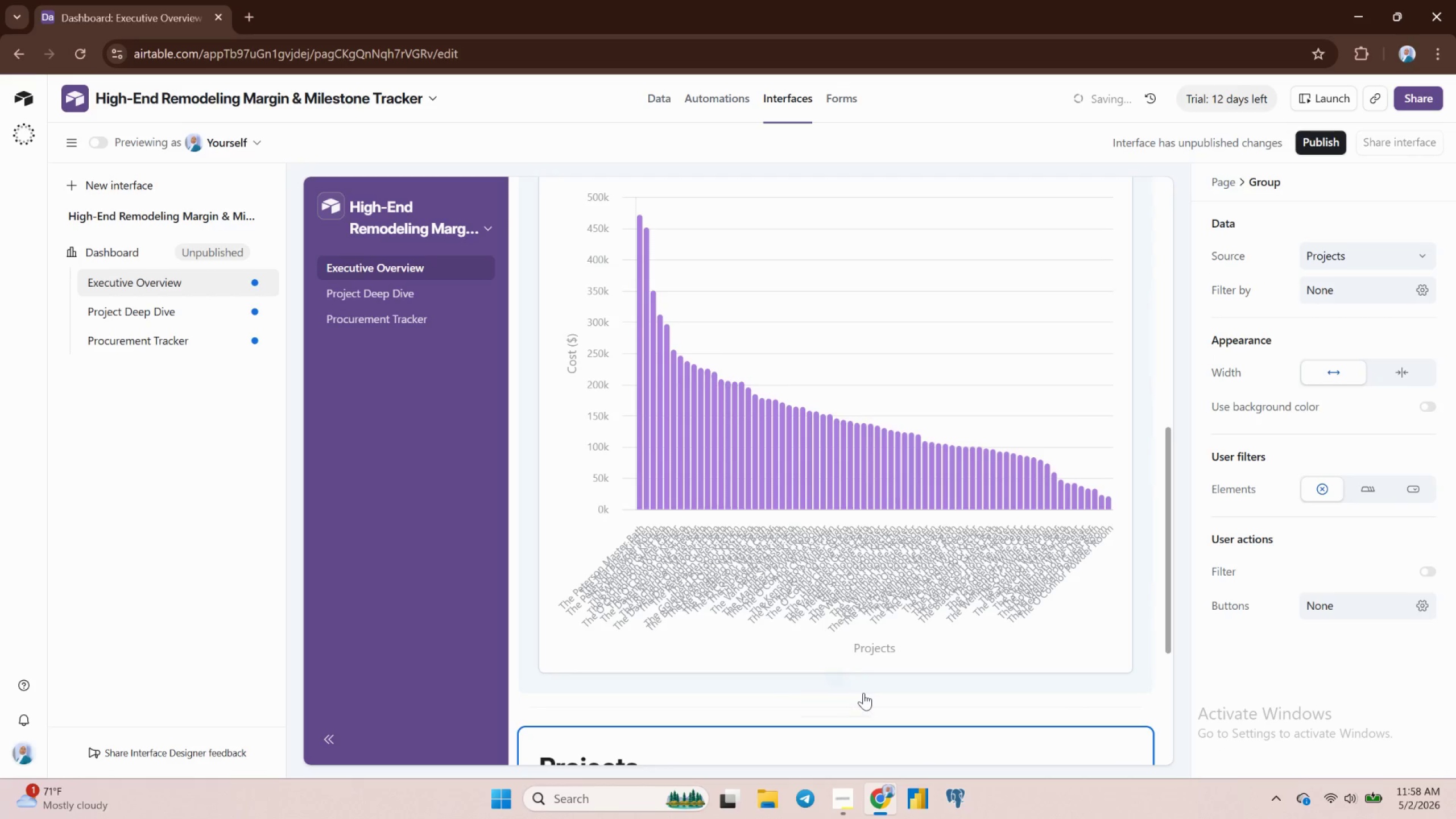 
scroll: coordinate [863, 693], scroll_direction: down, amount: 3.0
 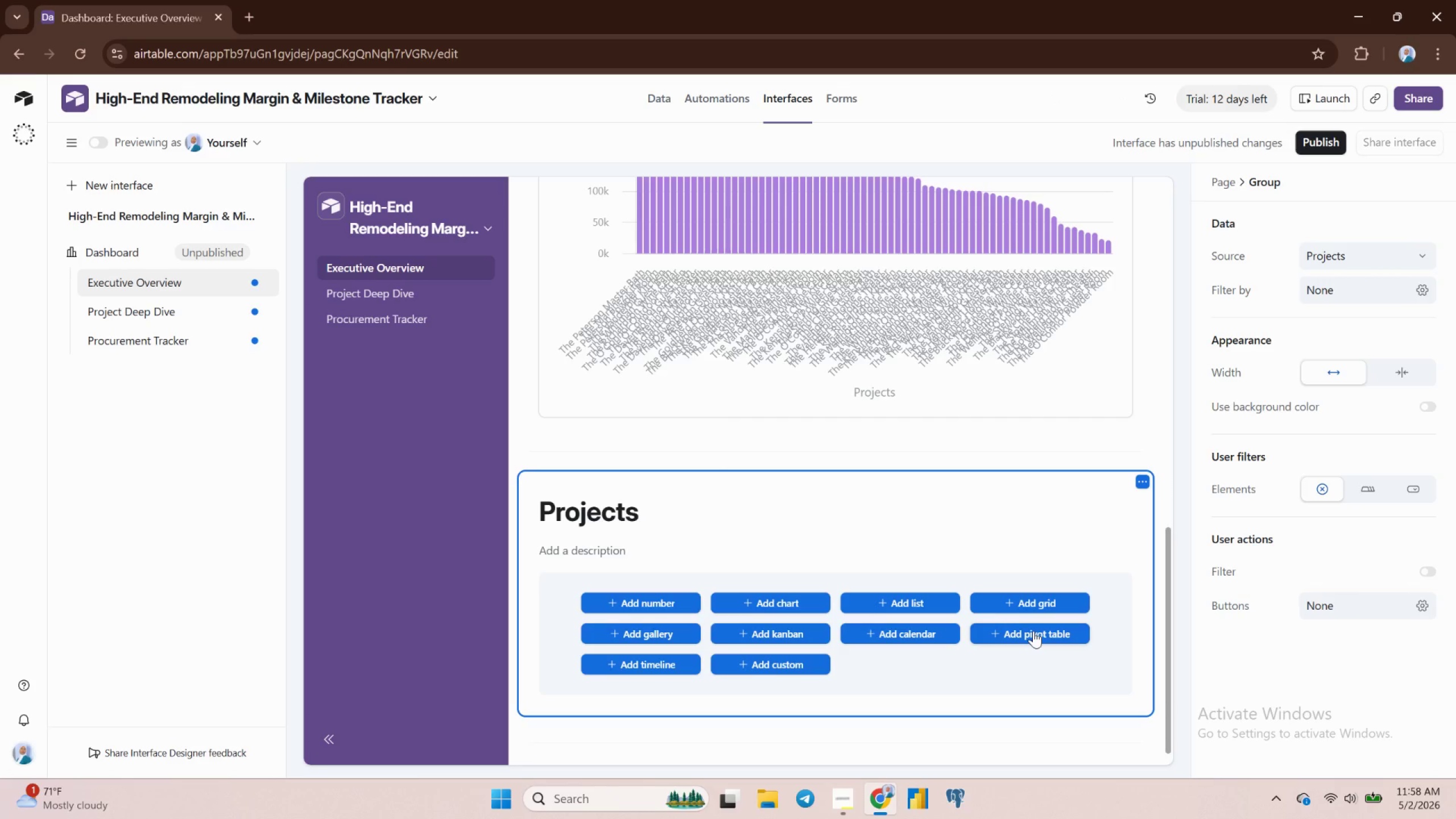 
wait(10.81)
 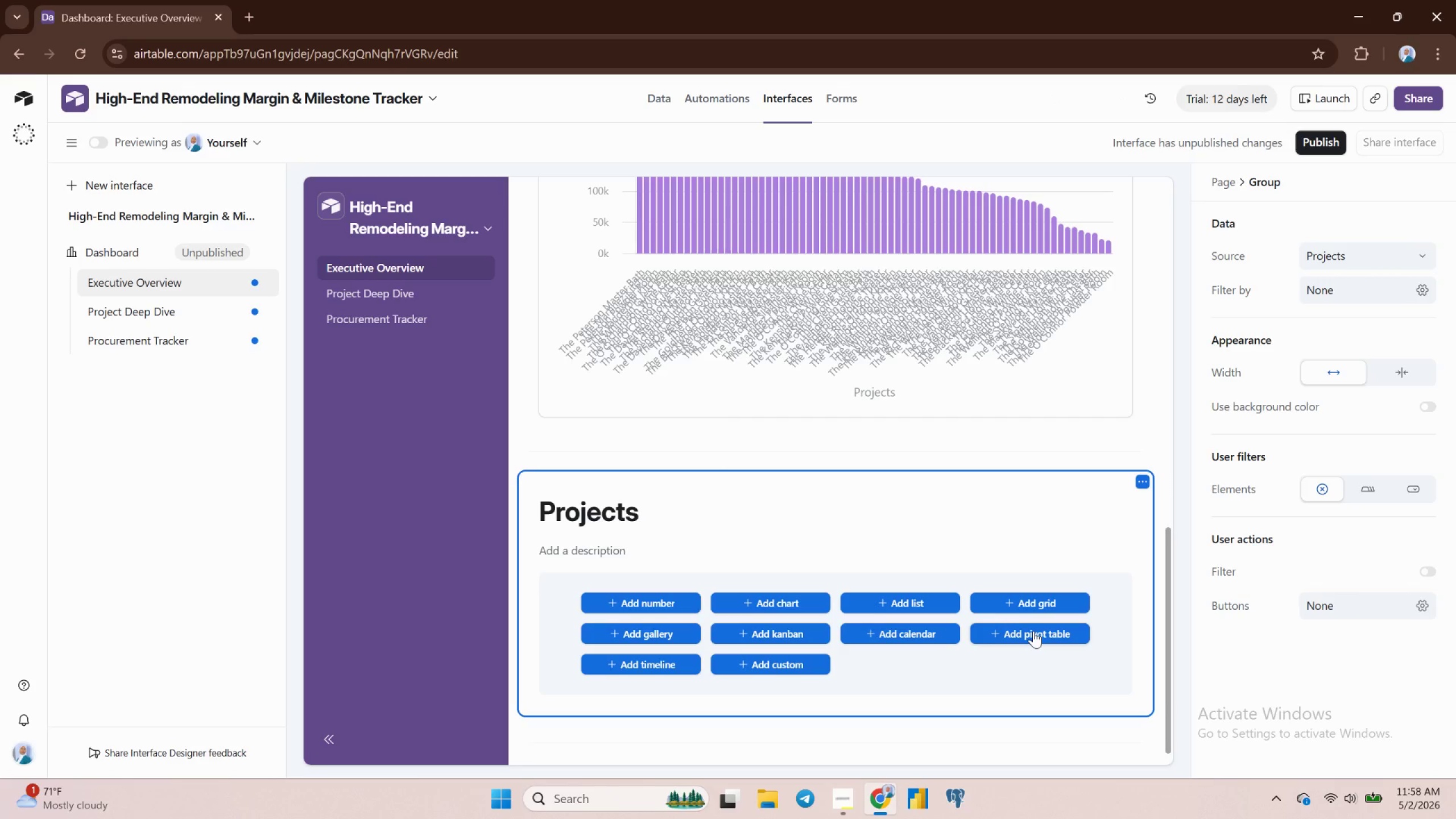 
left_click([1033, 631])
 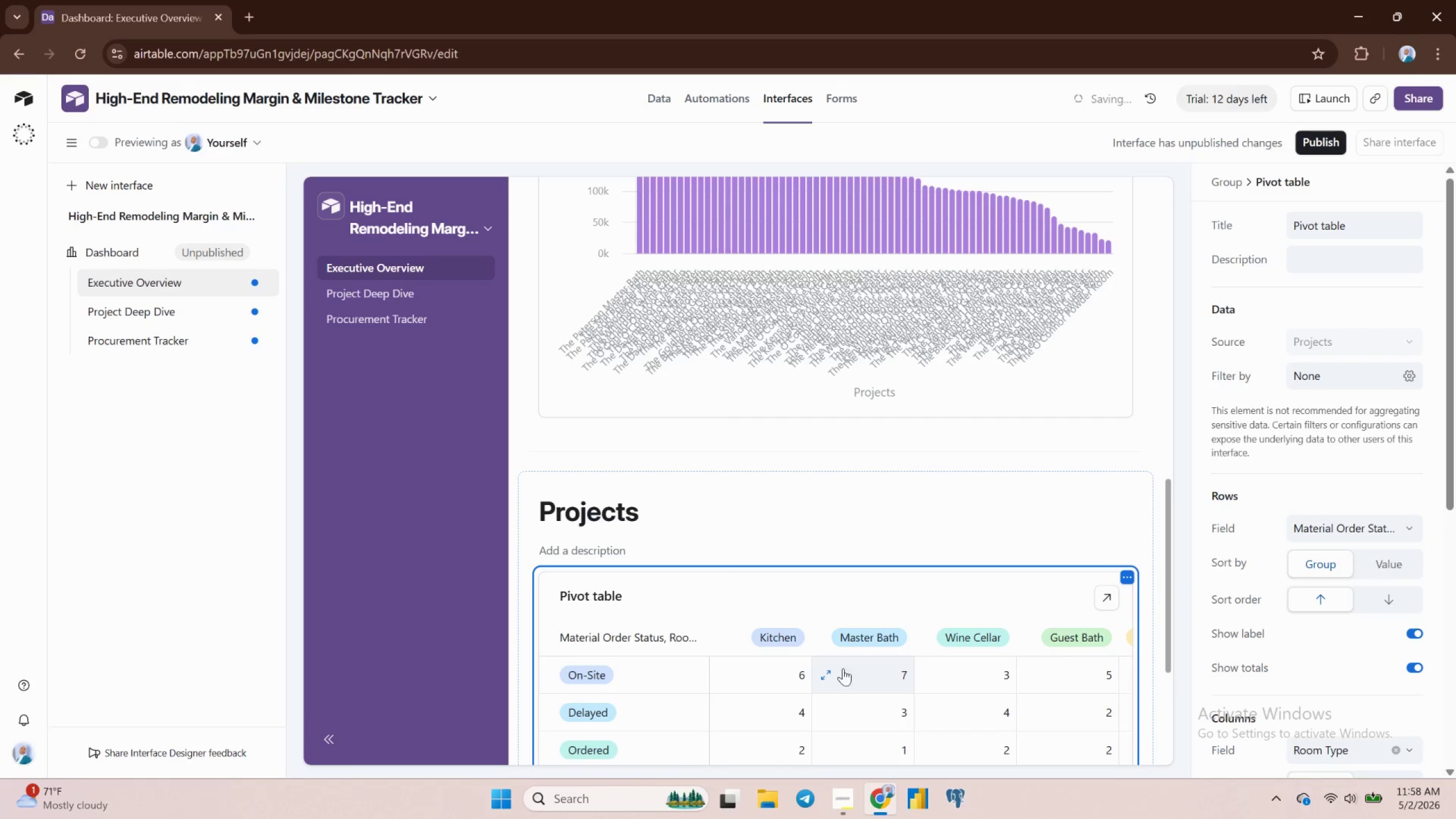 
scroll: coordinate [826, 674], scroll_direction: down, amount: 2.0
 